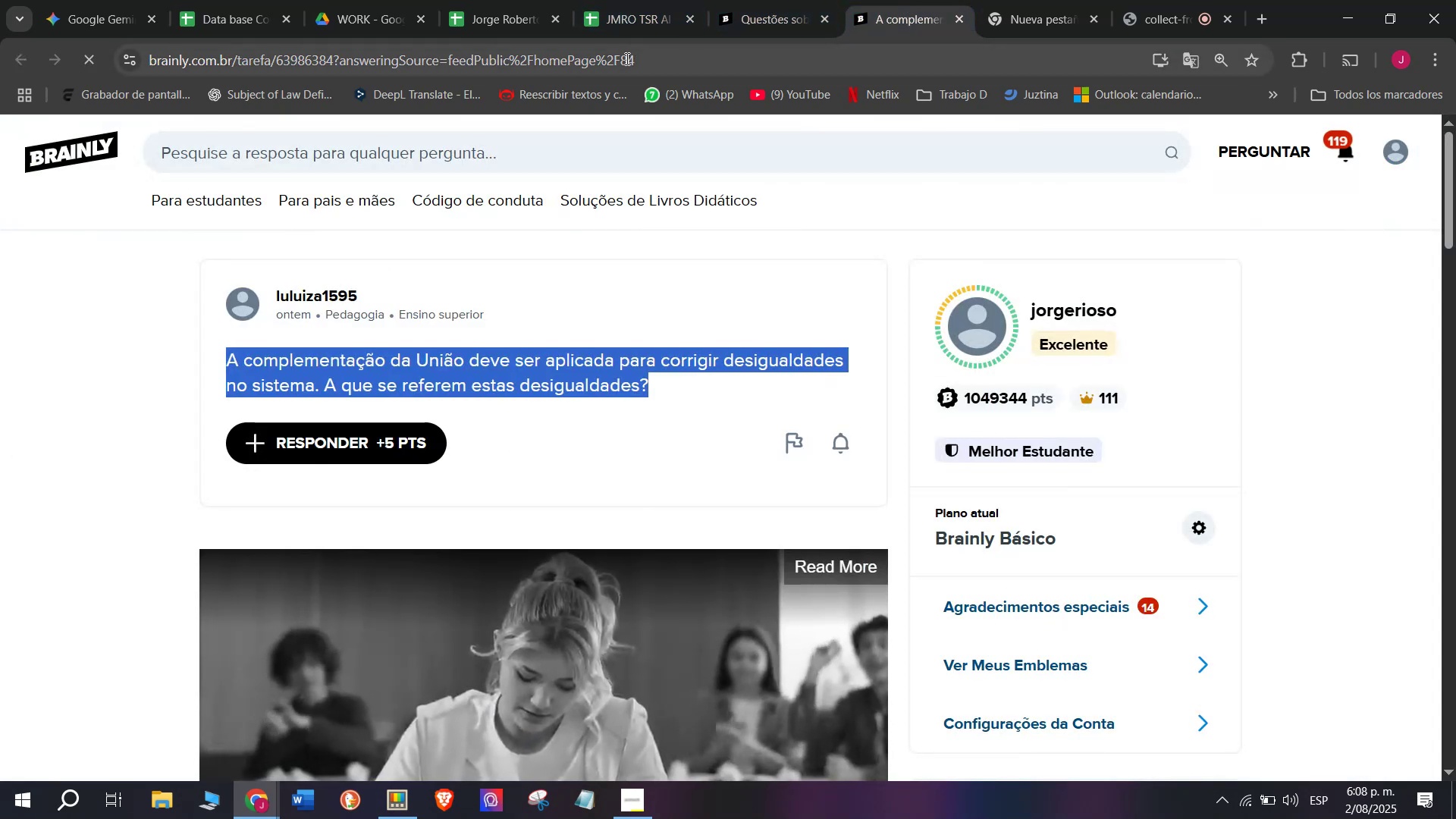 
double_click([626, 58])
 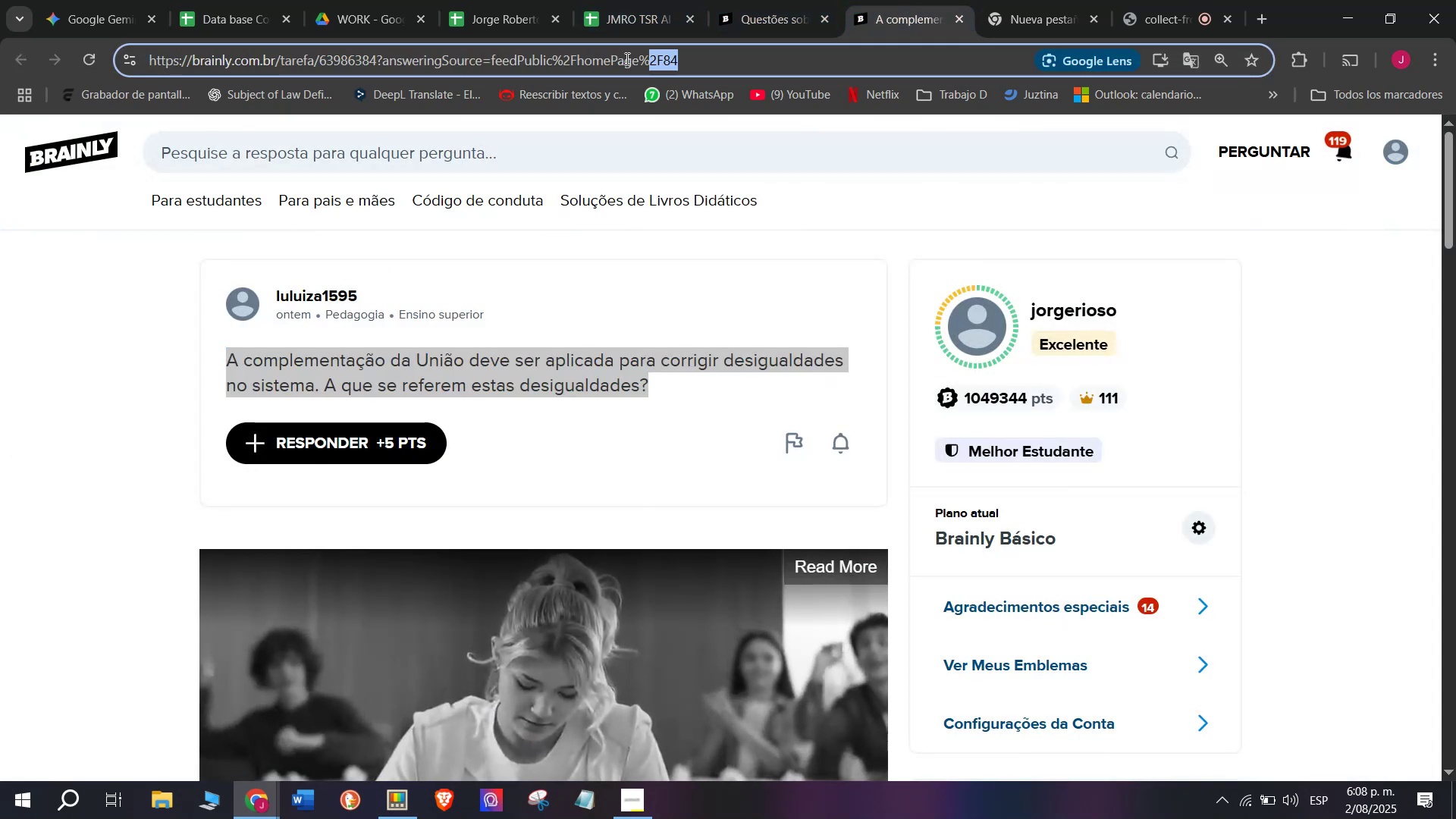 
triple_click([626, 58])
 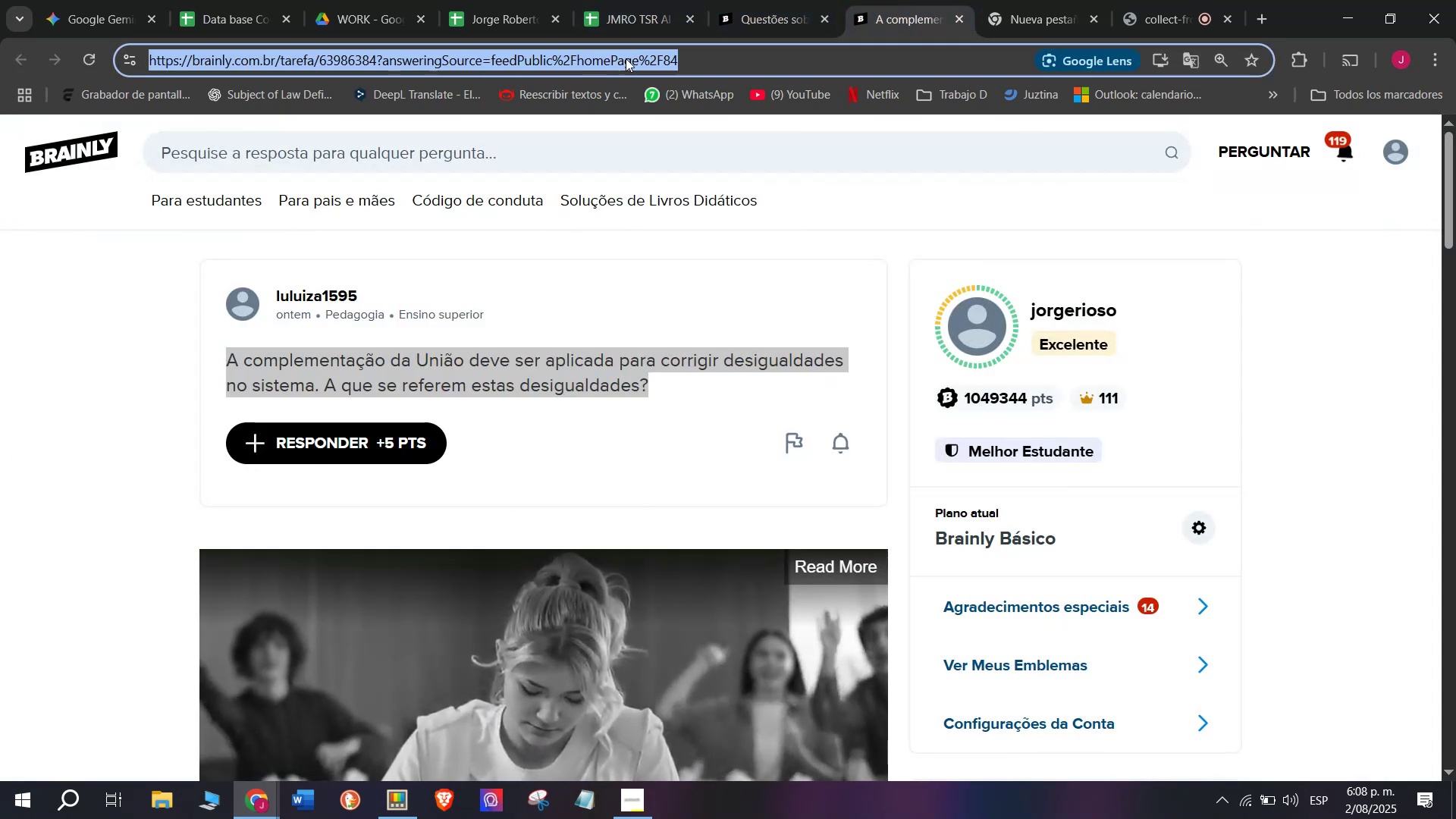 
key(Control+C)
 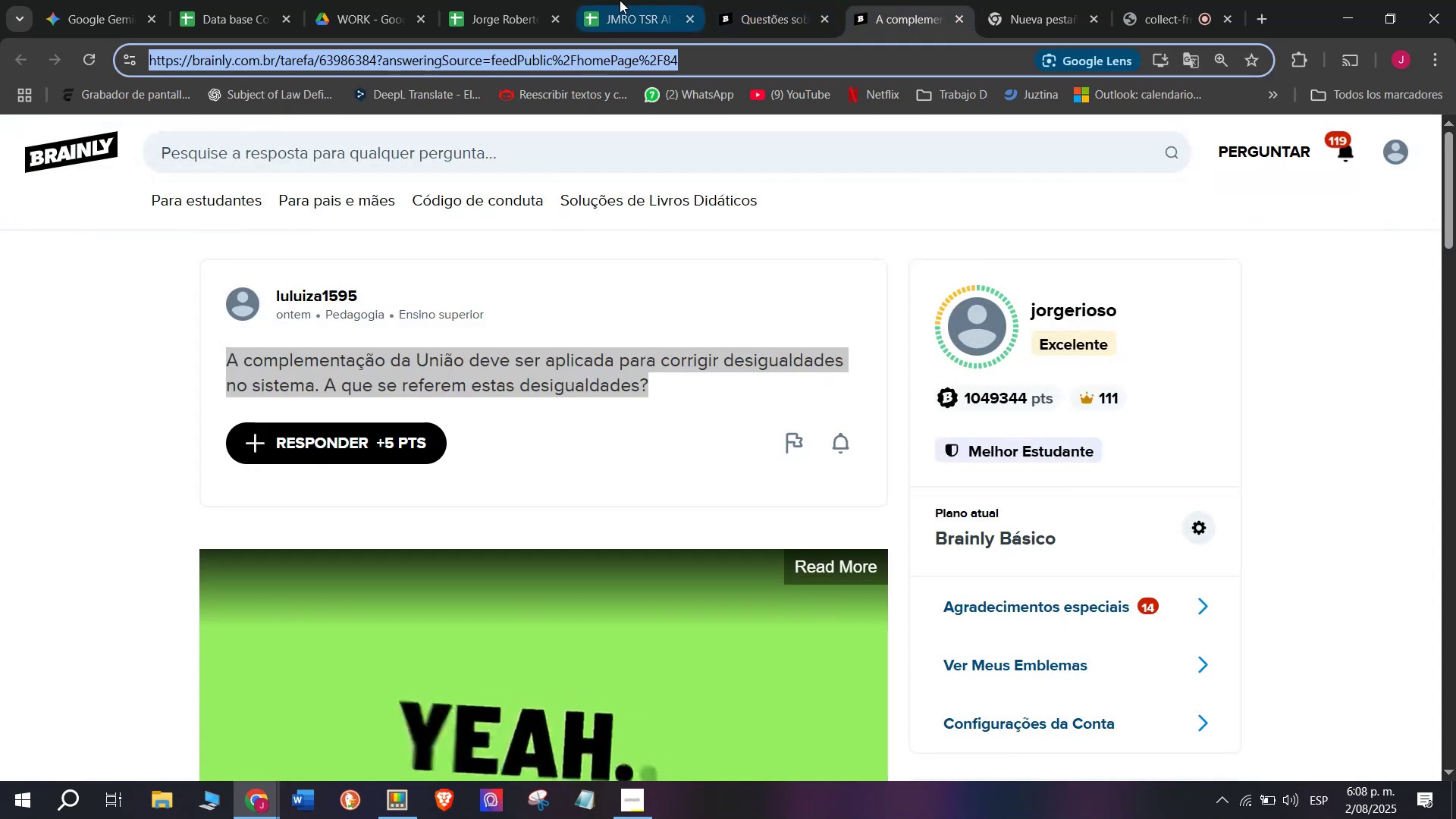 
left_click([620, 0])
 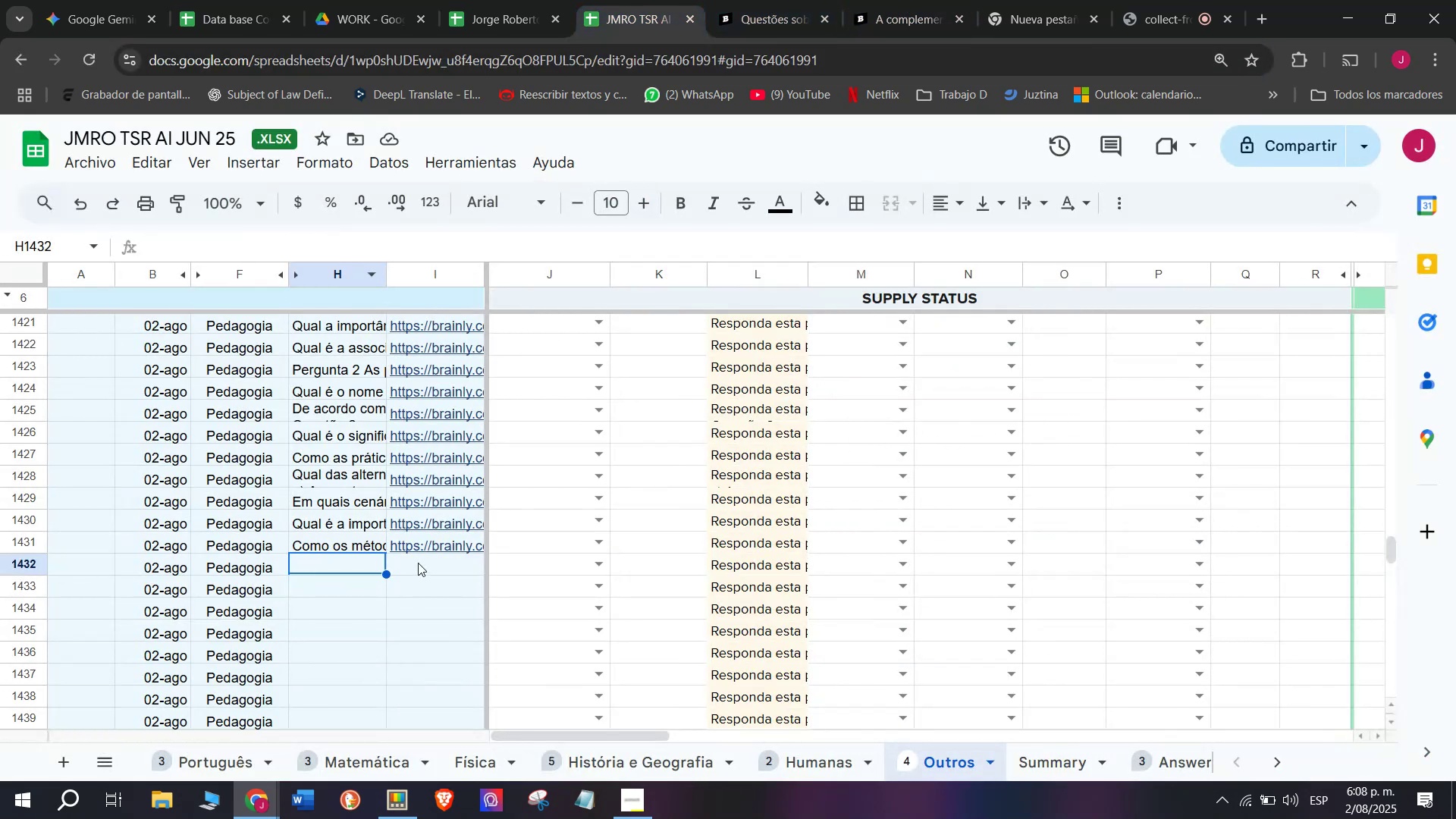 
double_click([418, 563])
 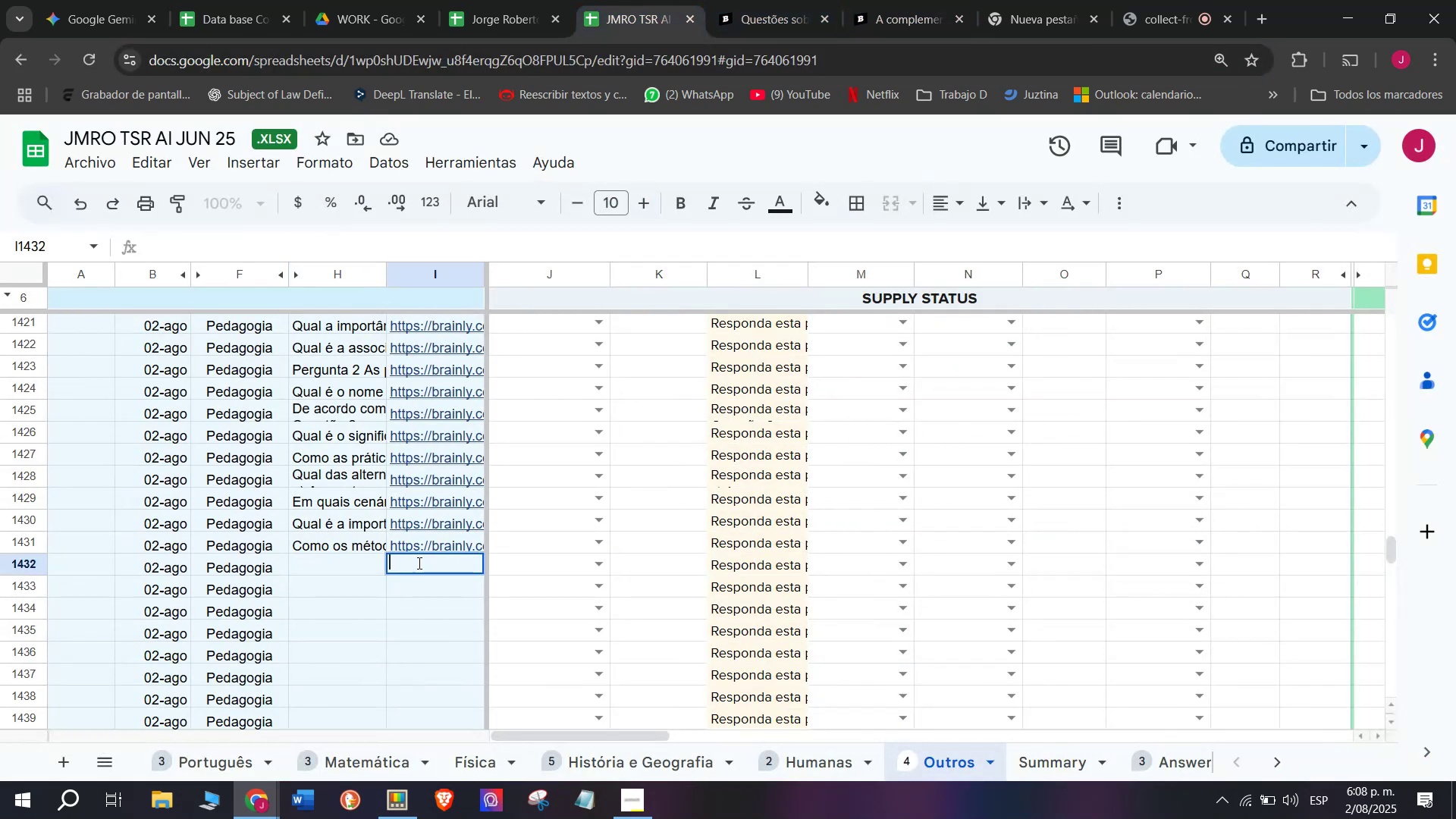 
key(Control+V)
 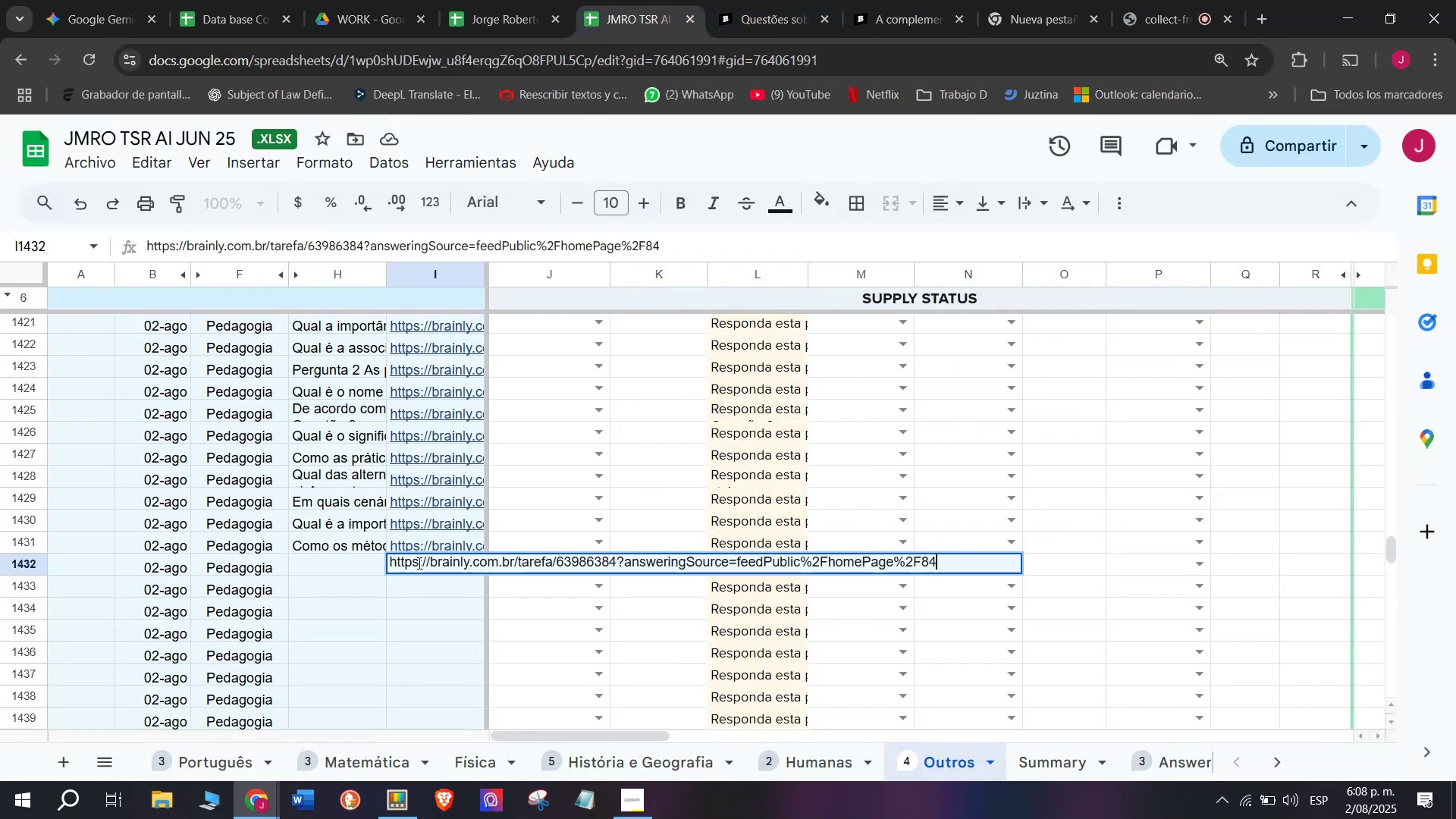 
key(Enter)
 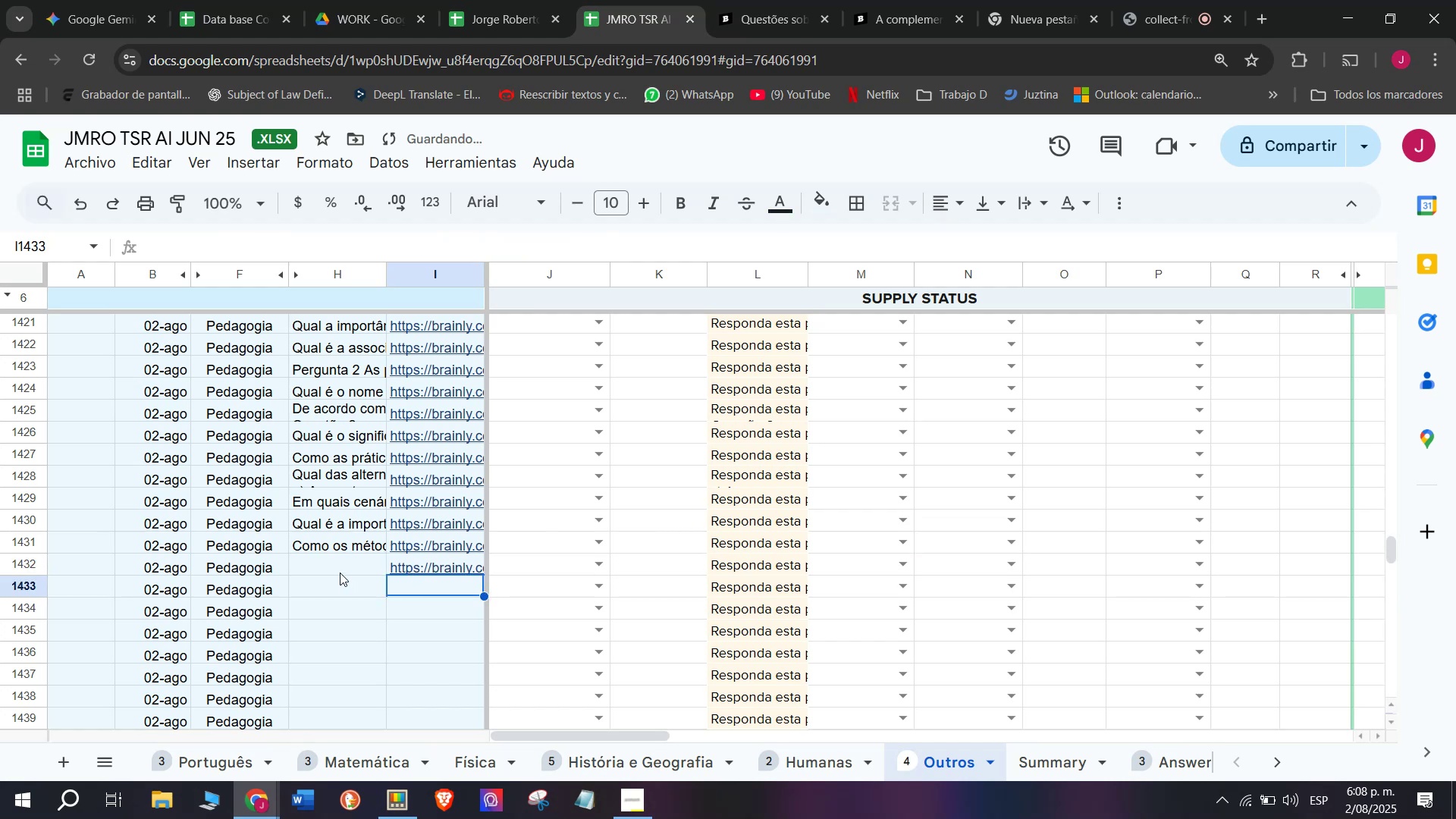 
double_click([340, 571])
 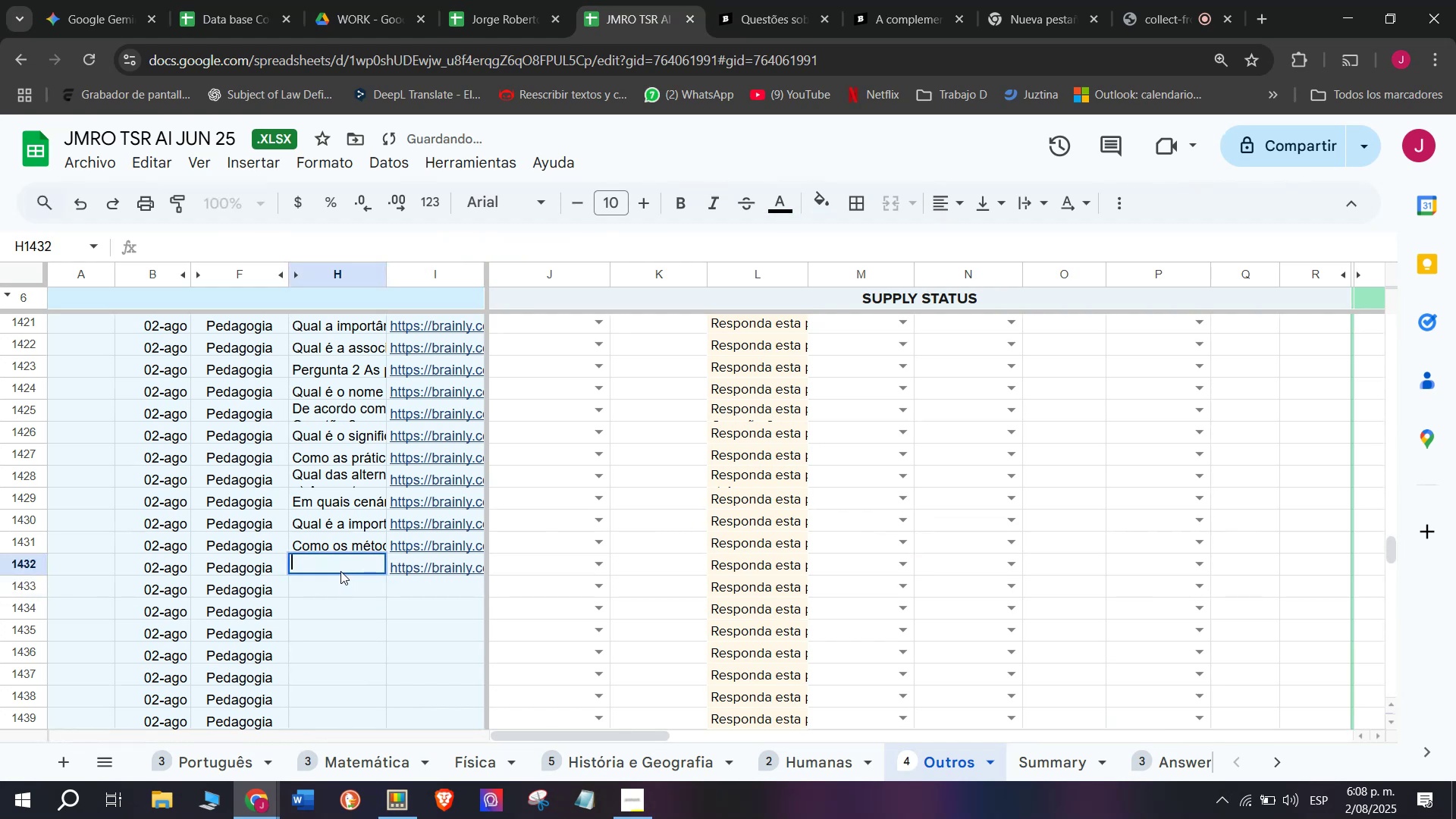 
key(Meta+MetaLeft)
 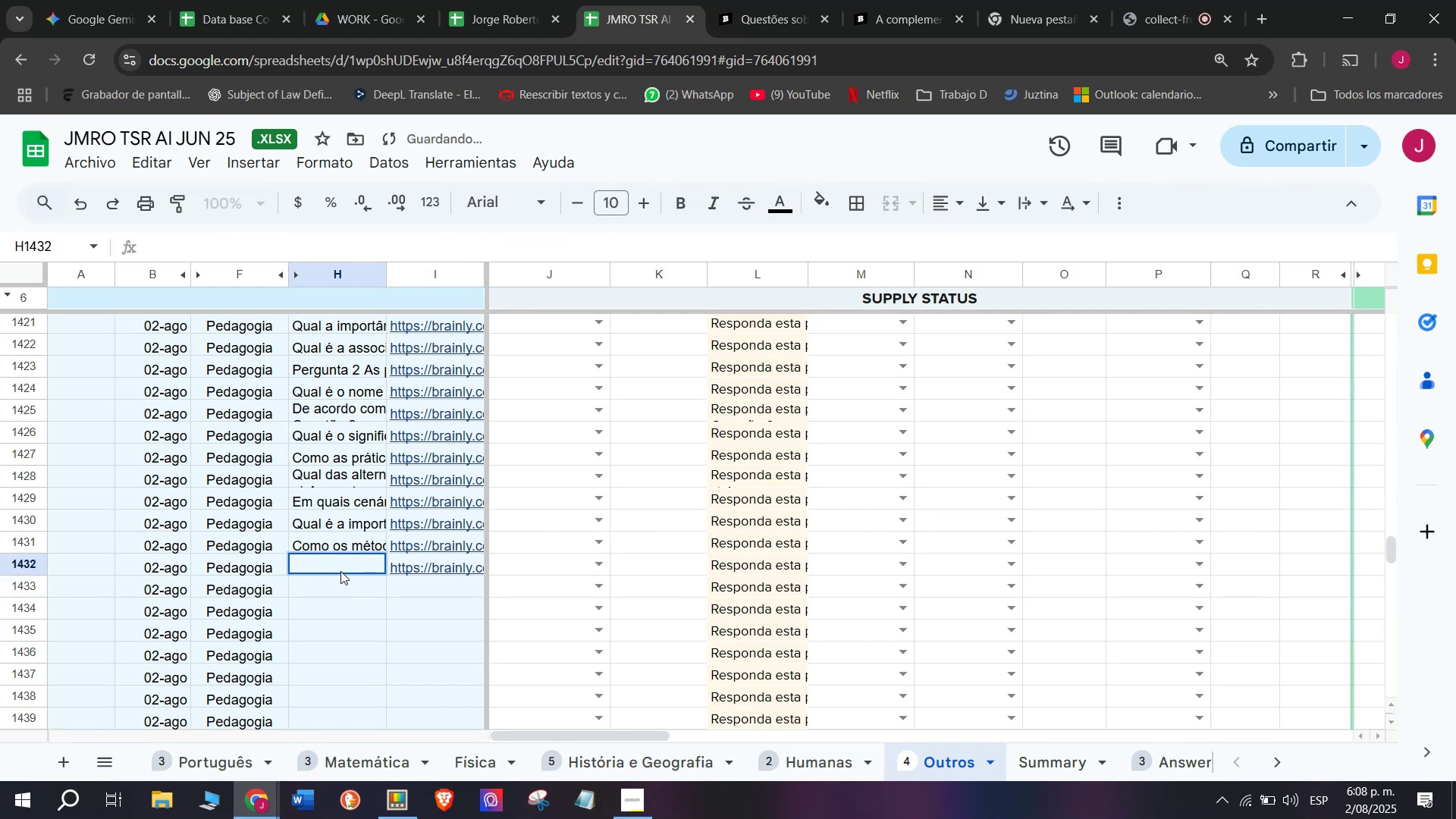 
key(Meta+V)
 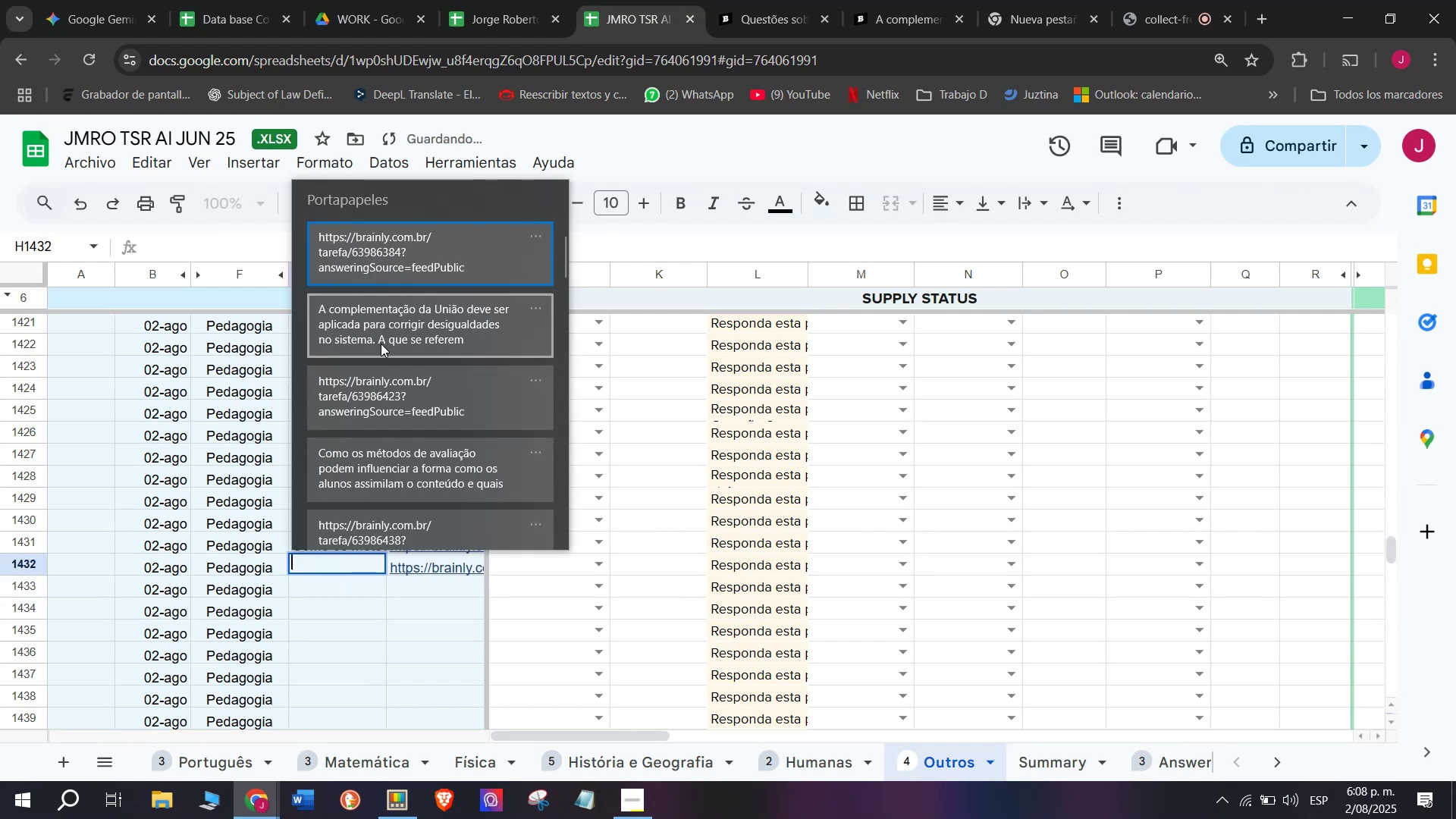 
left_click([375, 326])
 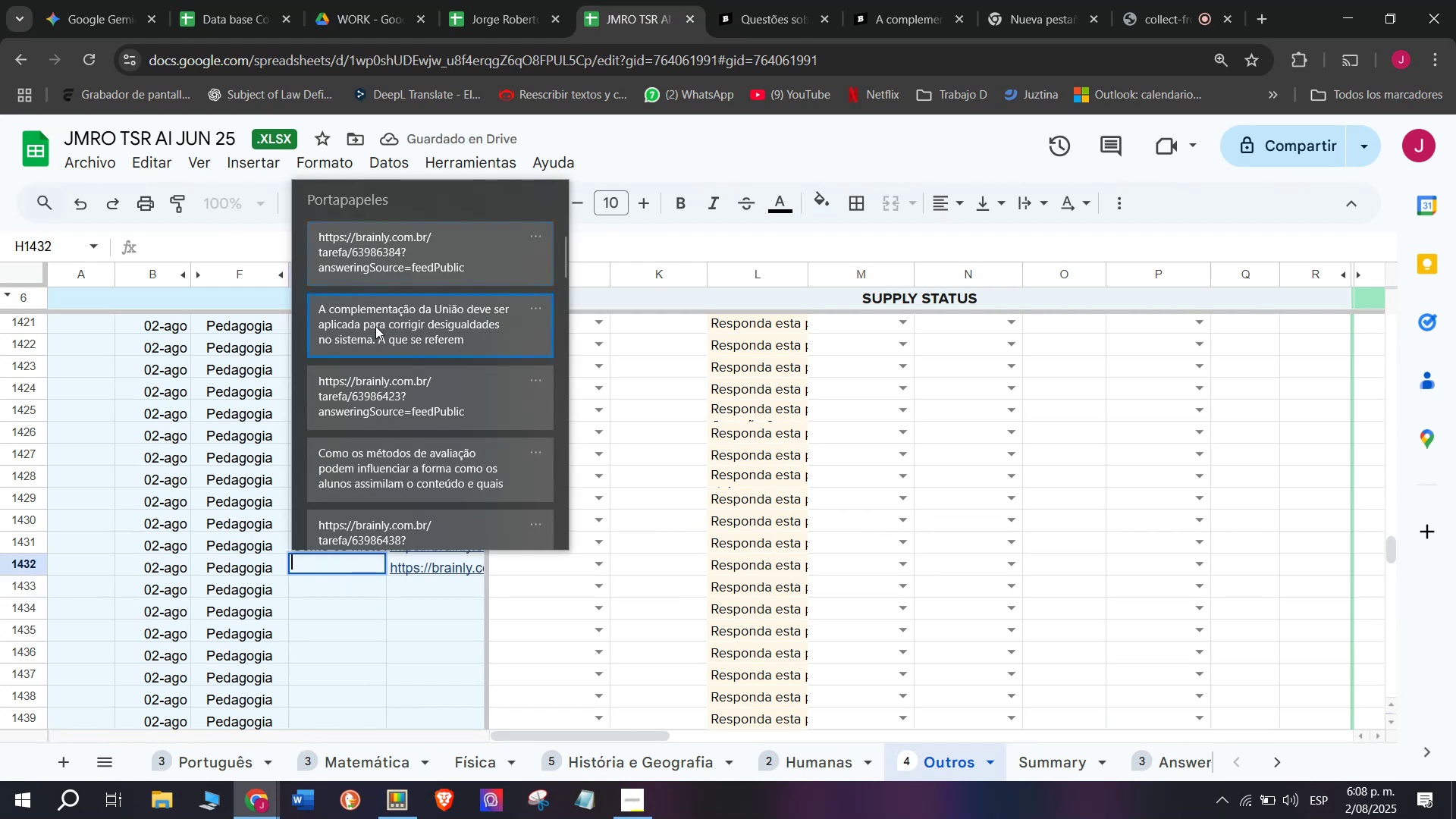 
key(Control+ControlLeft)
 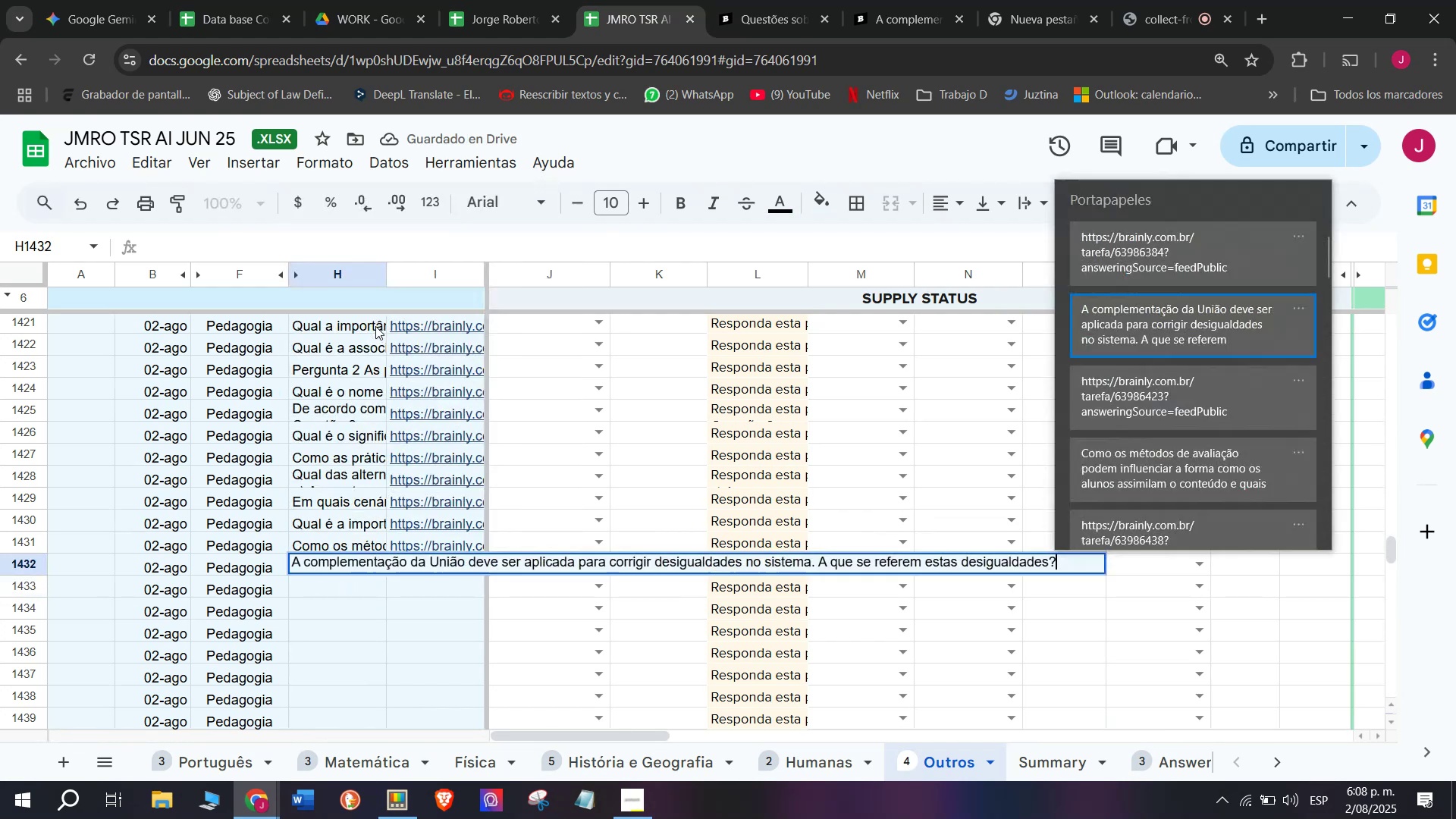 
key(Control+V)
 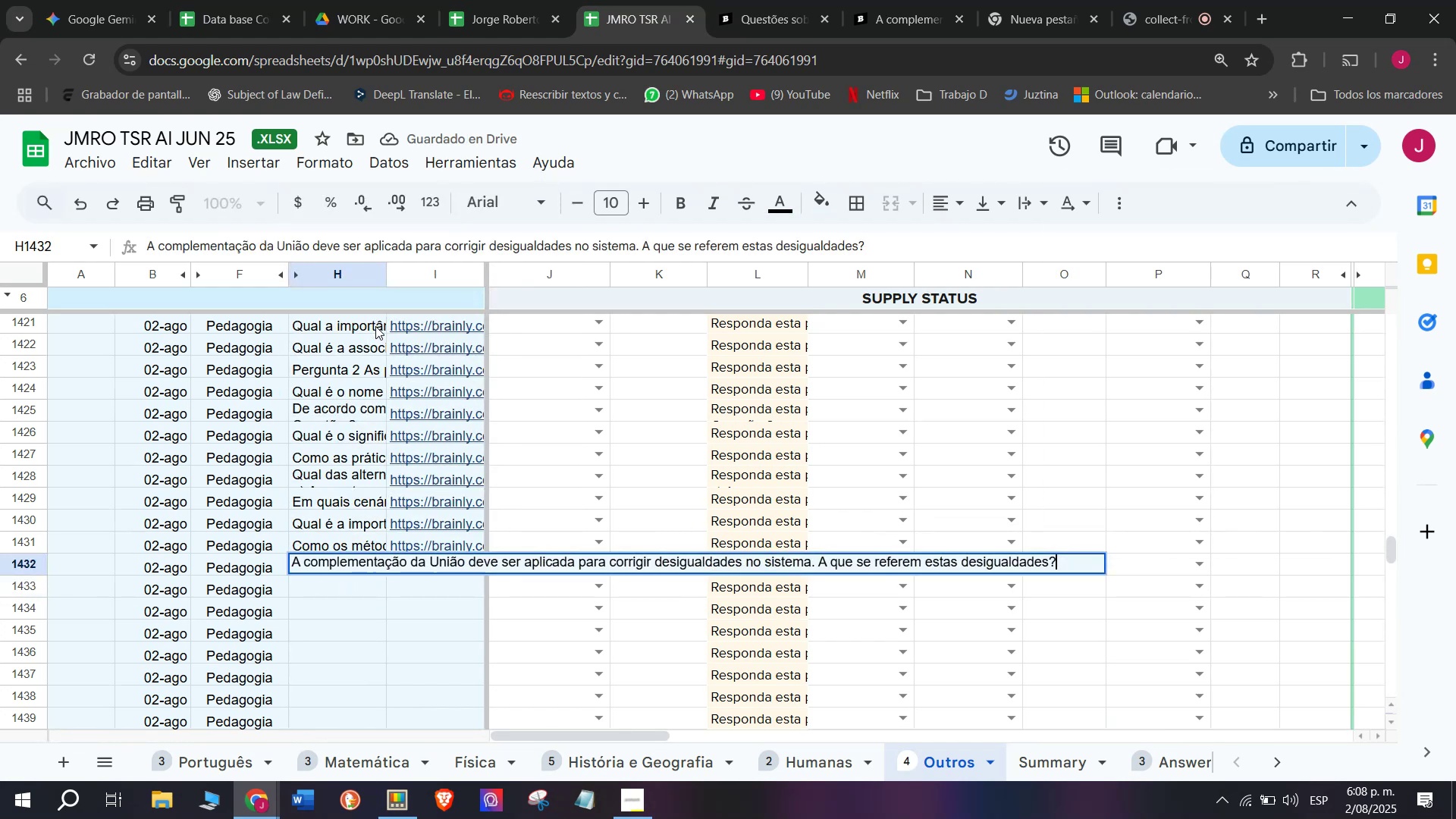 
key(Enter)
 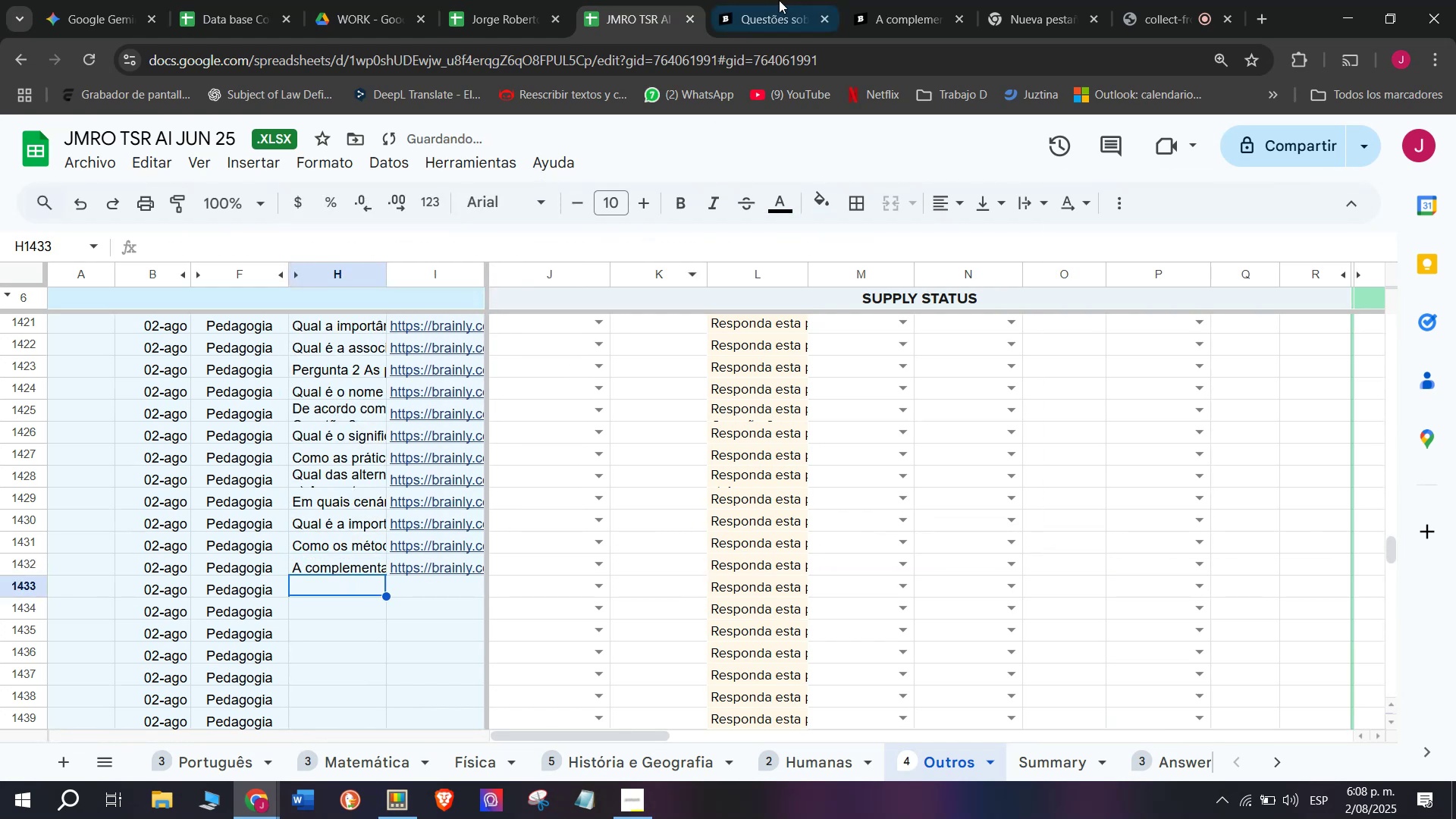 
left_click([907, 0])
 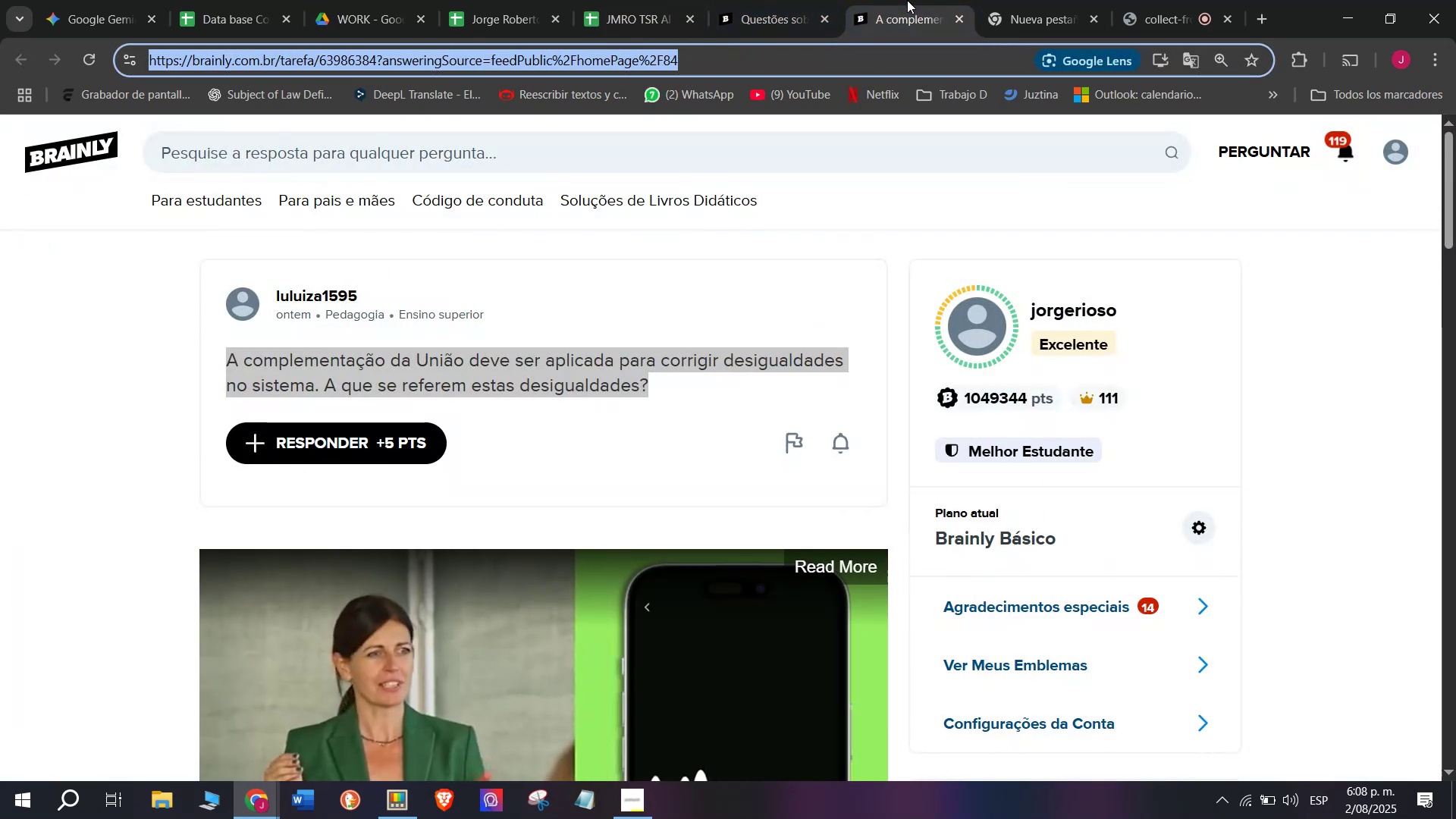 
left_click([952, 0])
 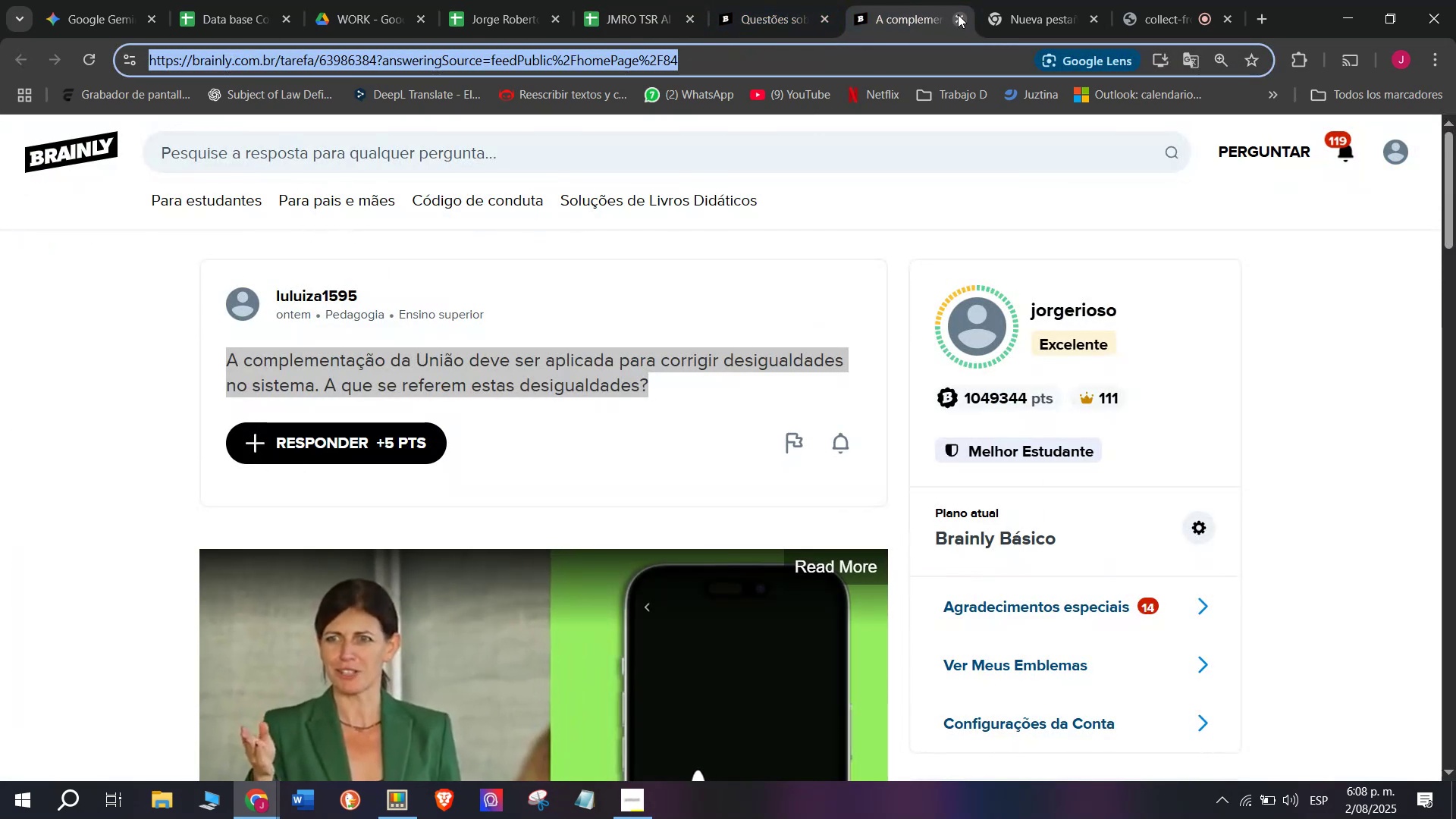 
double_click([749, 0])
 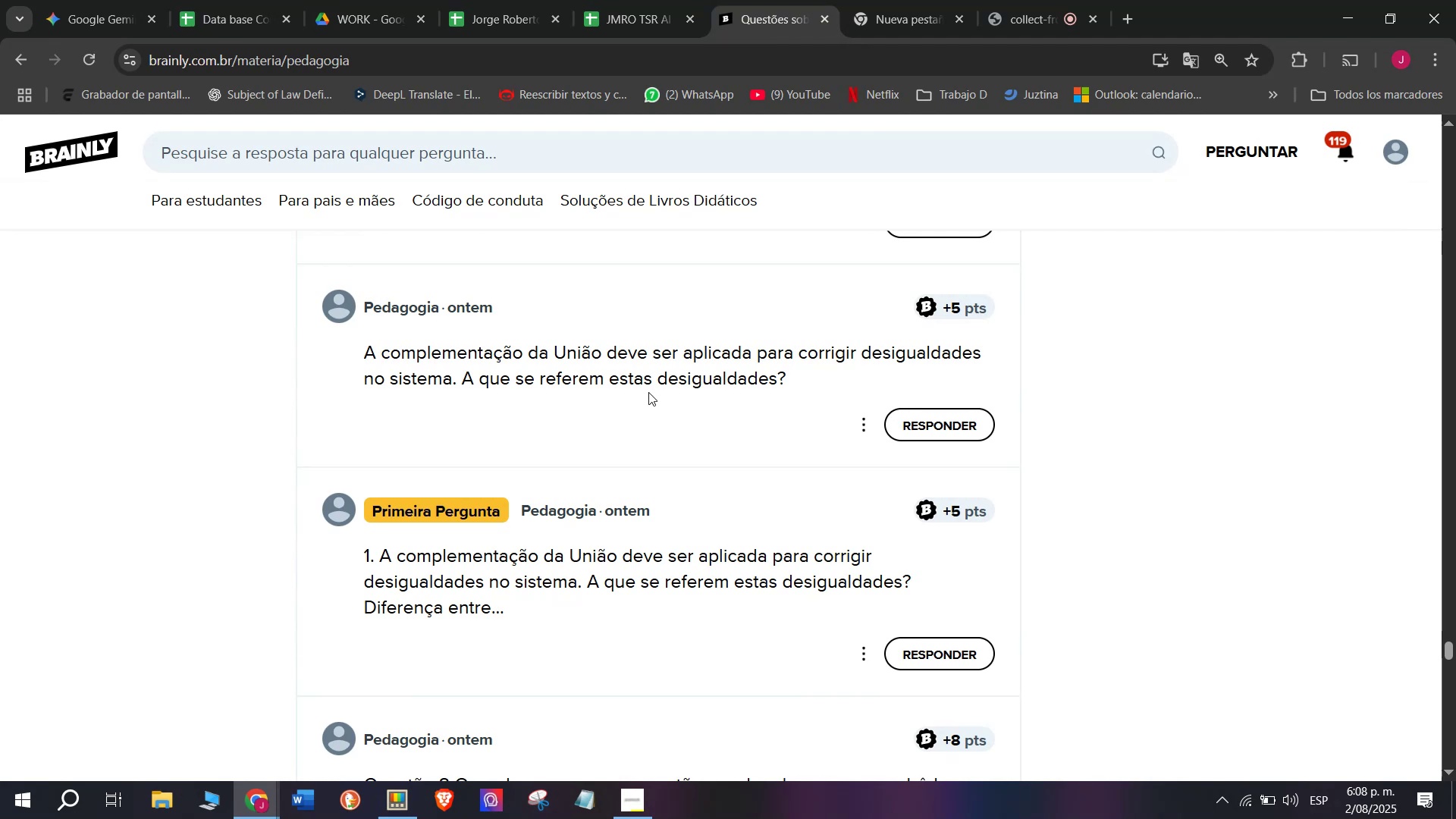 
scroll: coordinate [648, 392], scroll_direction: down, amount: 1.0
 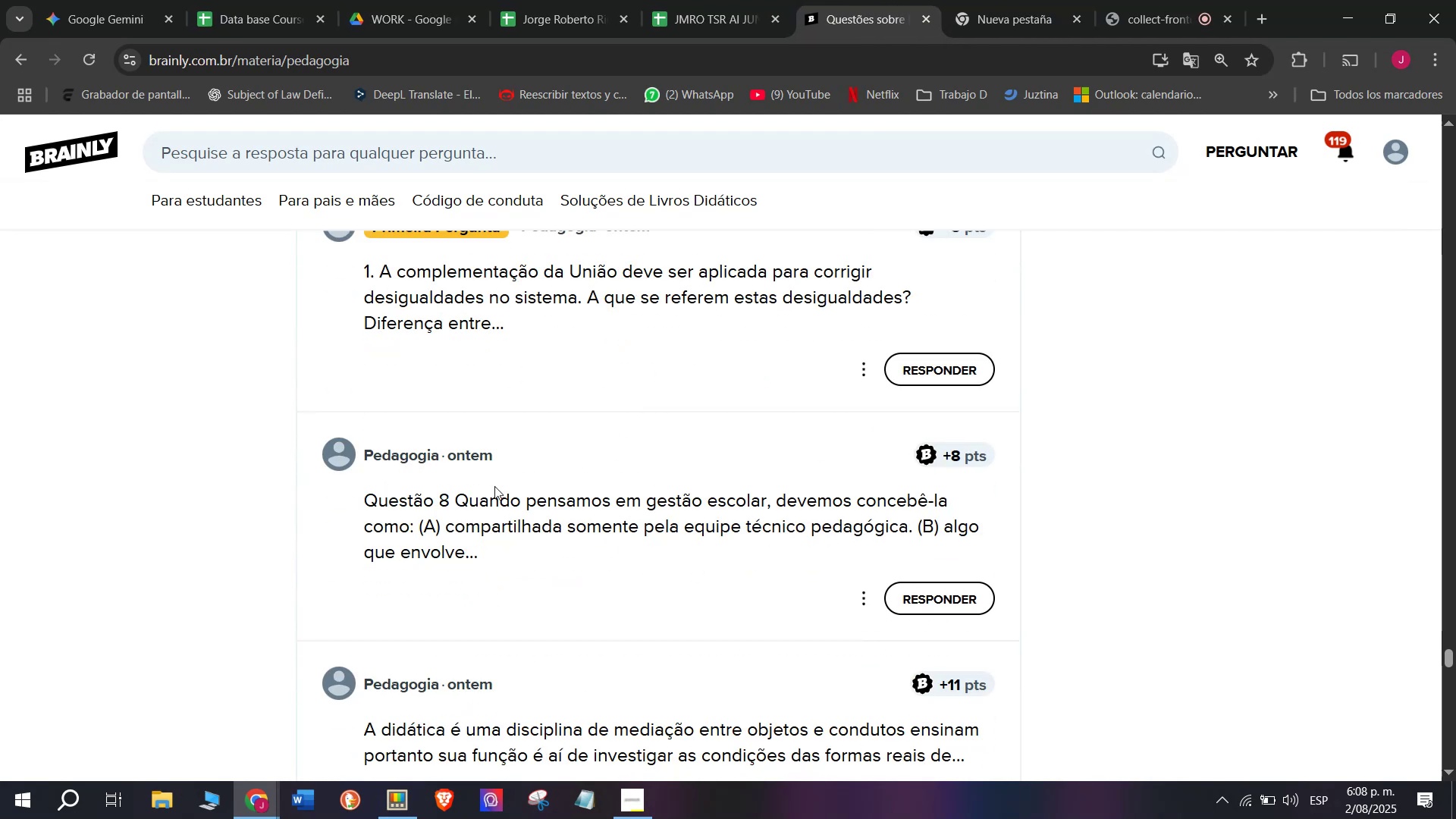 
right_click([482, 501])
 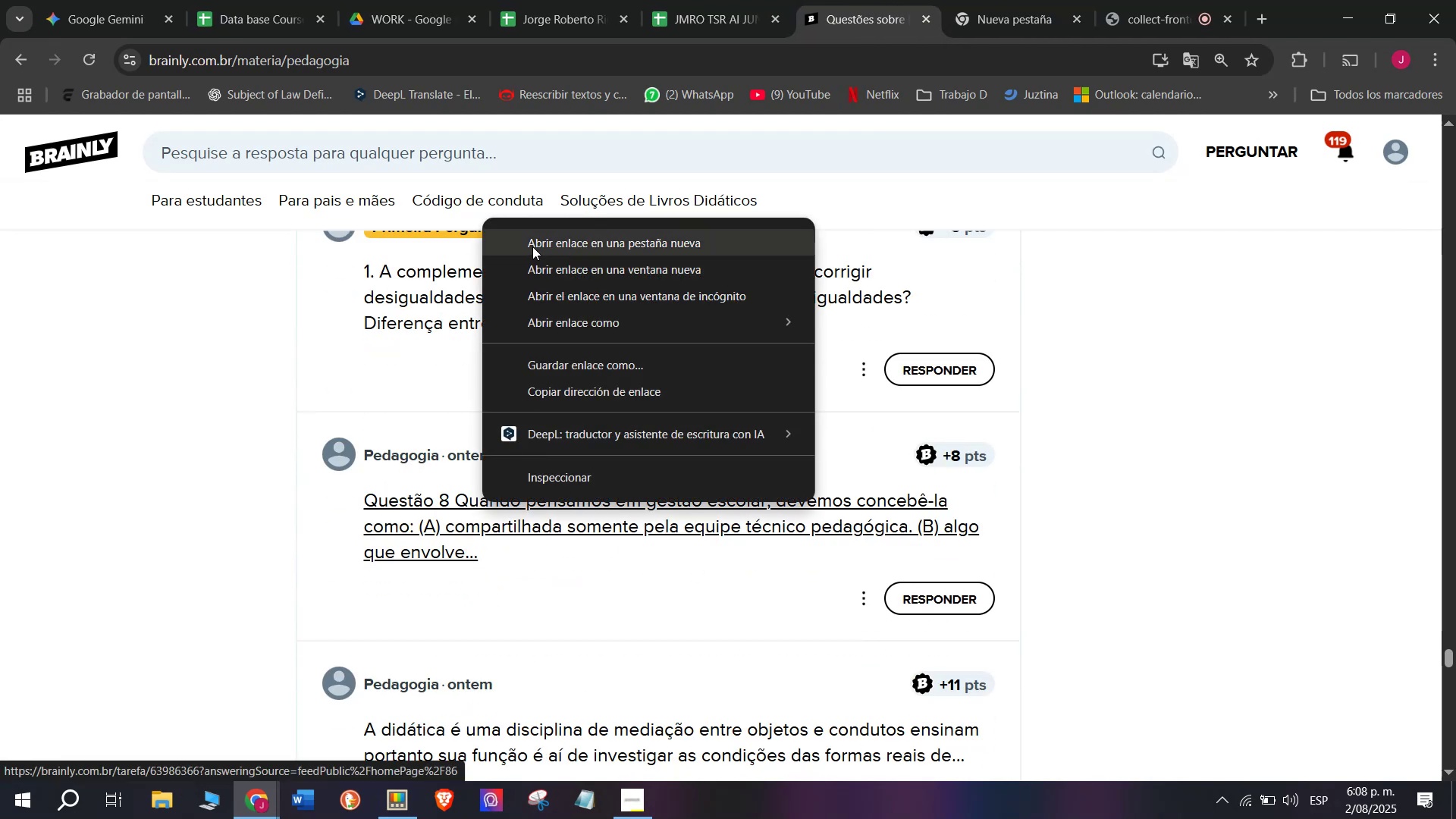 
left_click([532, 245])
 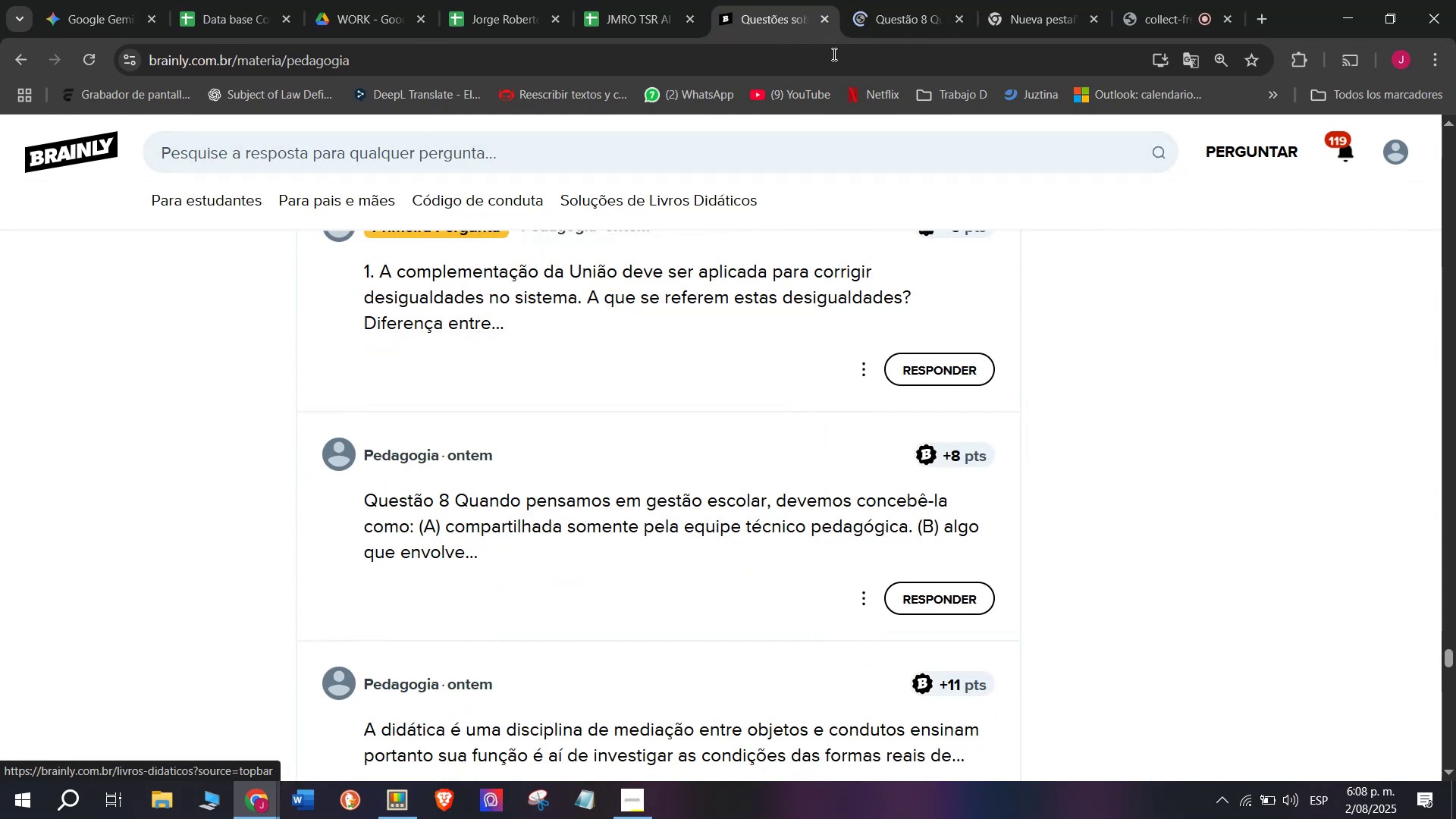 
left_click([876, 7])
 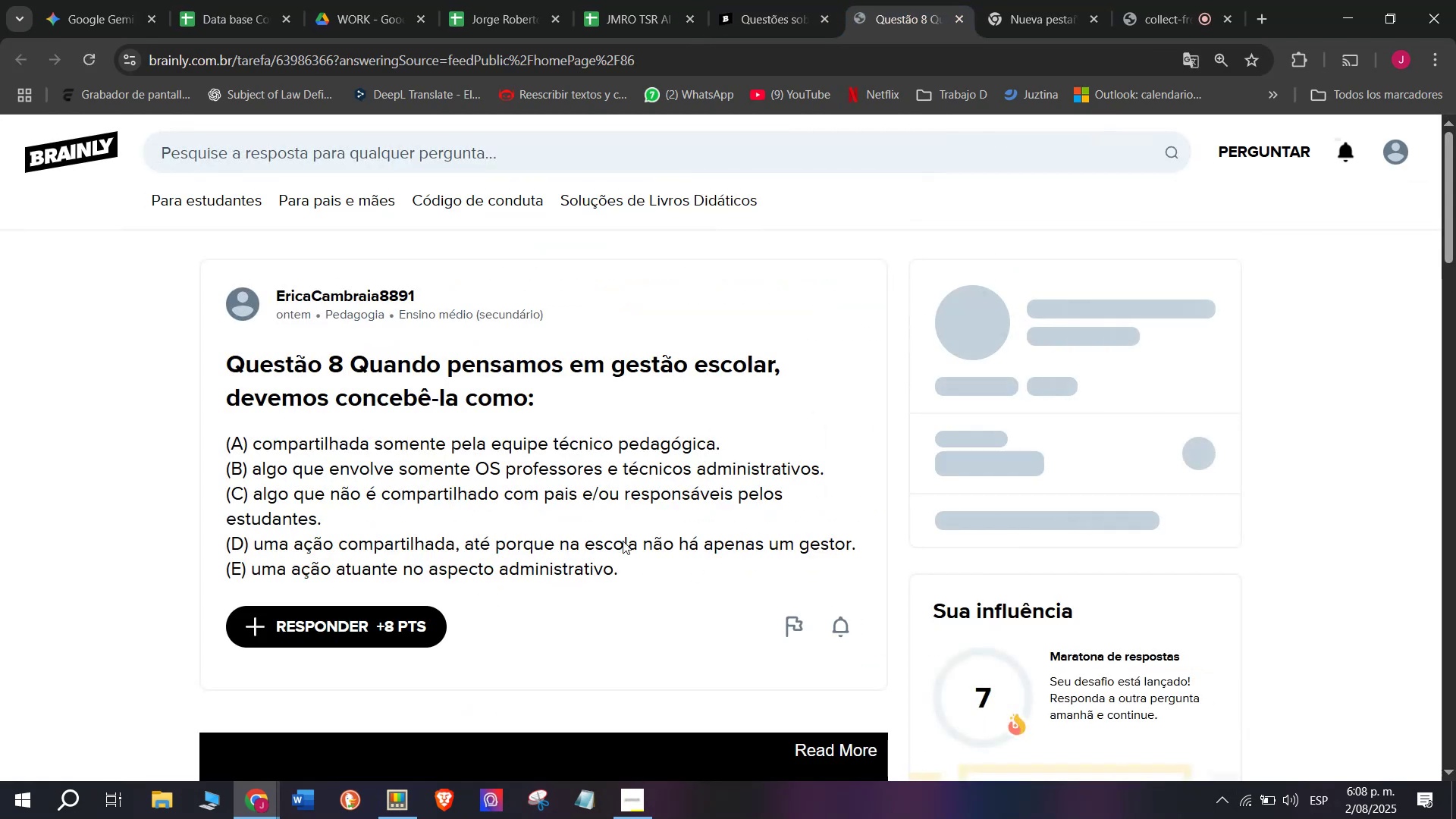 
left_click_drag(start_coordinate=[626, 570], to_coordinate=[141, 359])
 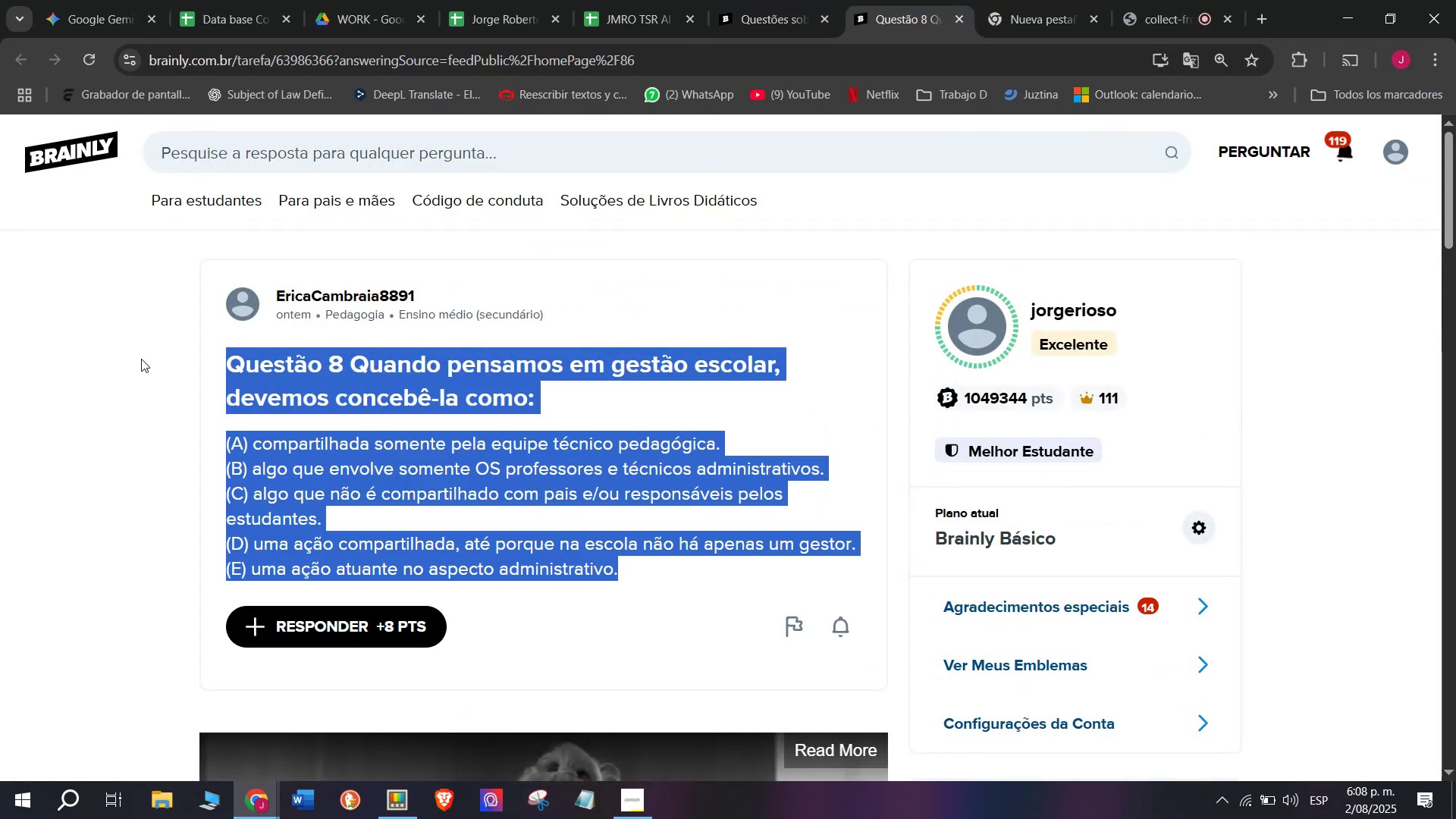 
key(Control+C)
 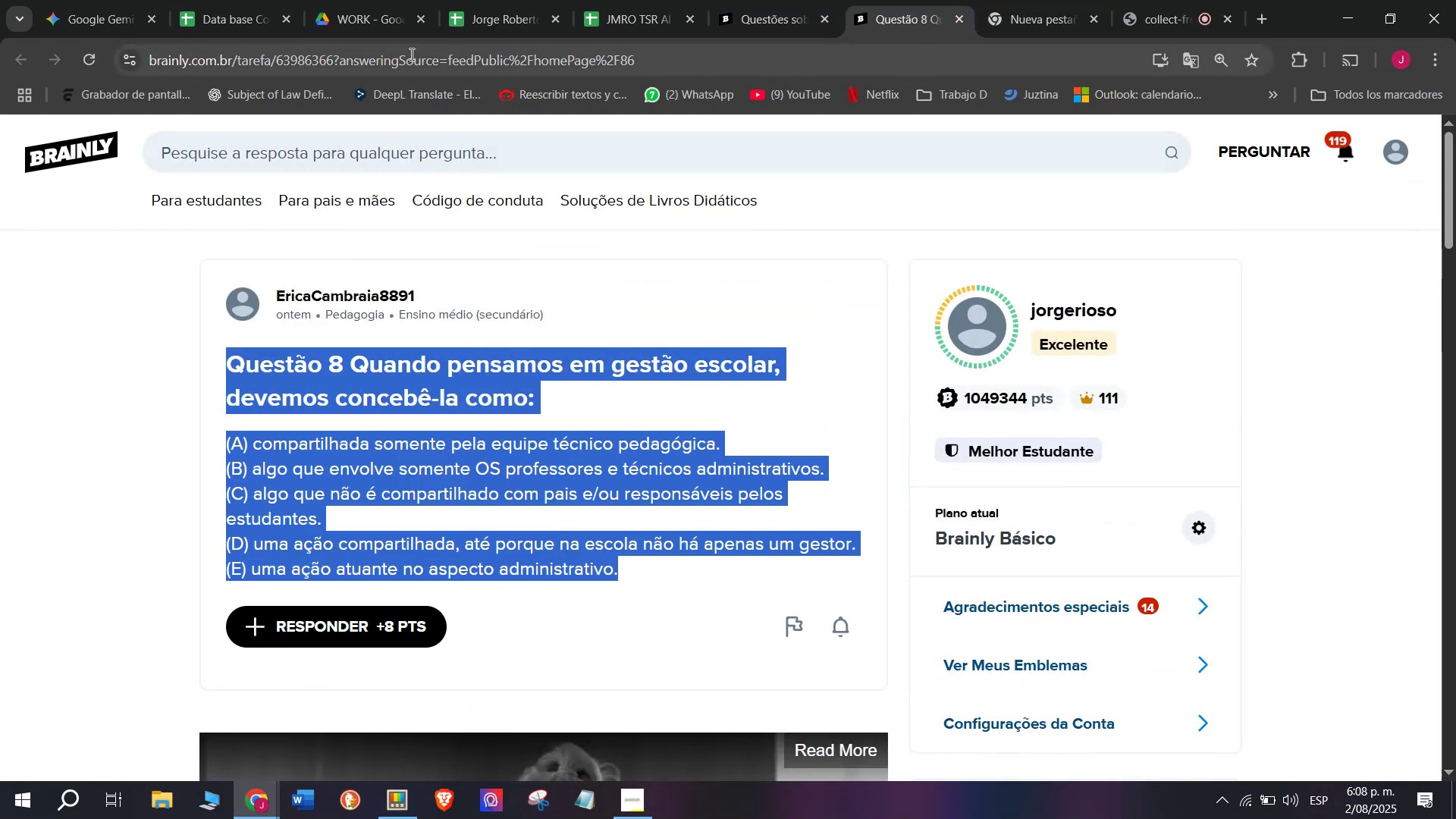 
double_click([410, 54])
 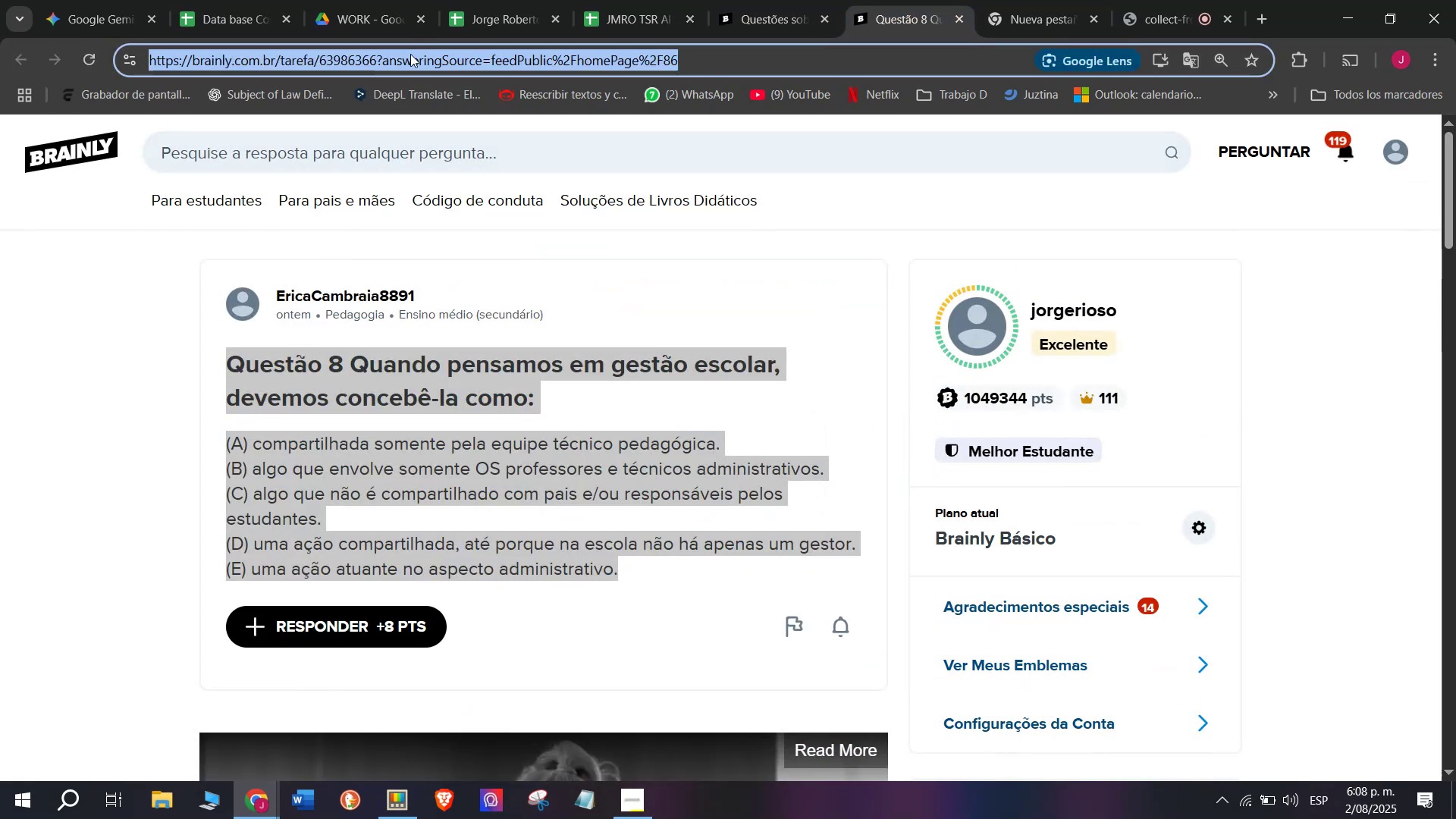 
triple_click([410, 54])
 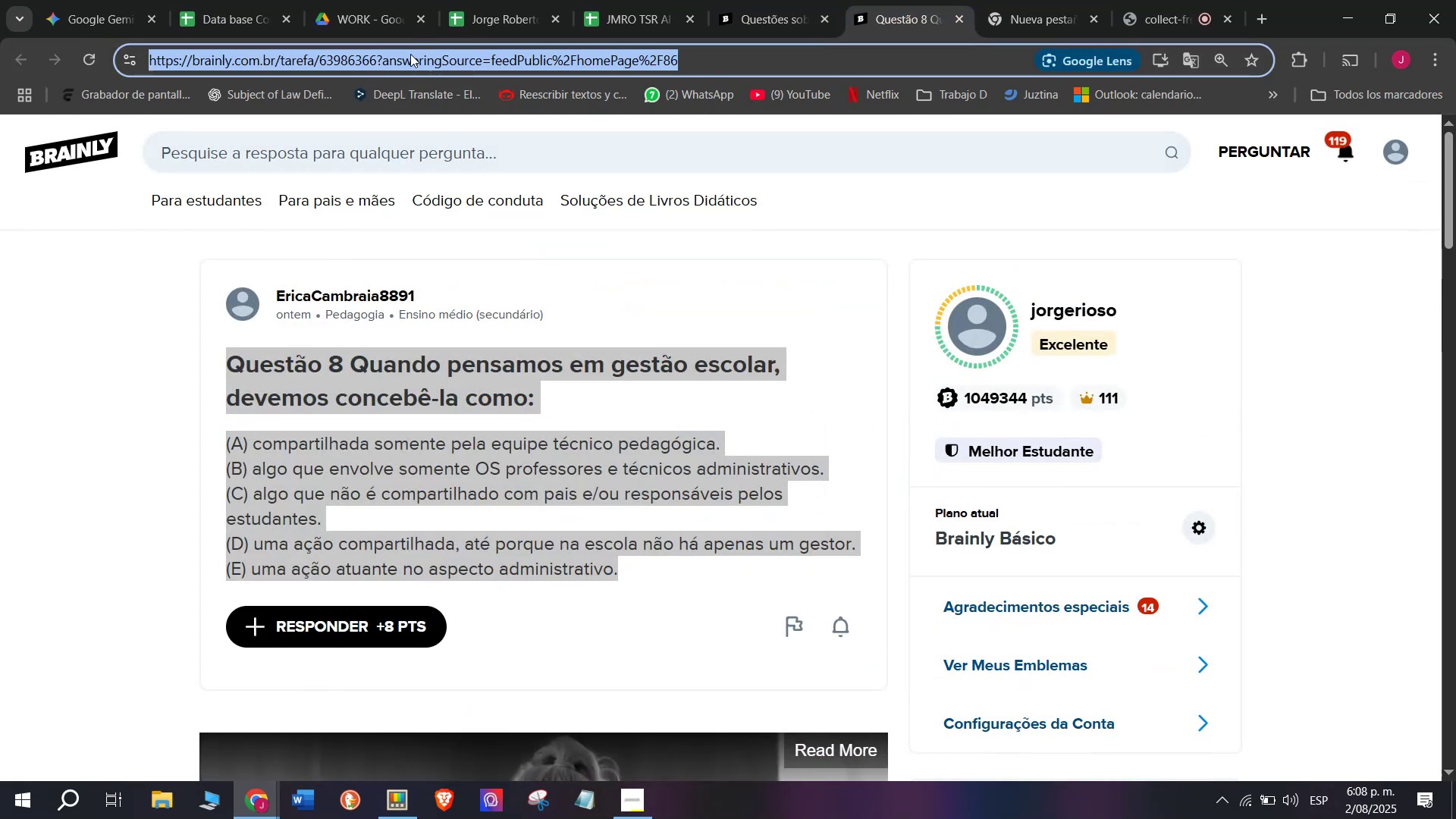 
key(Control+C)
 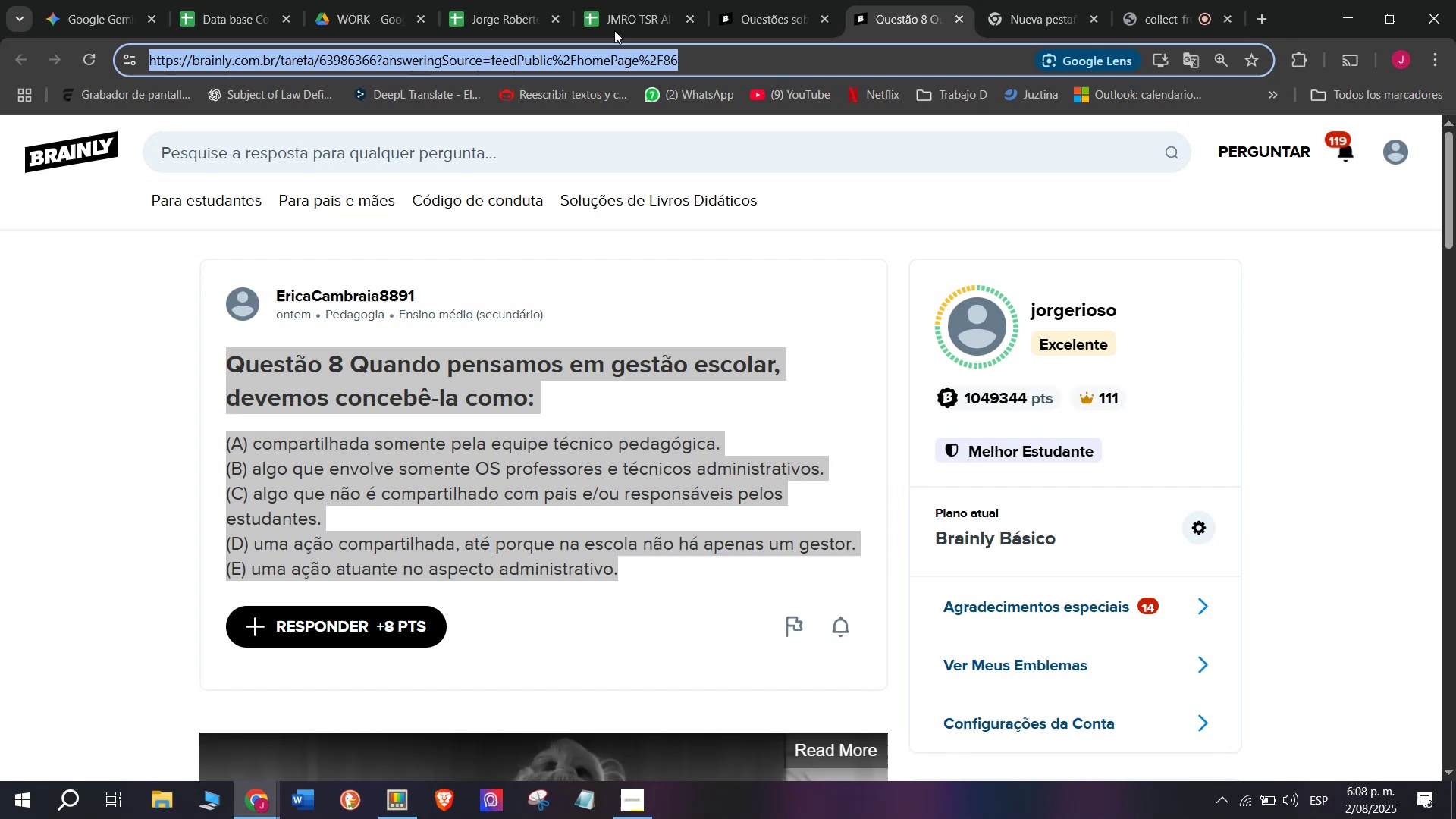 
left_click([643, 0])
 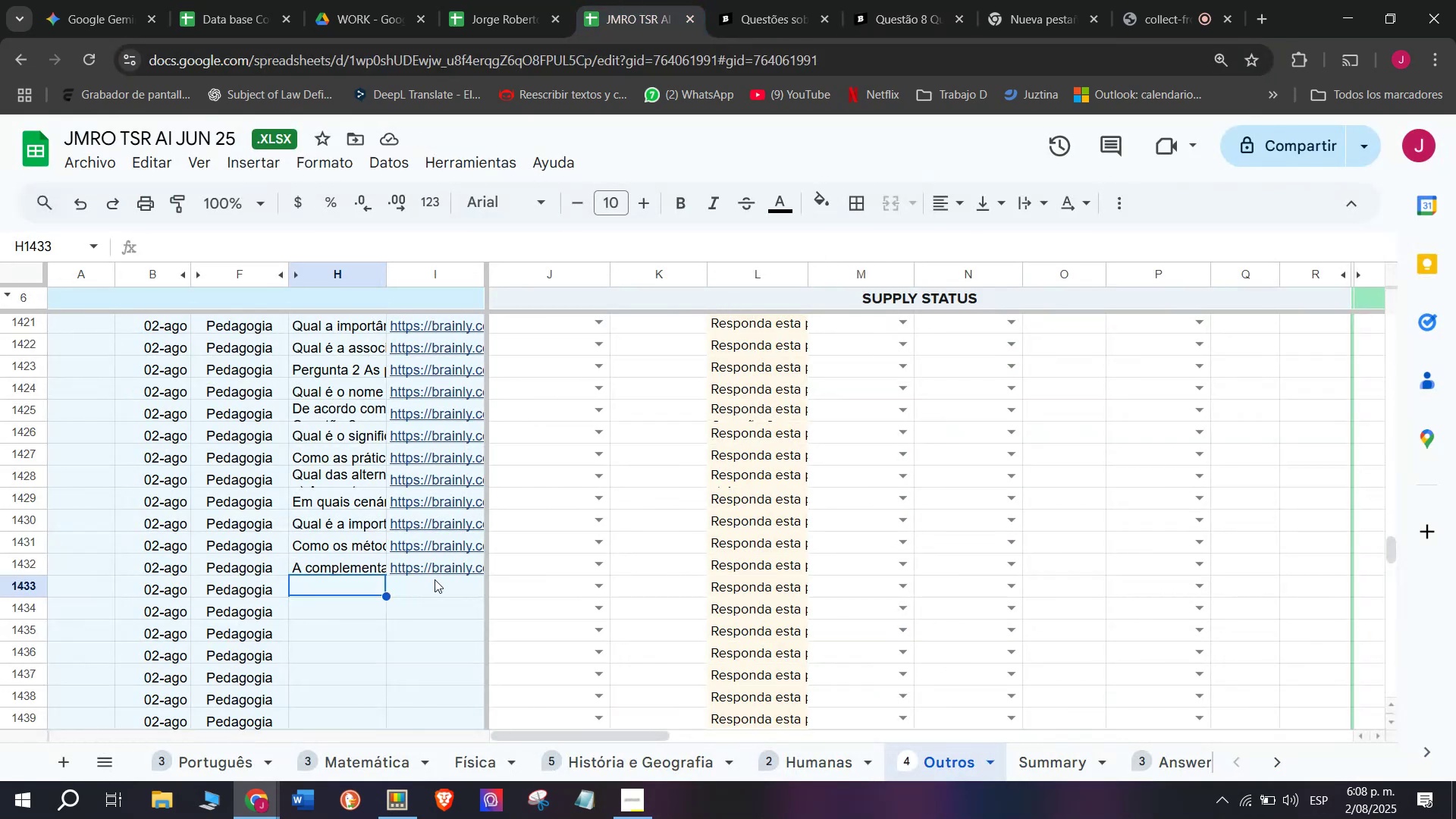 
double_click([428, 585])
 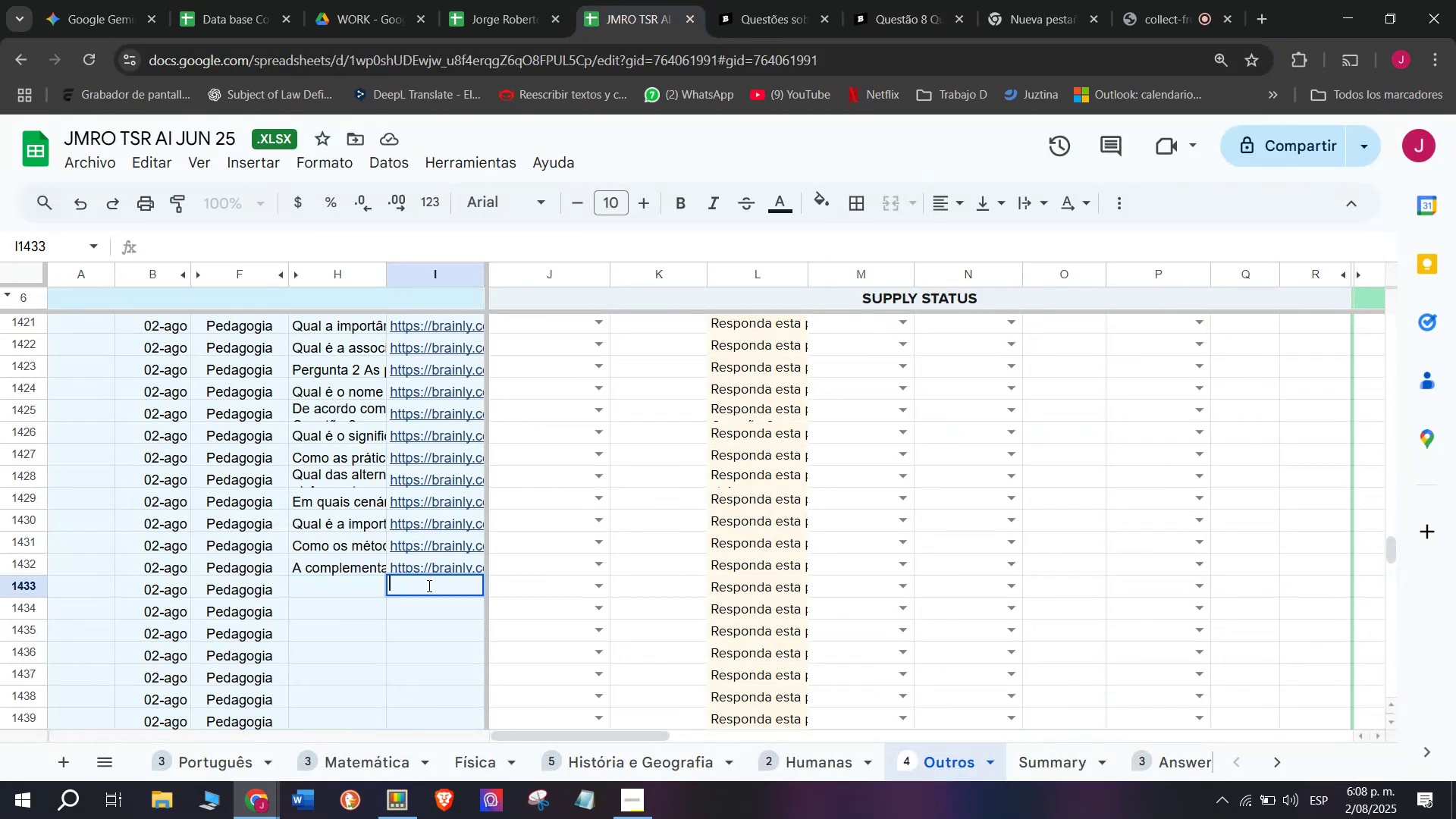 
key(Control+V)
 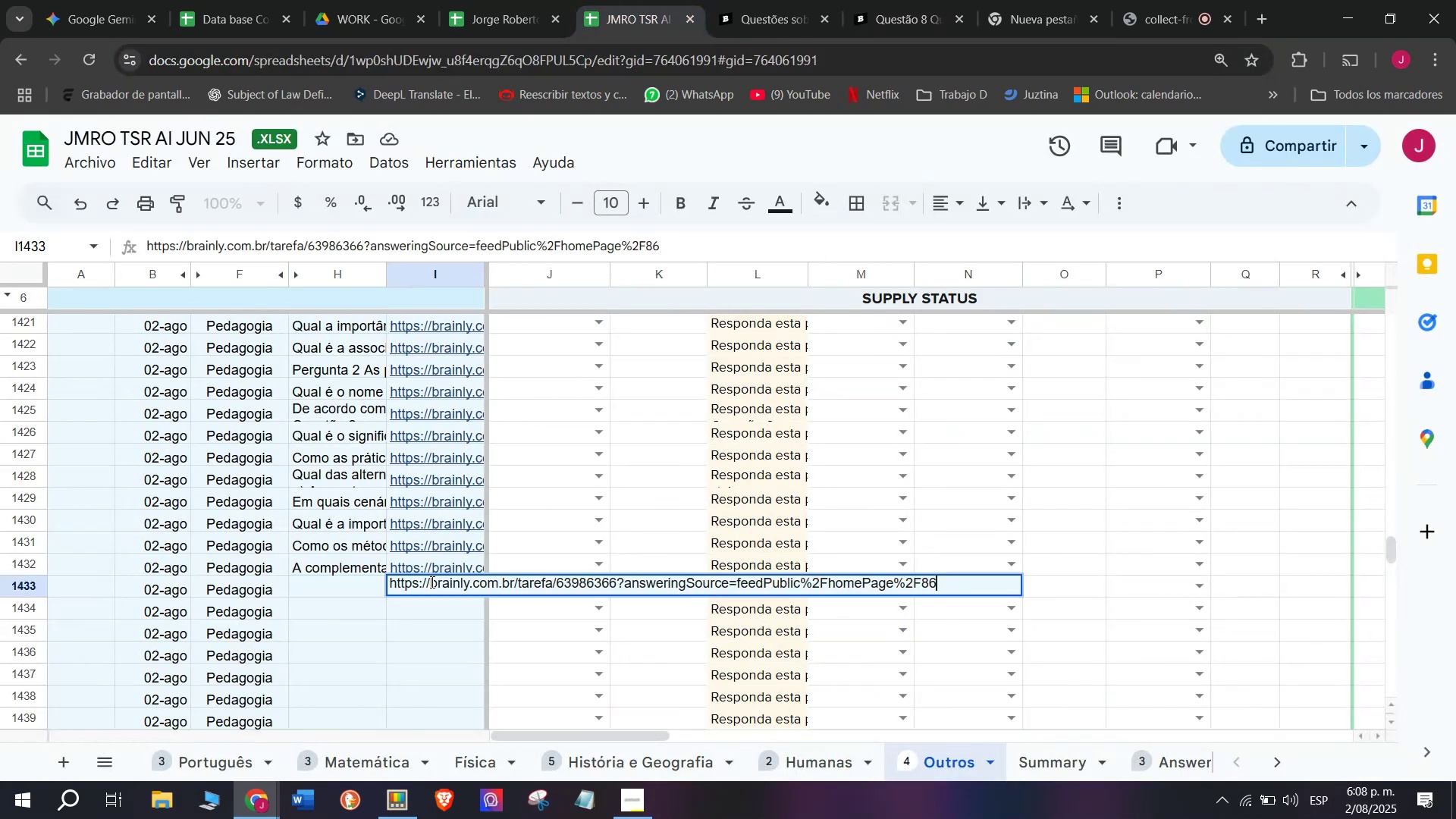 
key(Enter)
 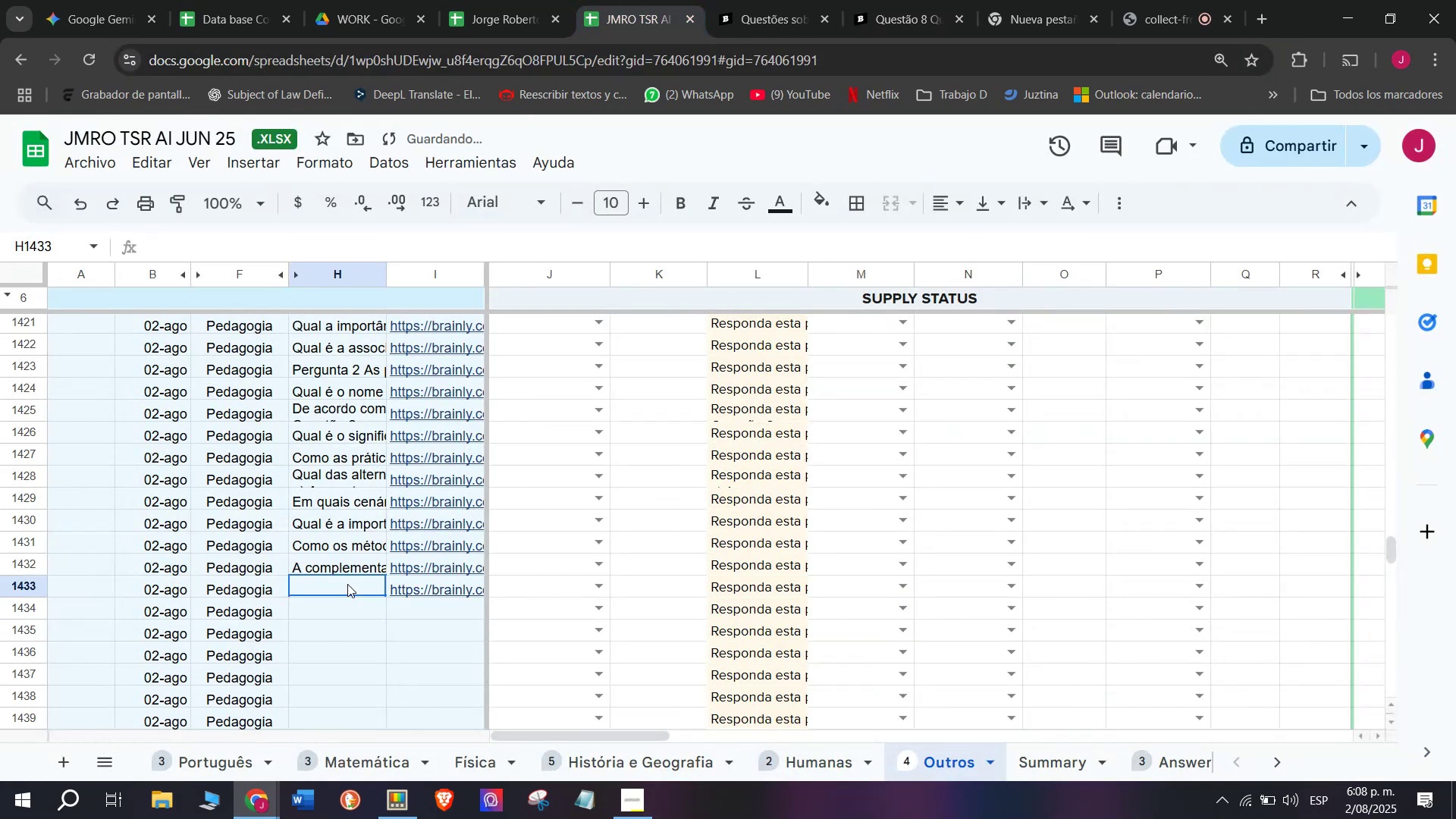 
double_click([347, 584])
 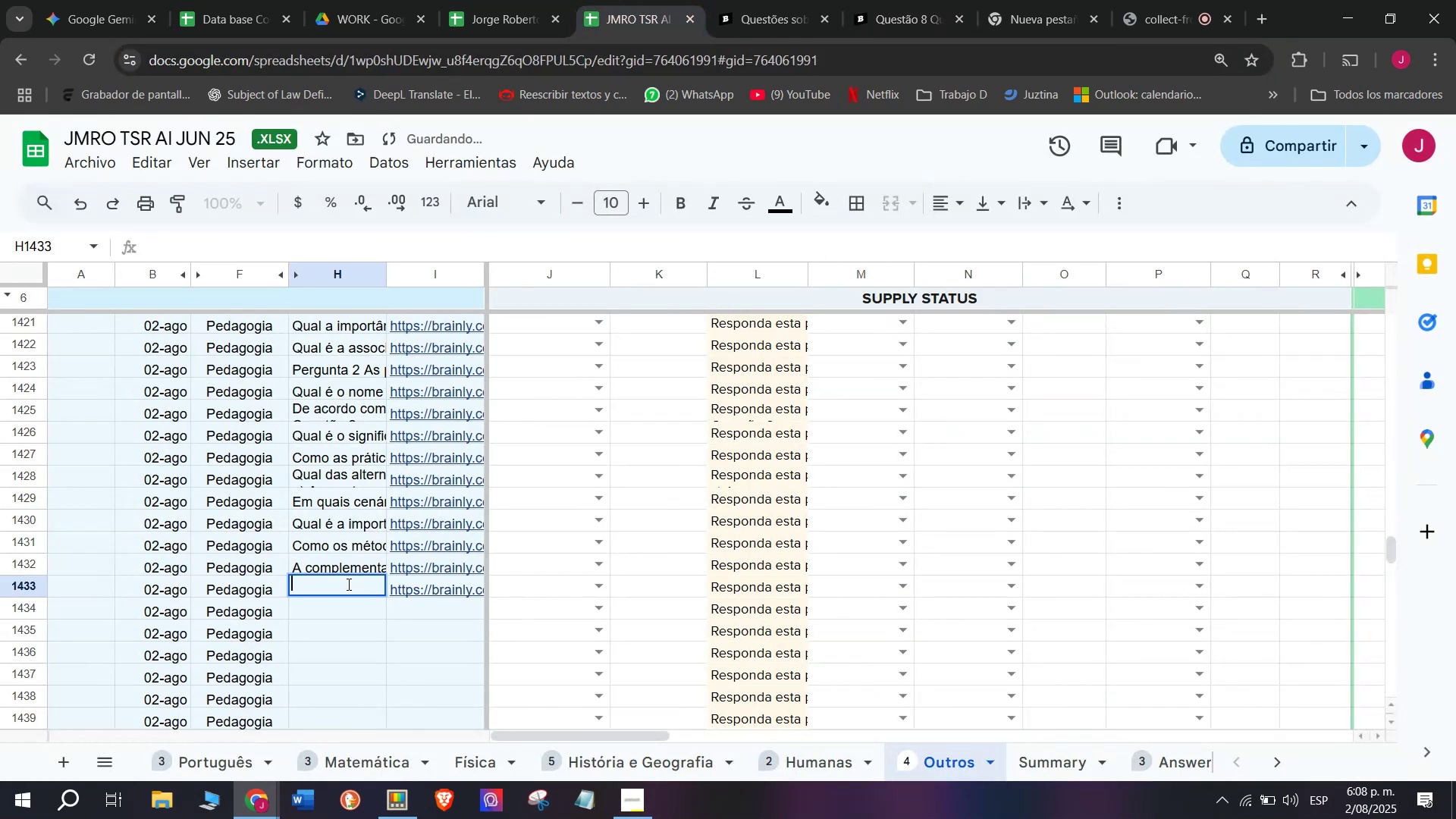 
key(Meta+MetaLeft)
 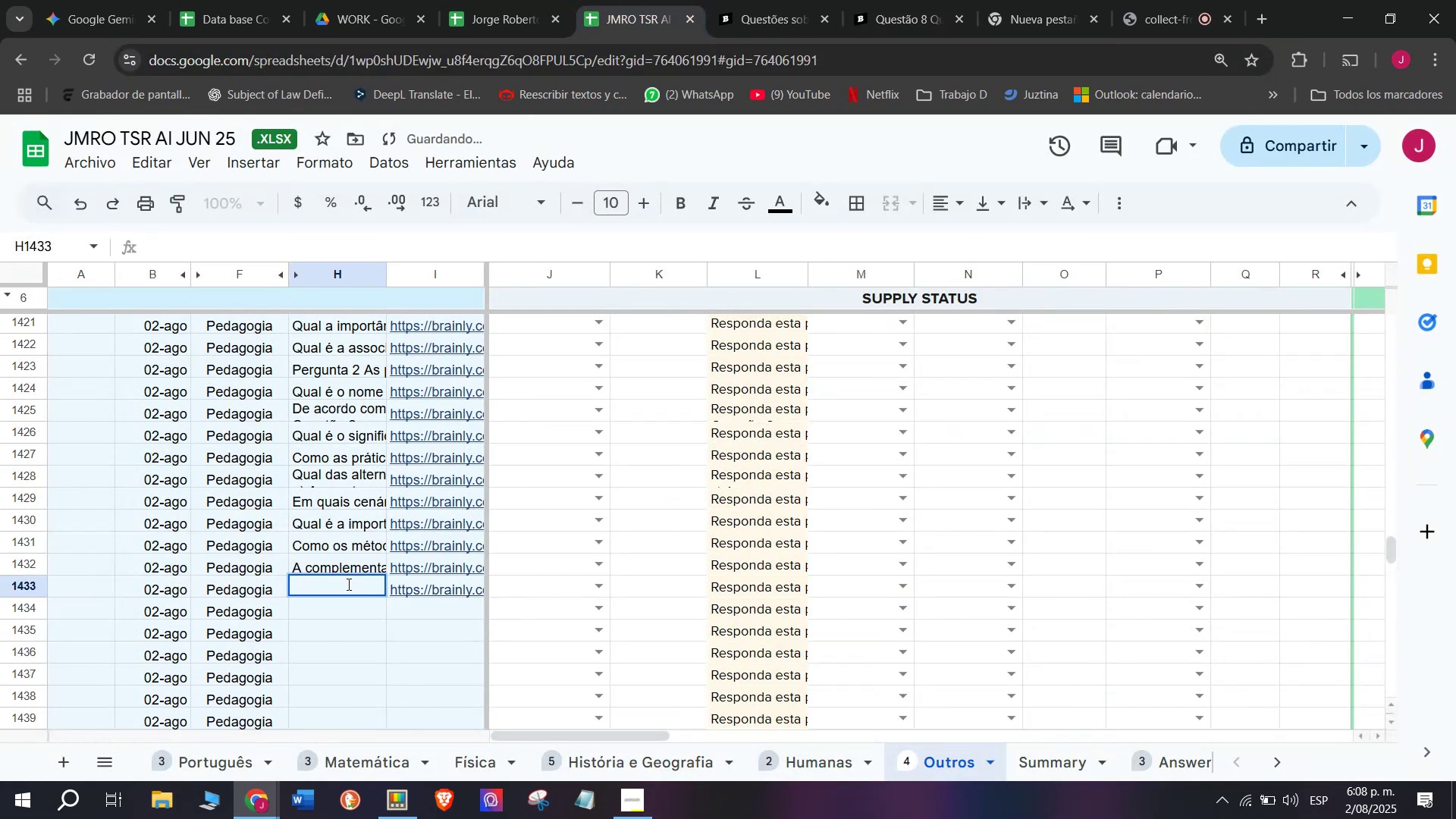 
key(Meta+V)
 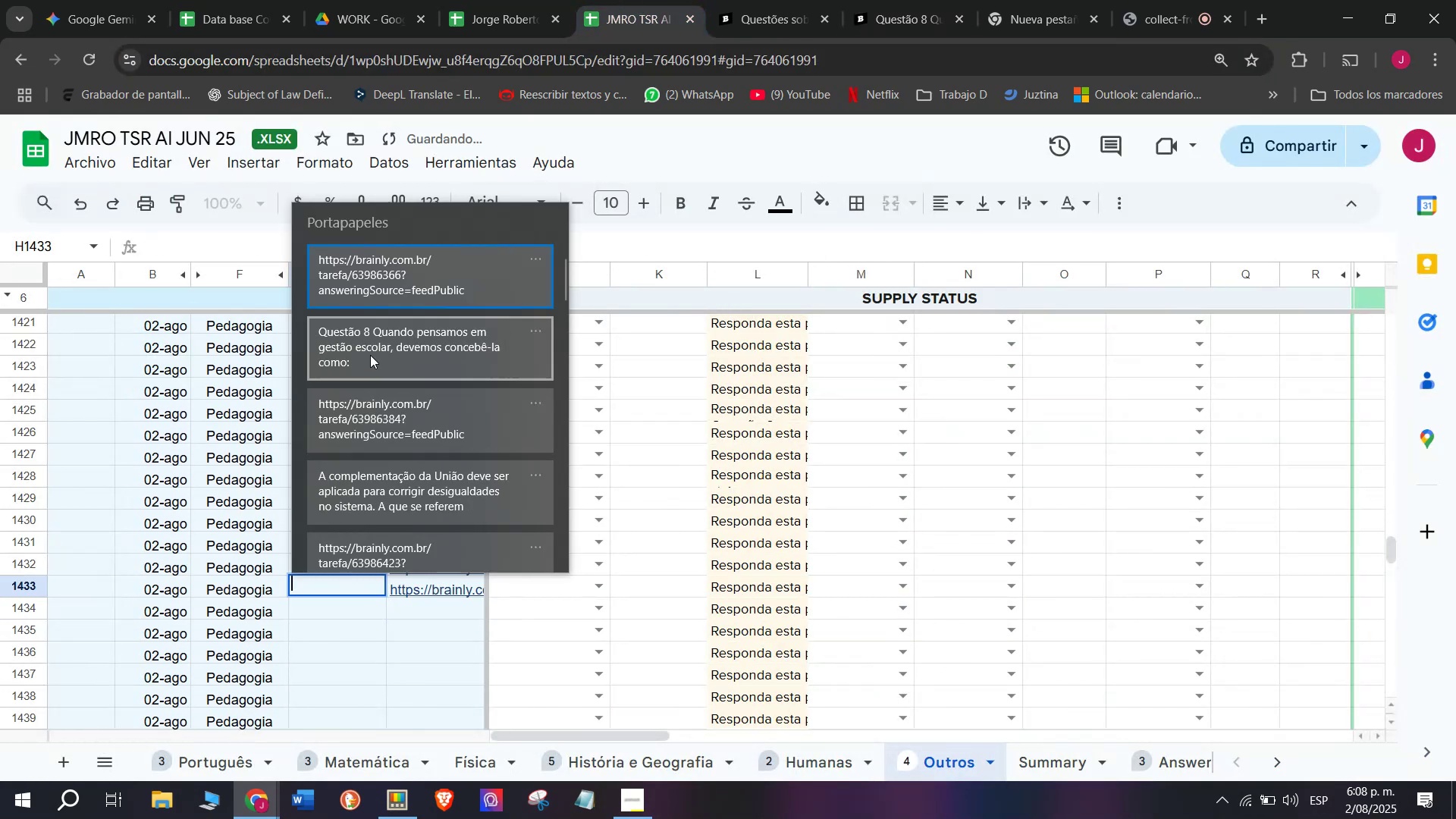 
left_click([370, 342])
 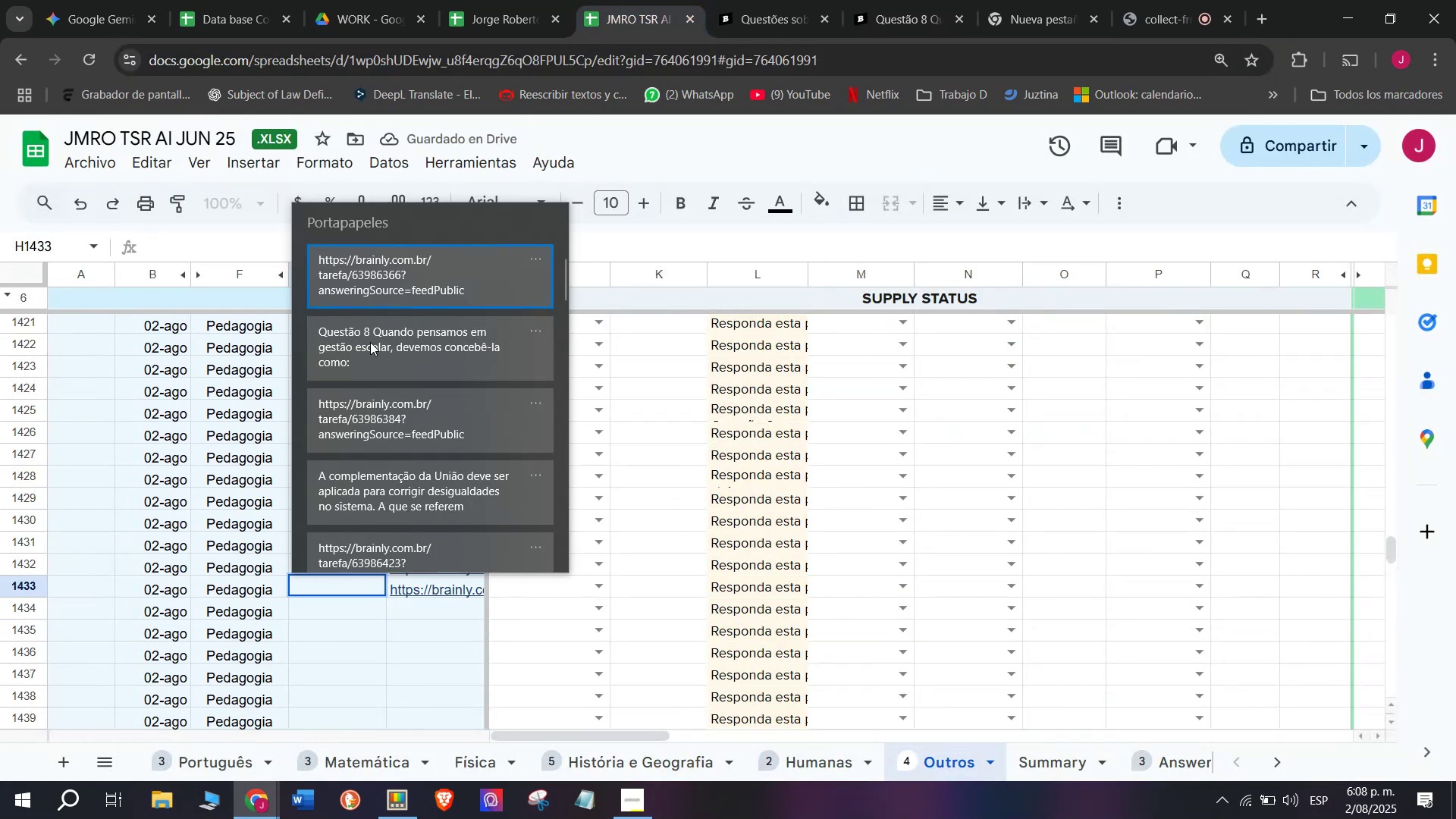 
key(Control+ControlLeft)
 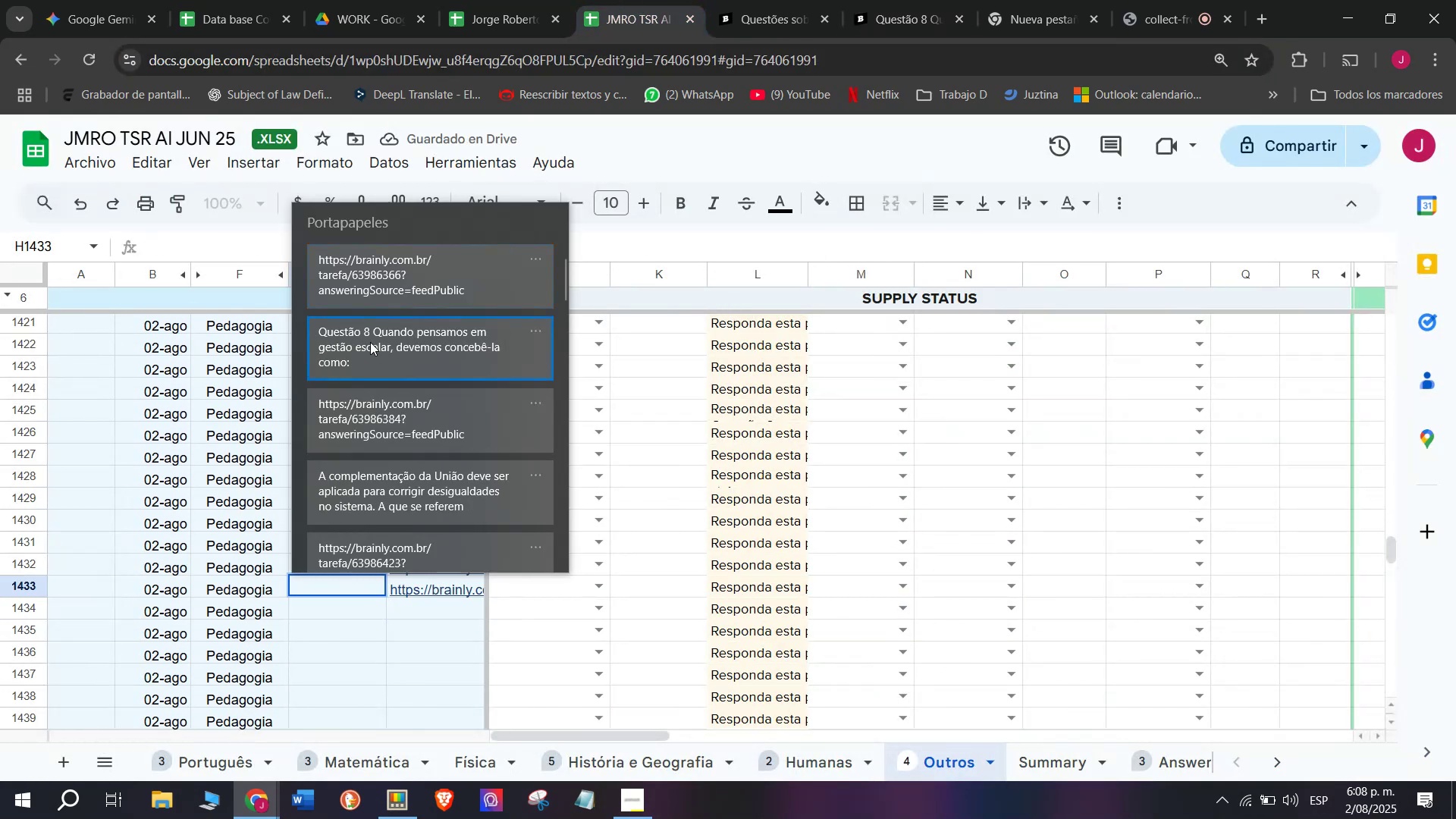 
key(Control+V)
 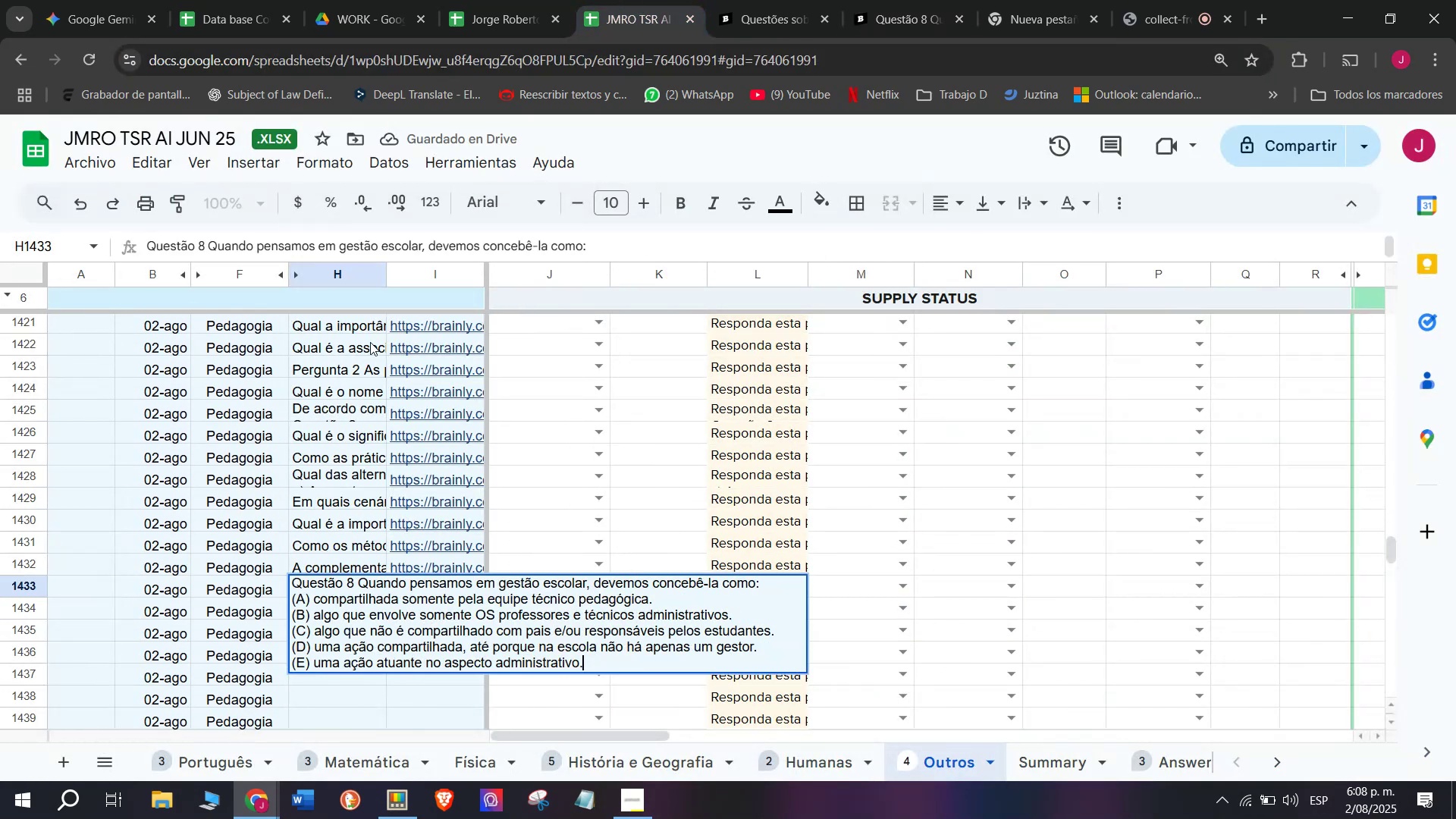 
key(Enter)
 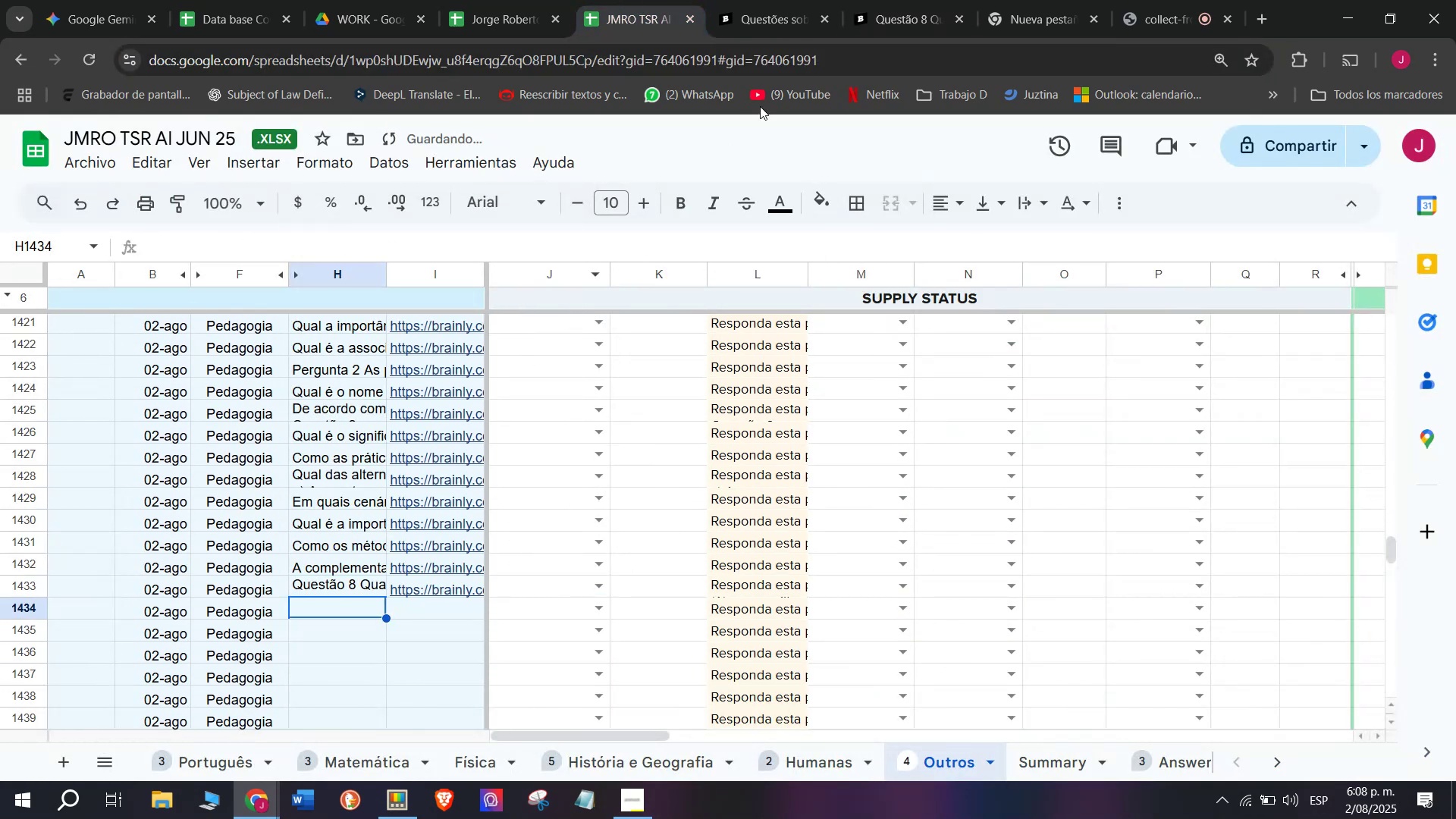 
left_click([883, 0])
 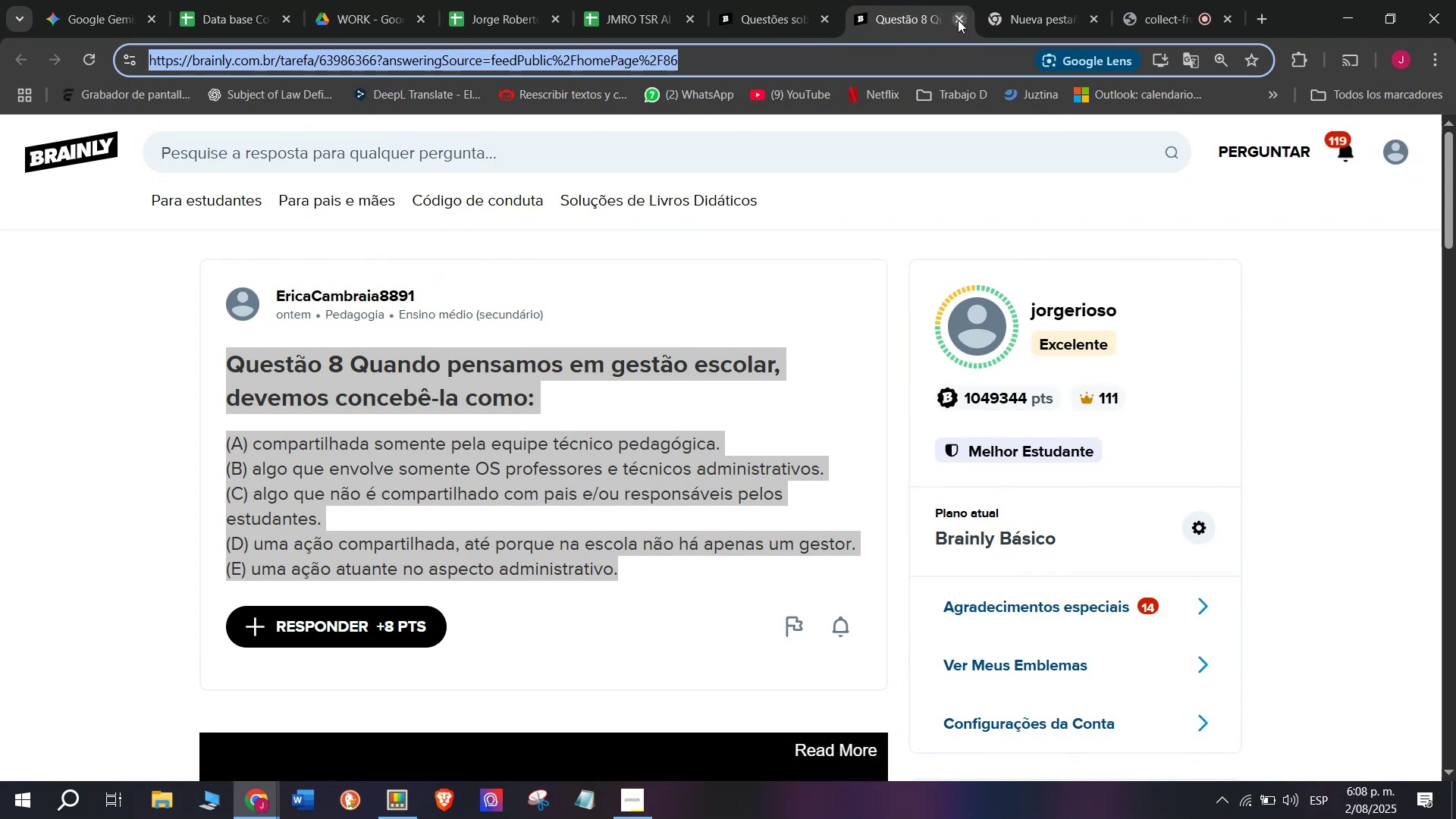 
double_click([801, 0])
 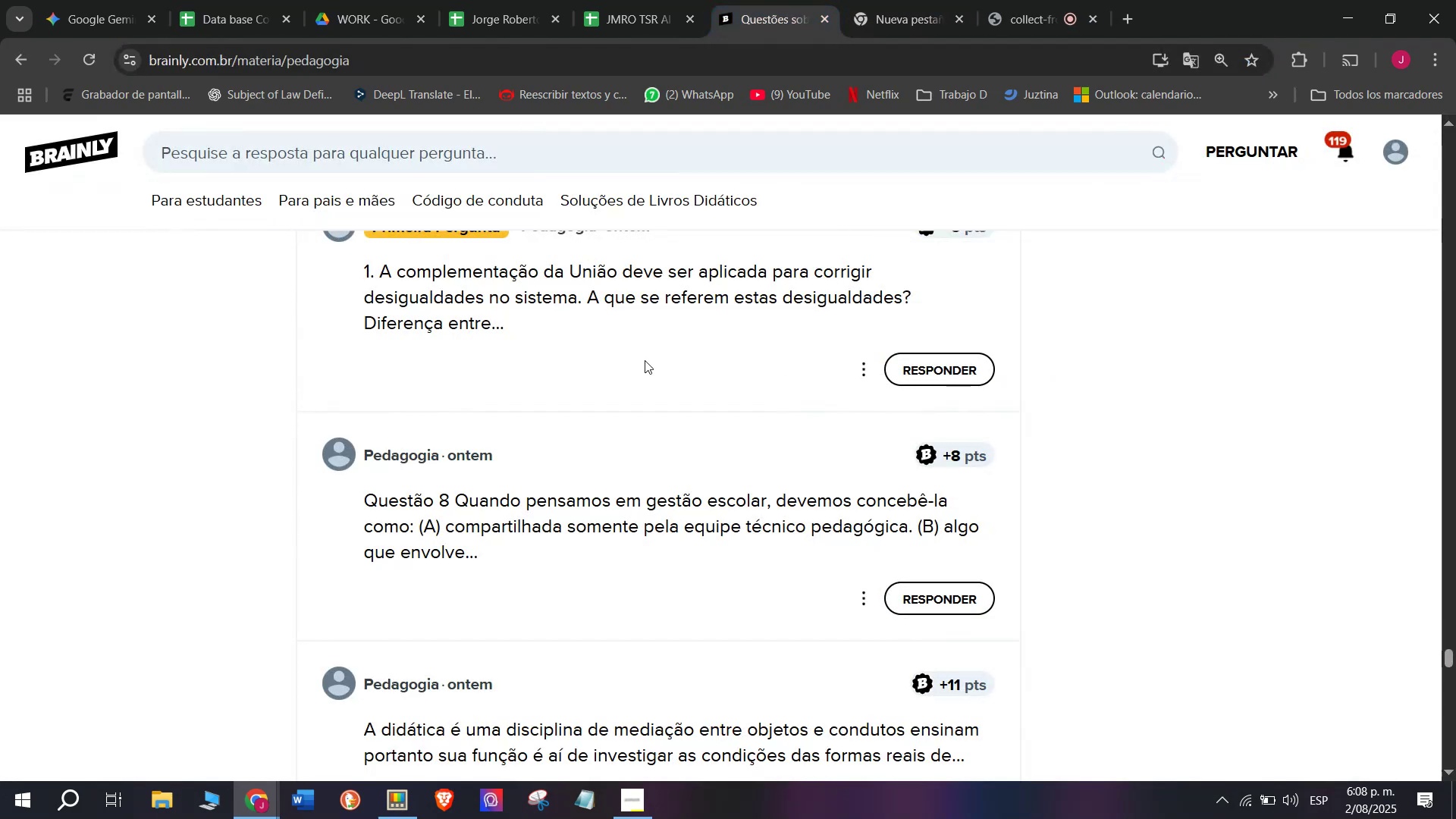 
scroll: coordinate [623, 404], scroll_direction: down, amount: 1.0
 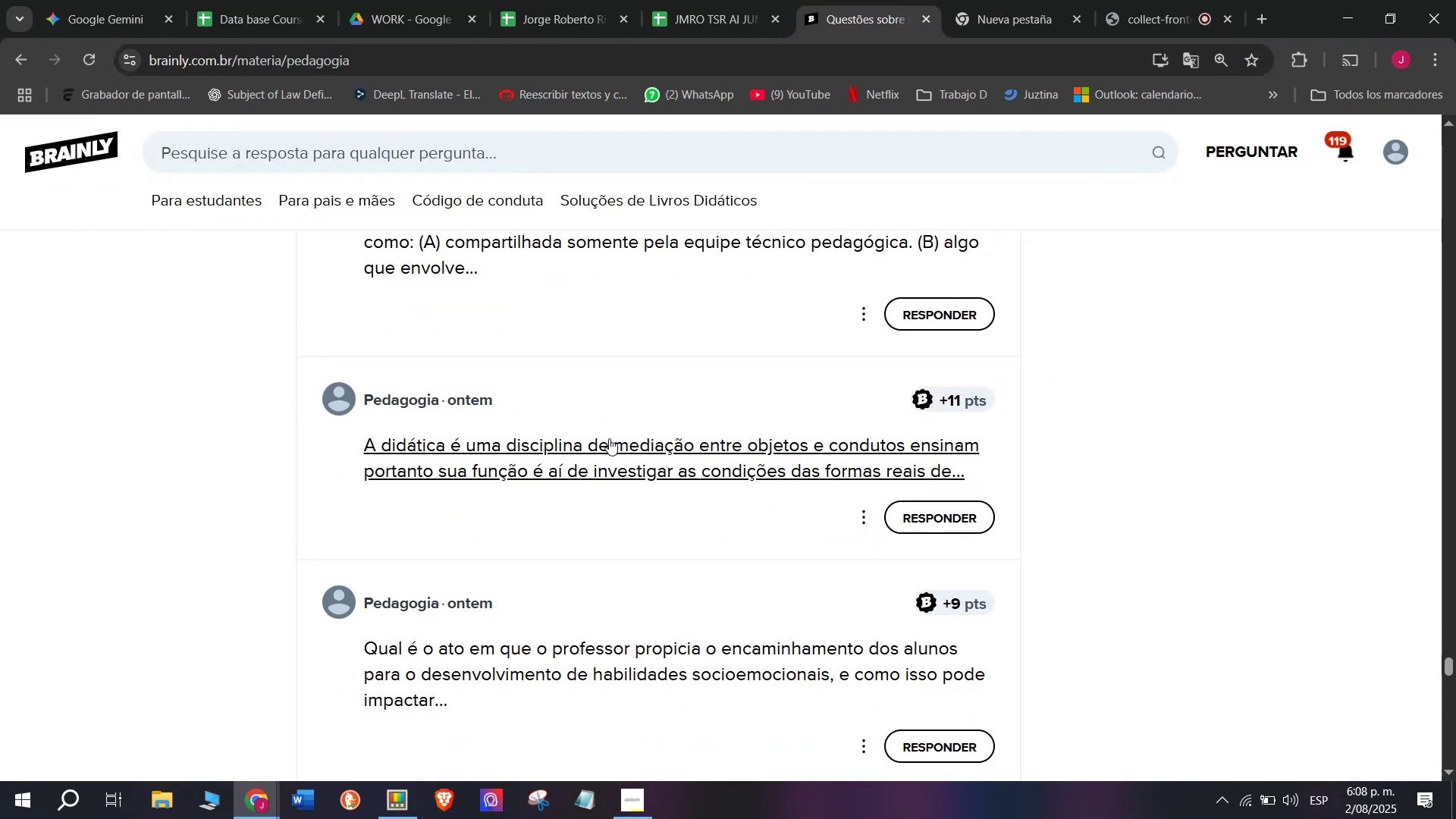 
right_click([609, 438])
 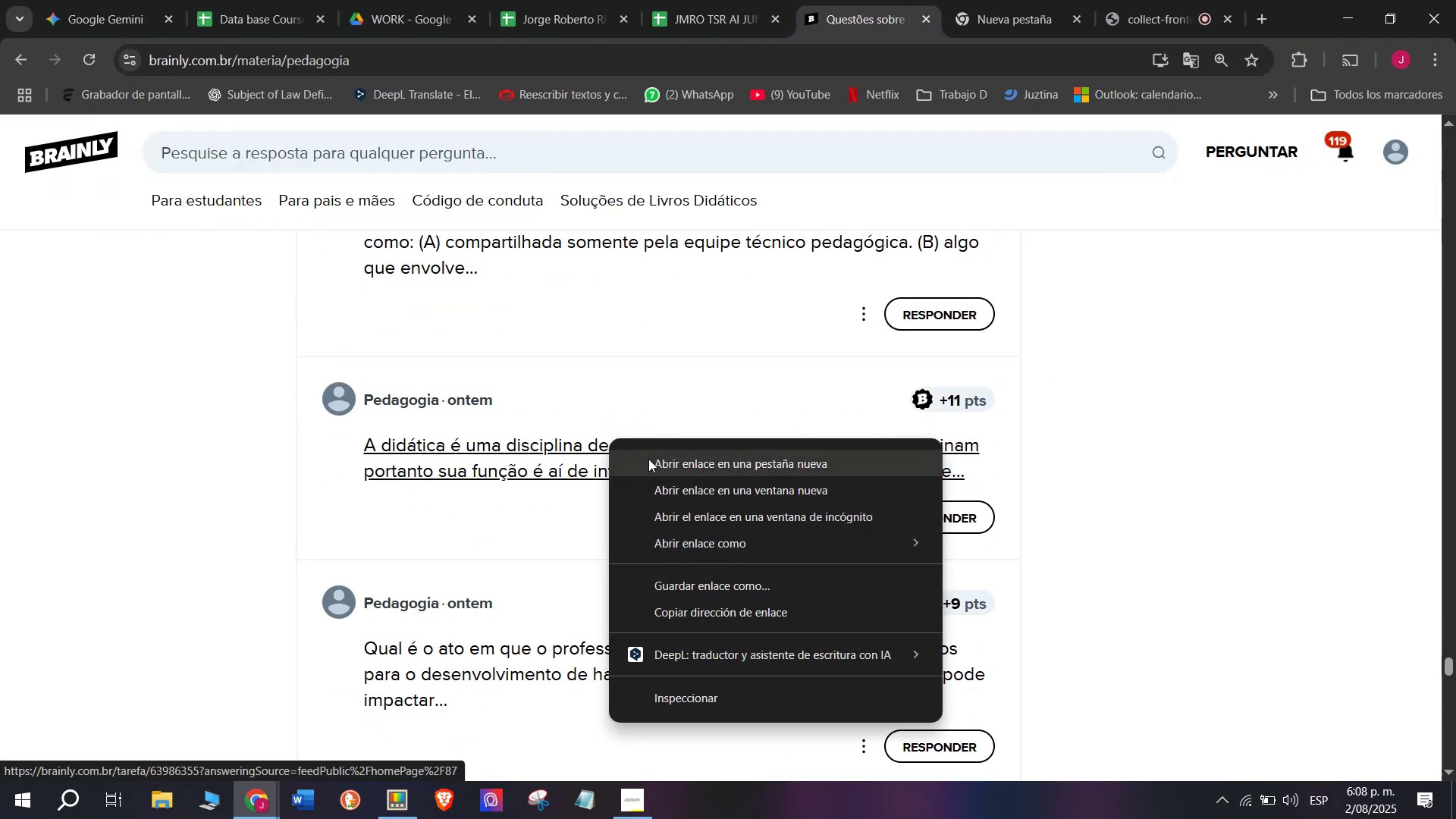 
left_click([651, 459])
 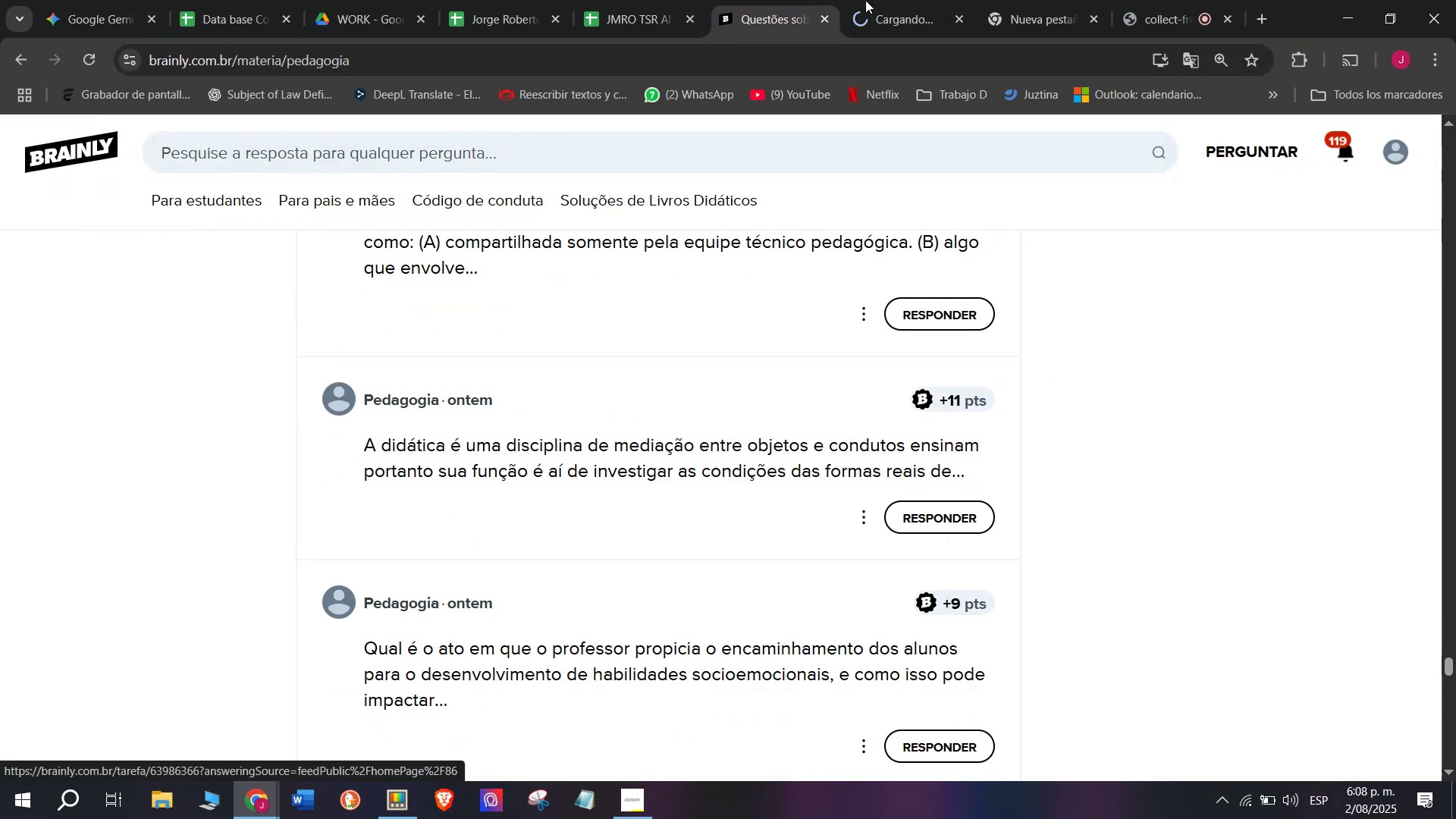 
left_click([900, 0])
 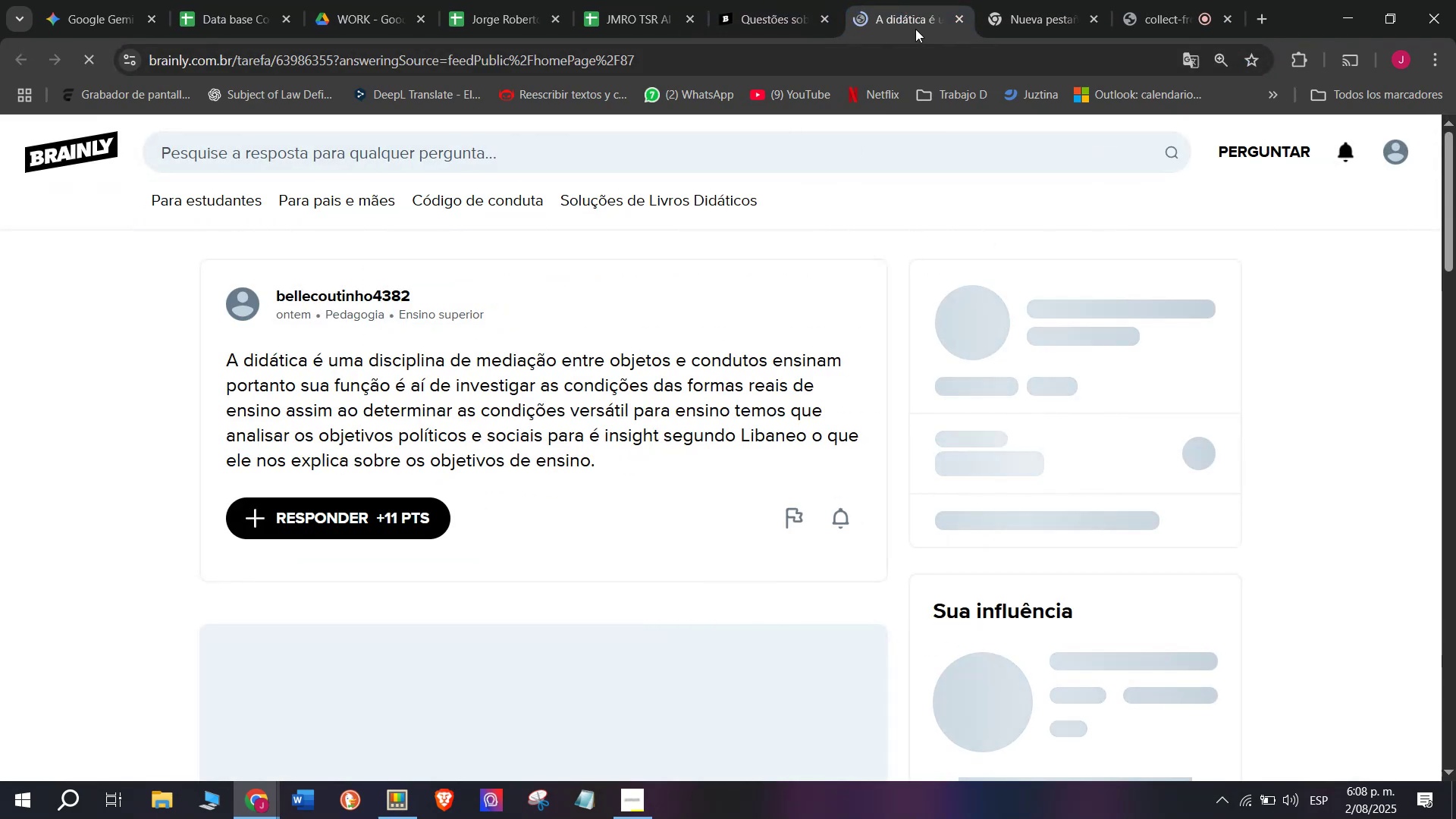 
left_click([915, 17])
 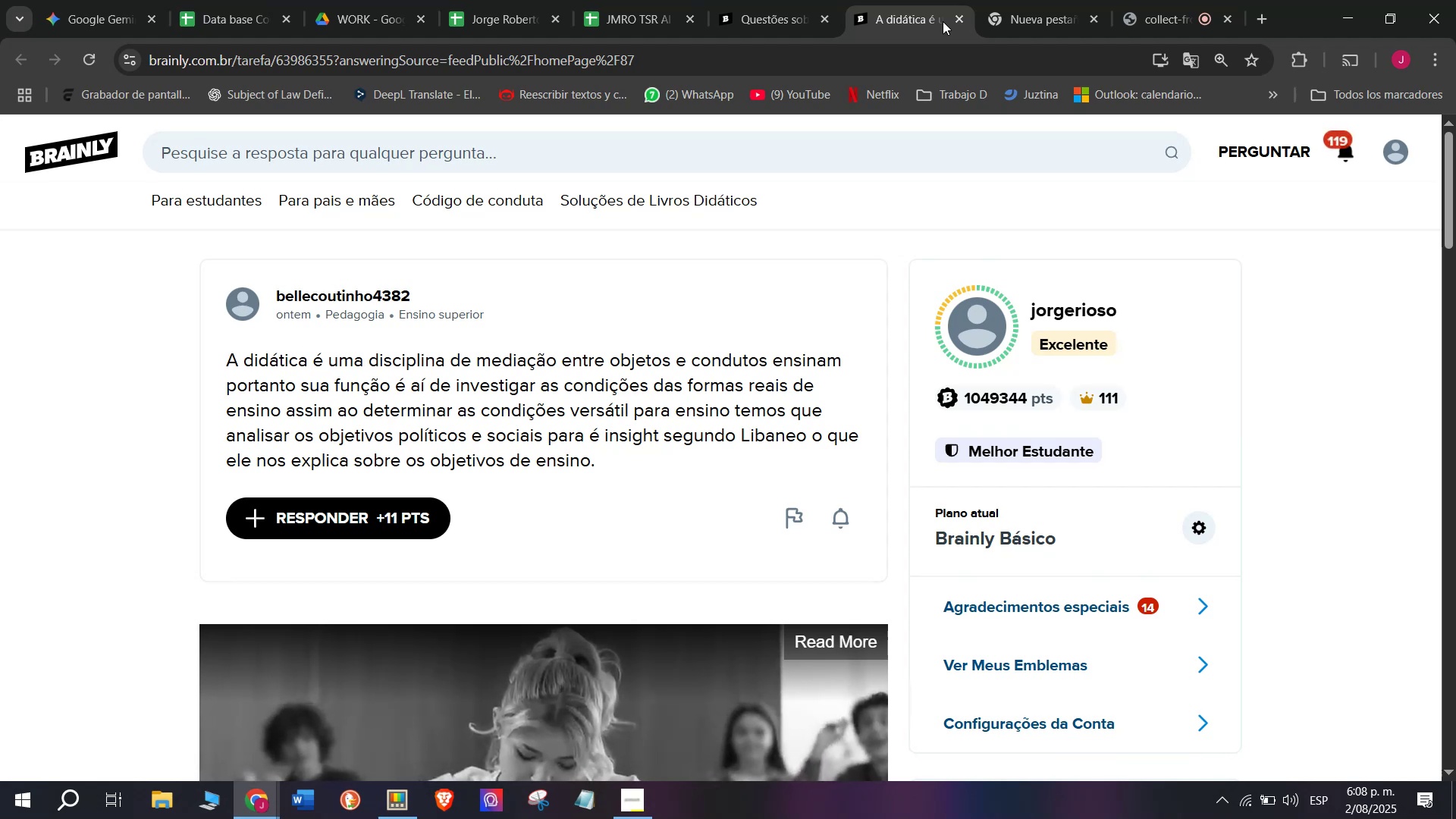 
wait(6.34)
 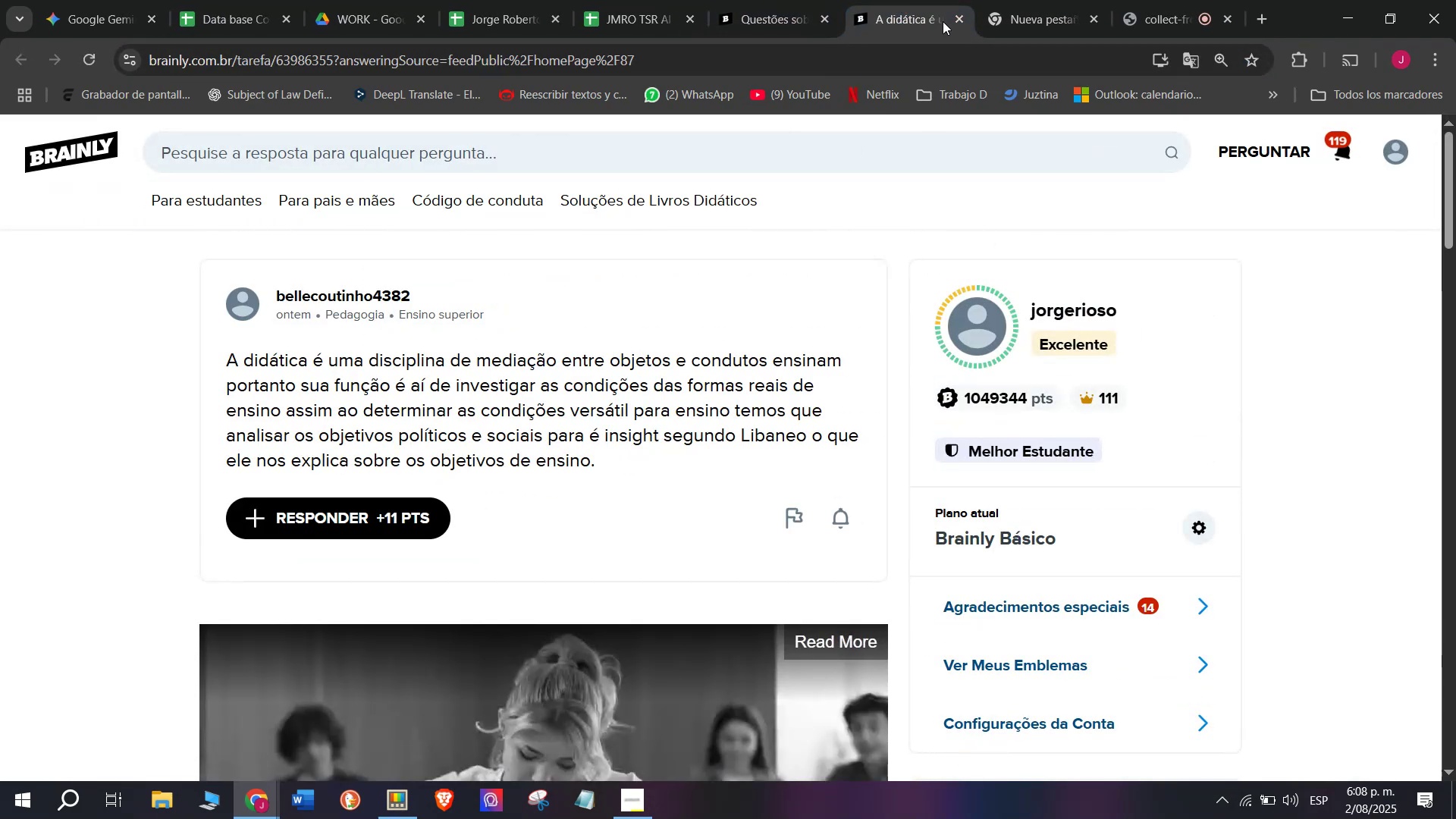 
left_click([917, 6])
 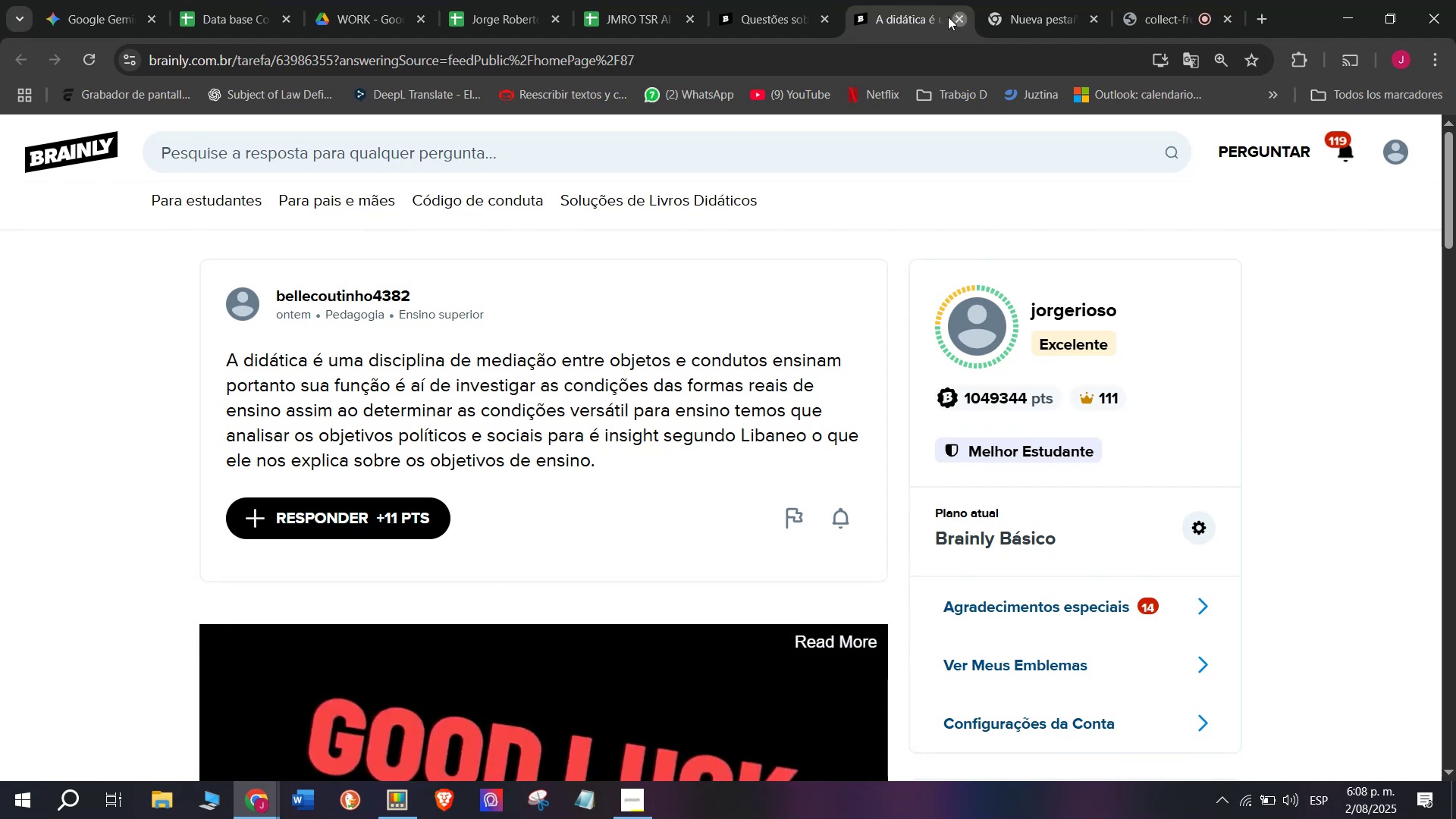 
double_click([733, 0])
 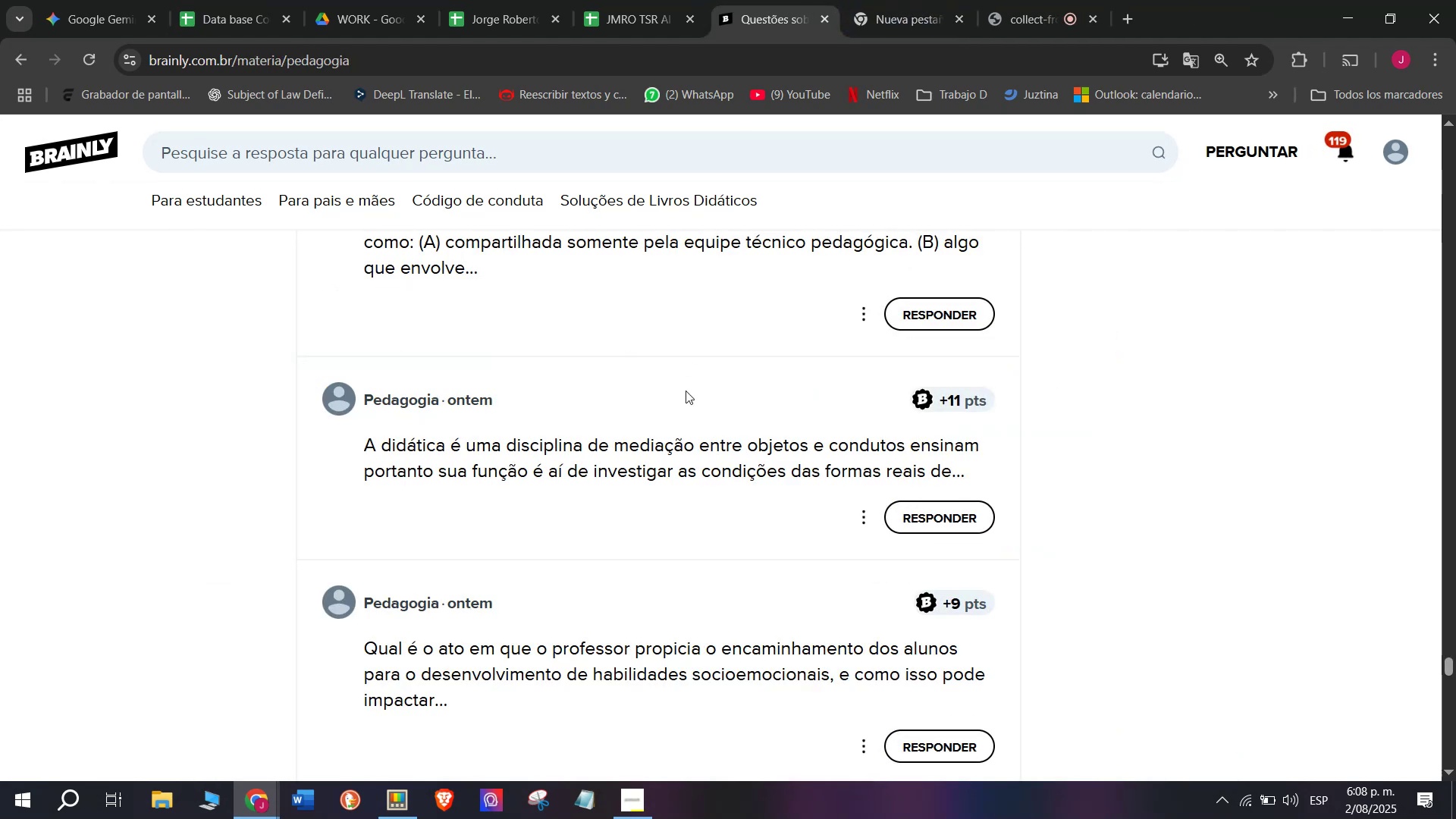 
scroll: coordinate [688, 401], scroll_direction: down, amount: 1.0
 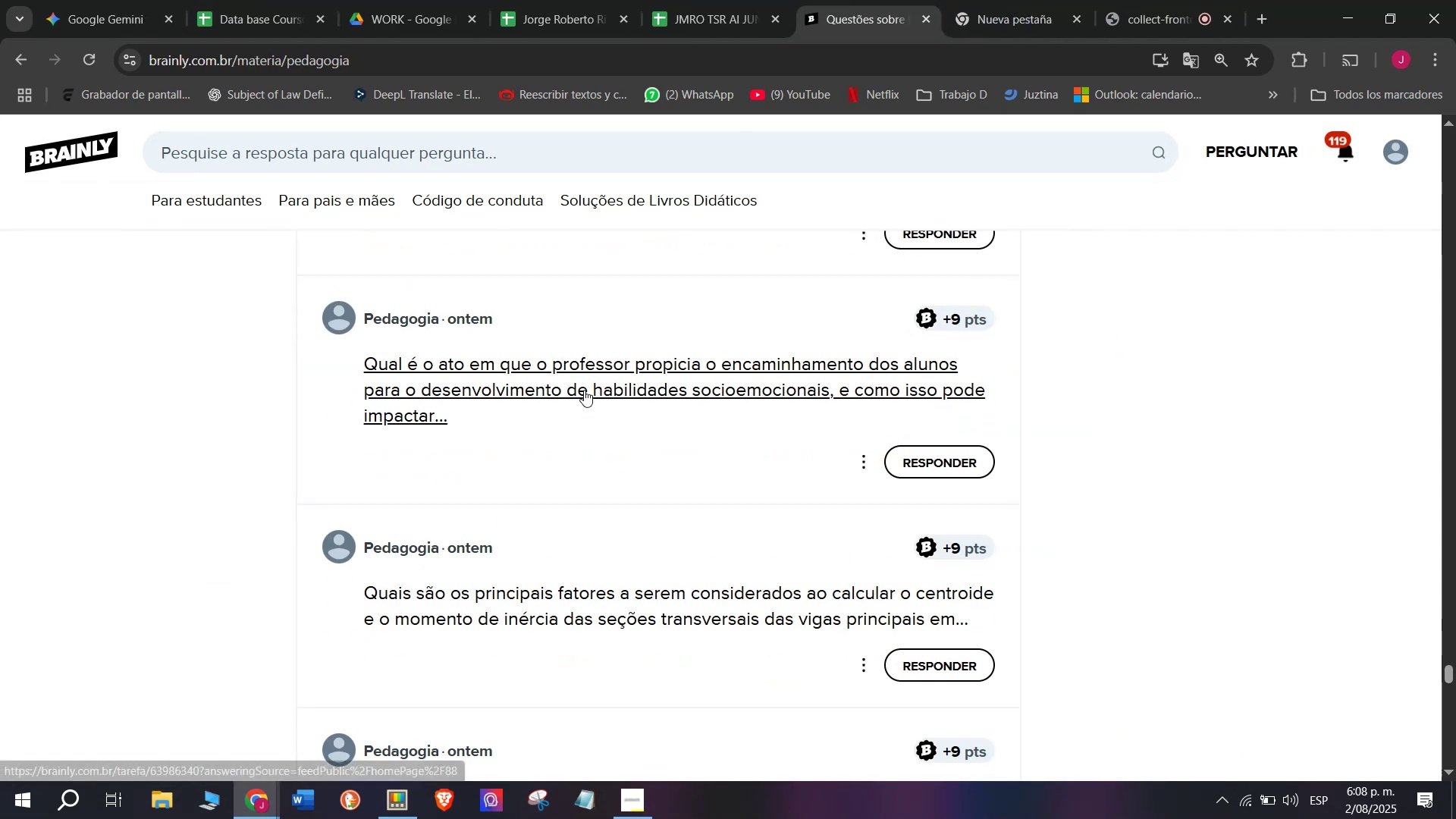 
right_click([586, 373])
 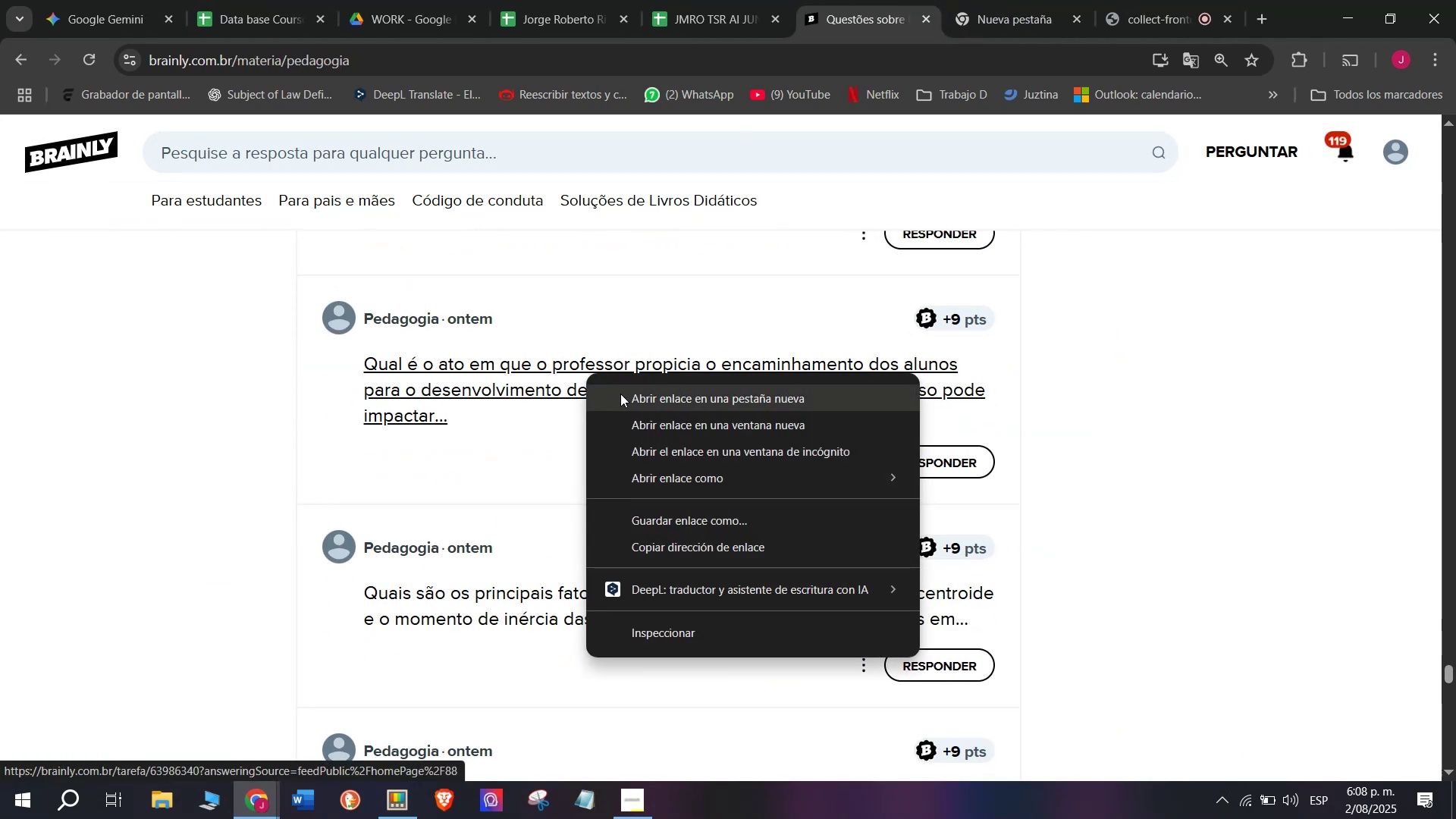 
left_click([620, 394])
 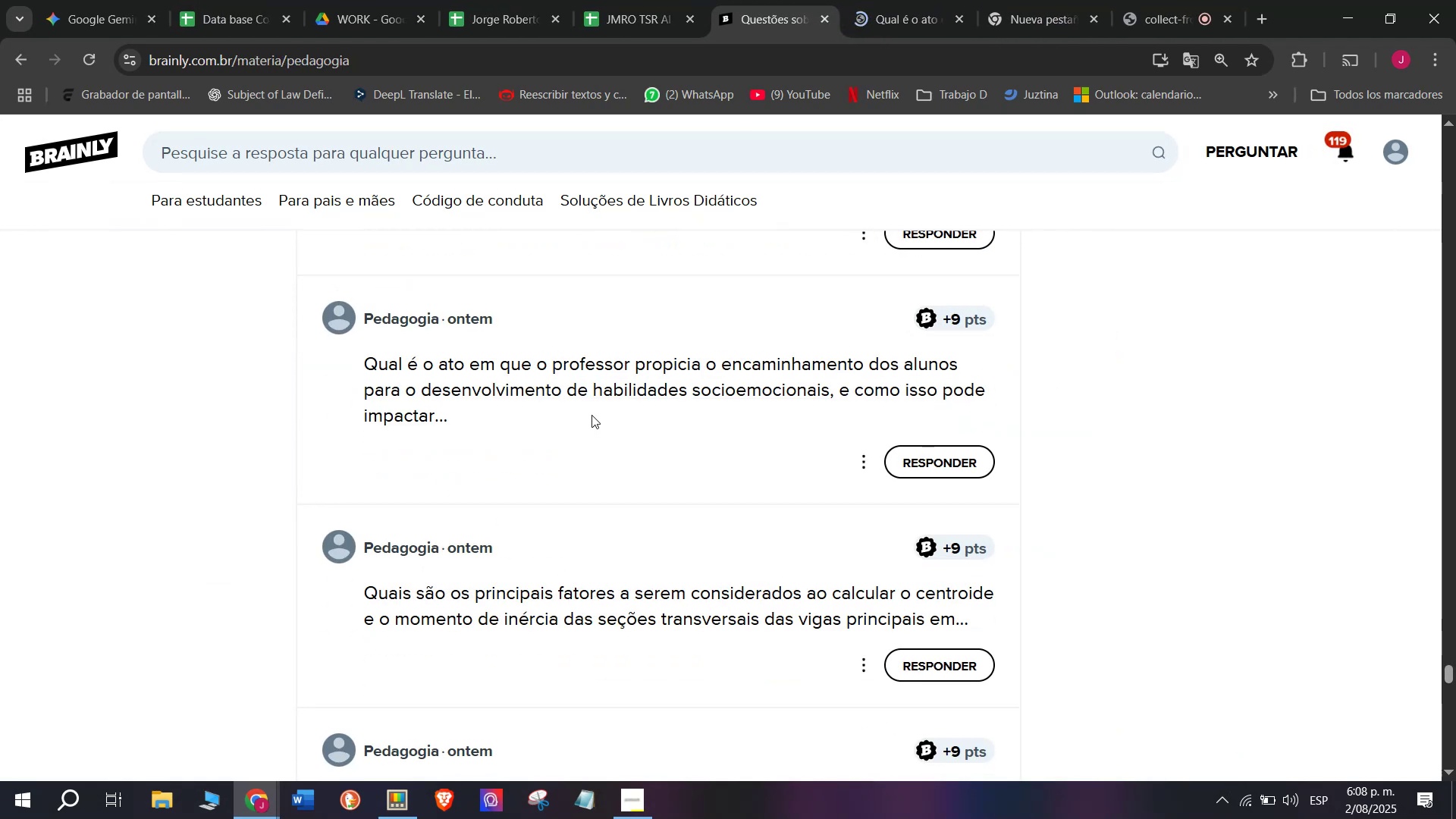 
left_click([888, 0])
 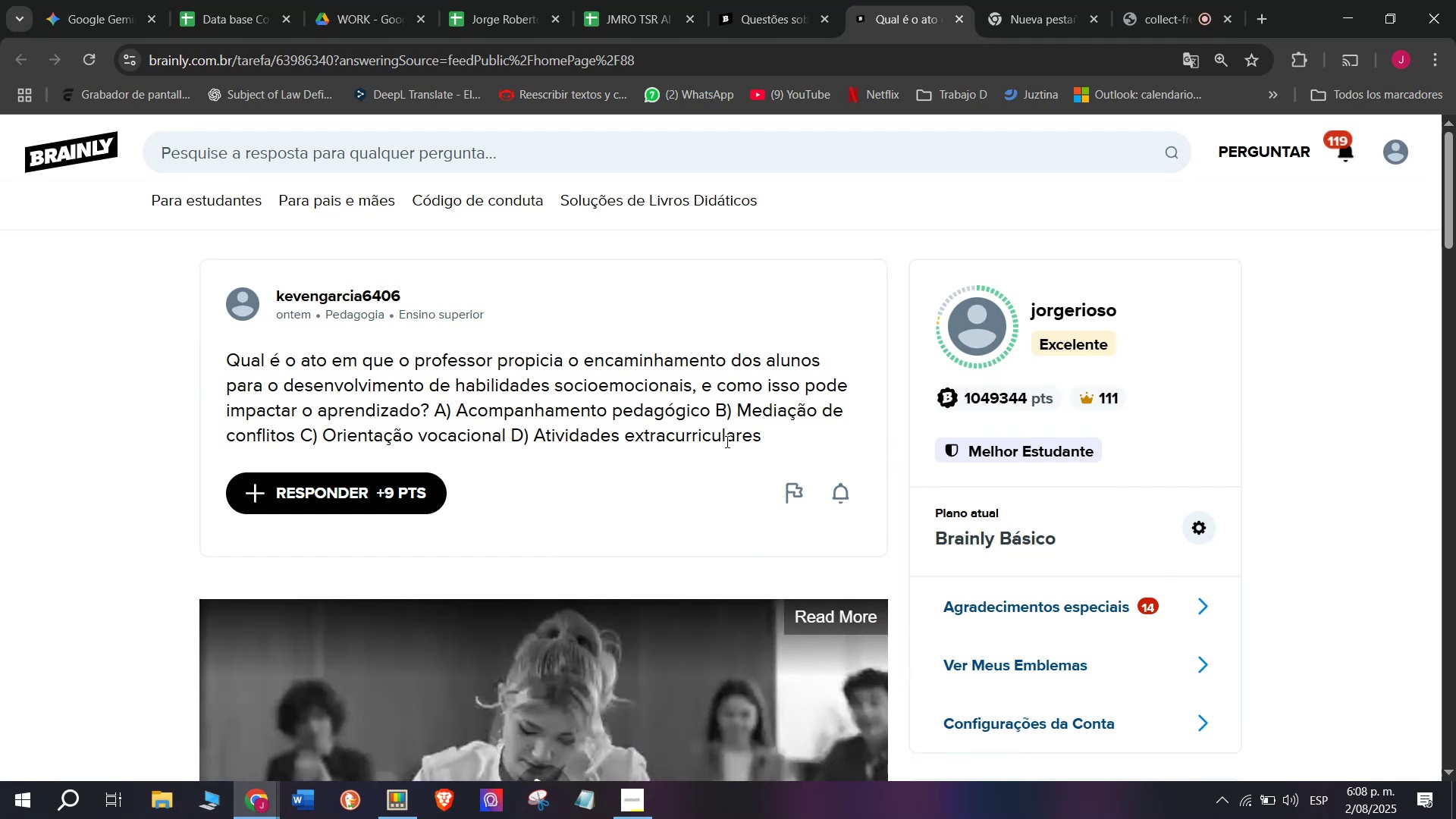 
left_click_drag(start_coordinate=[768, 441], to_coordinate=[207, 350])
 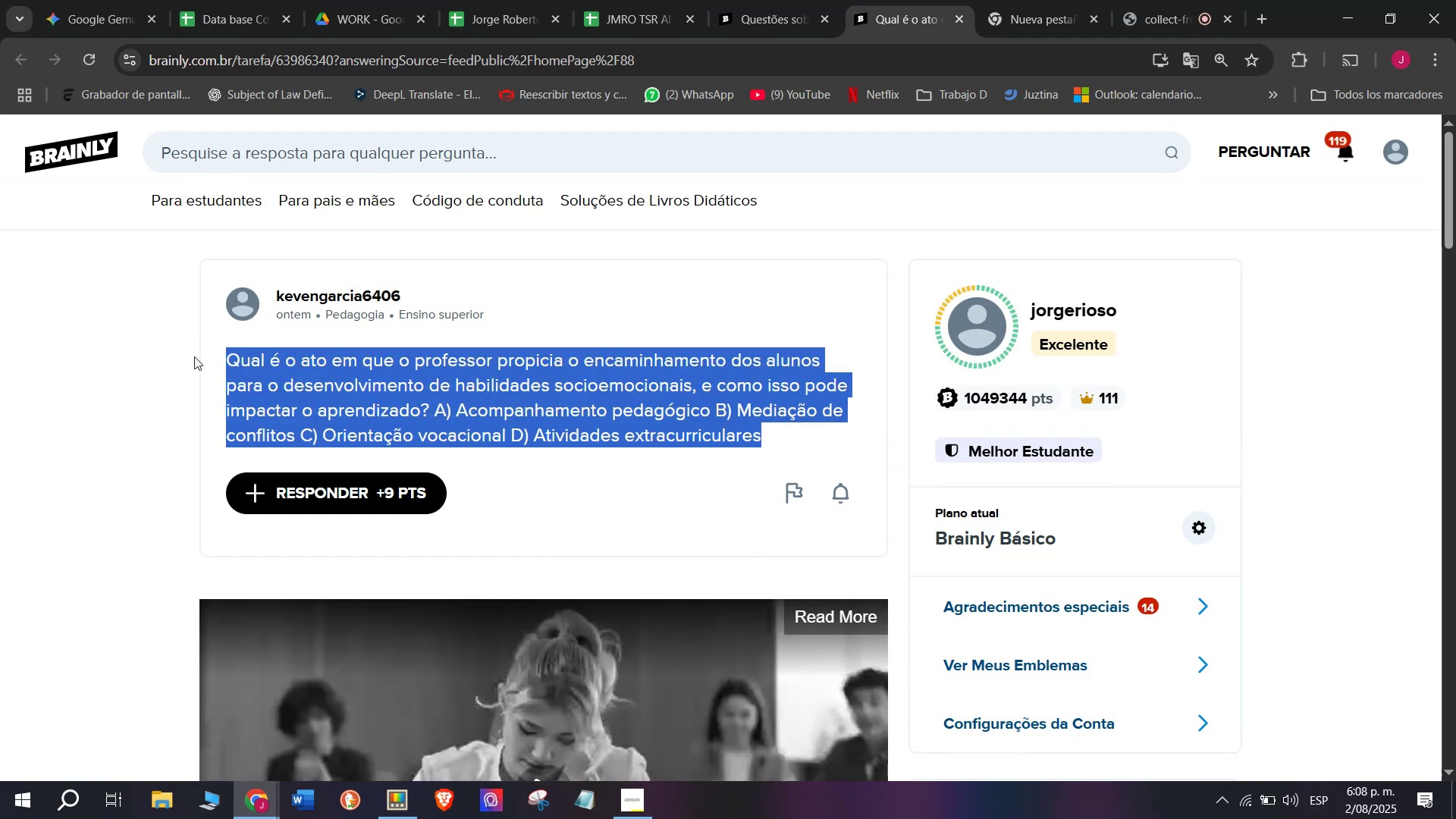 
key(Control+C)
 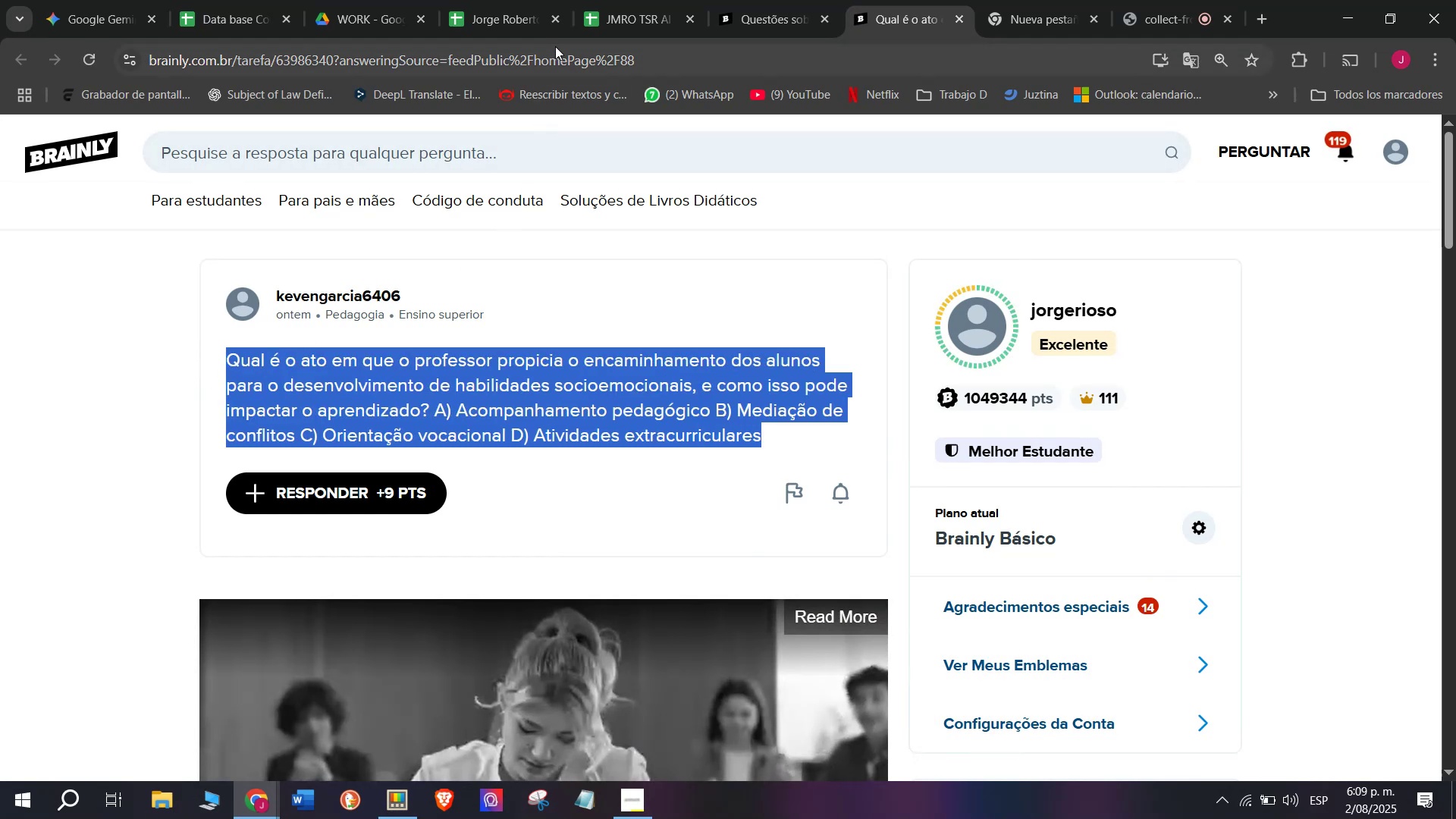 
double_click([555, 46])
 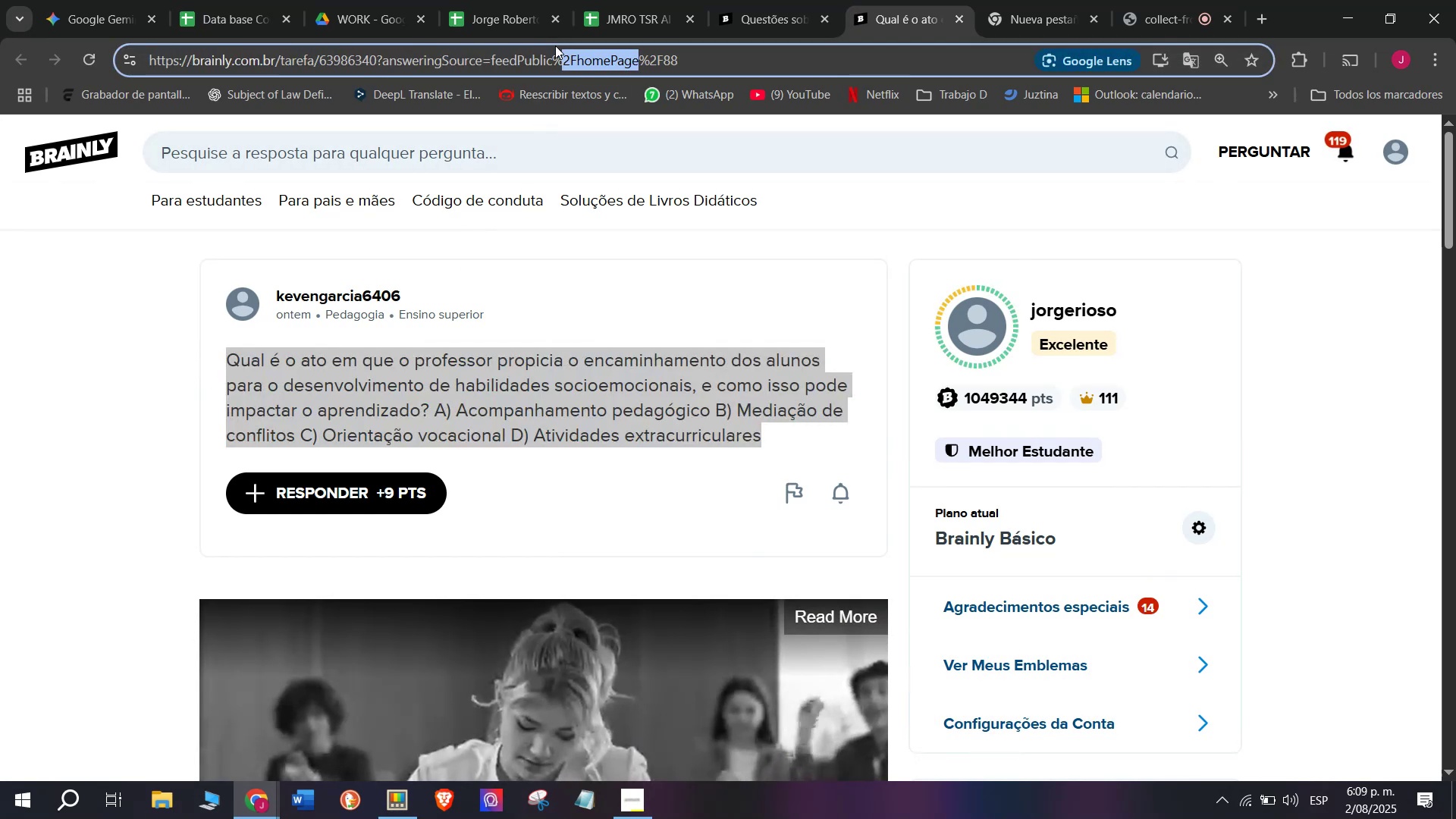 
triple_click([555, 46])
 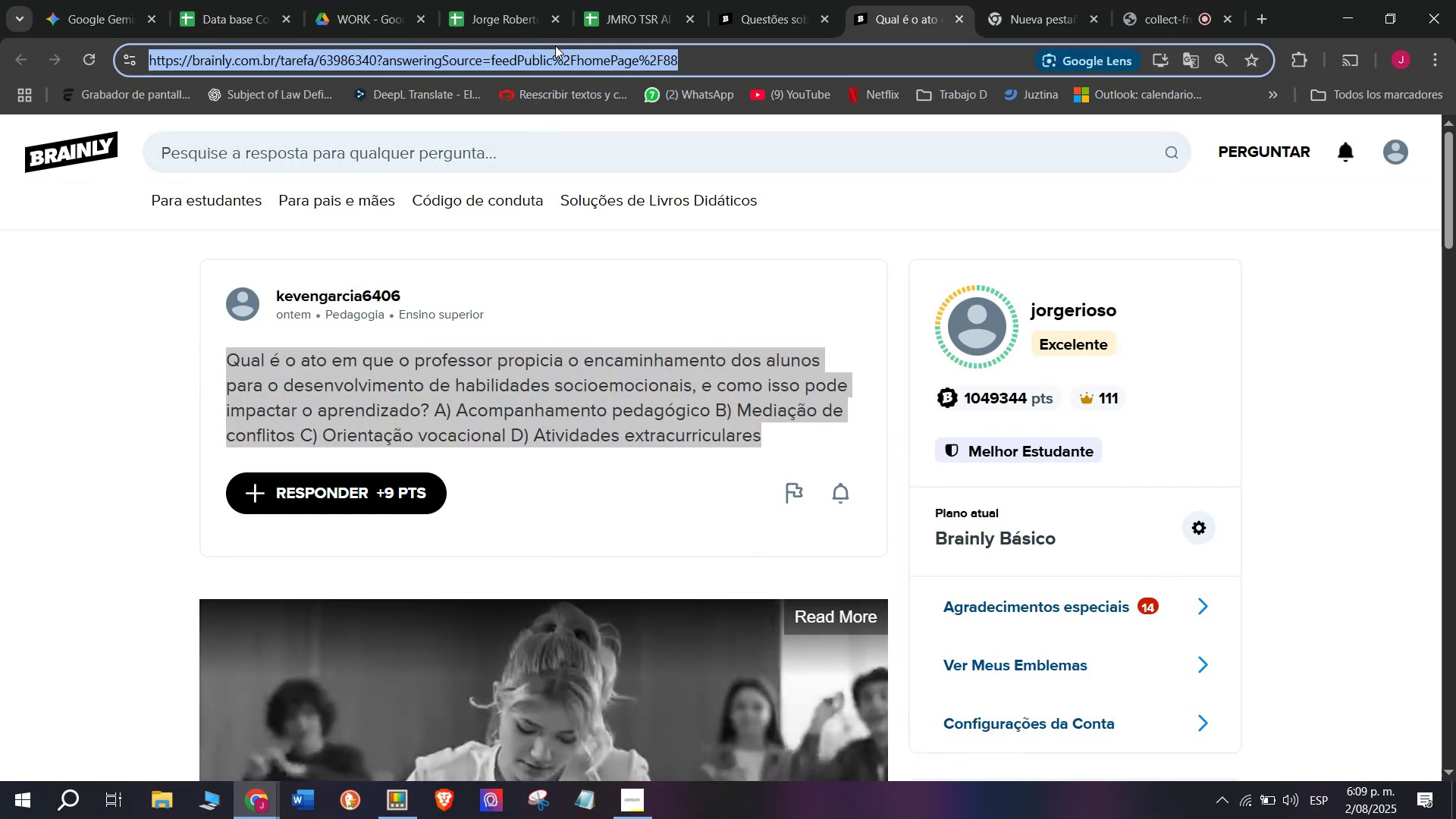 
key(Control+C)
 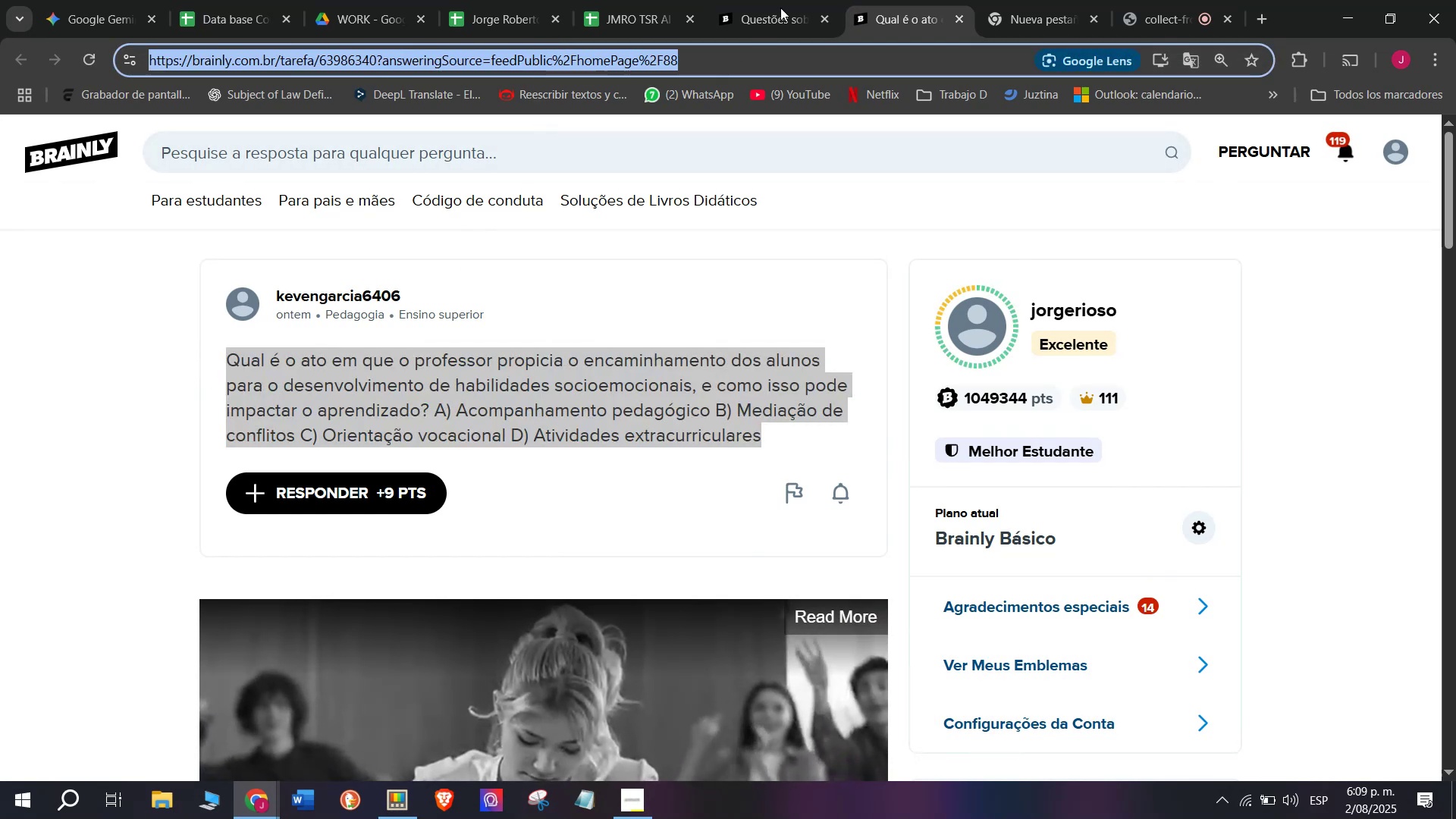 
left_click([823, 0])
 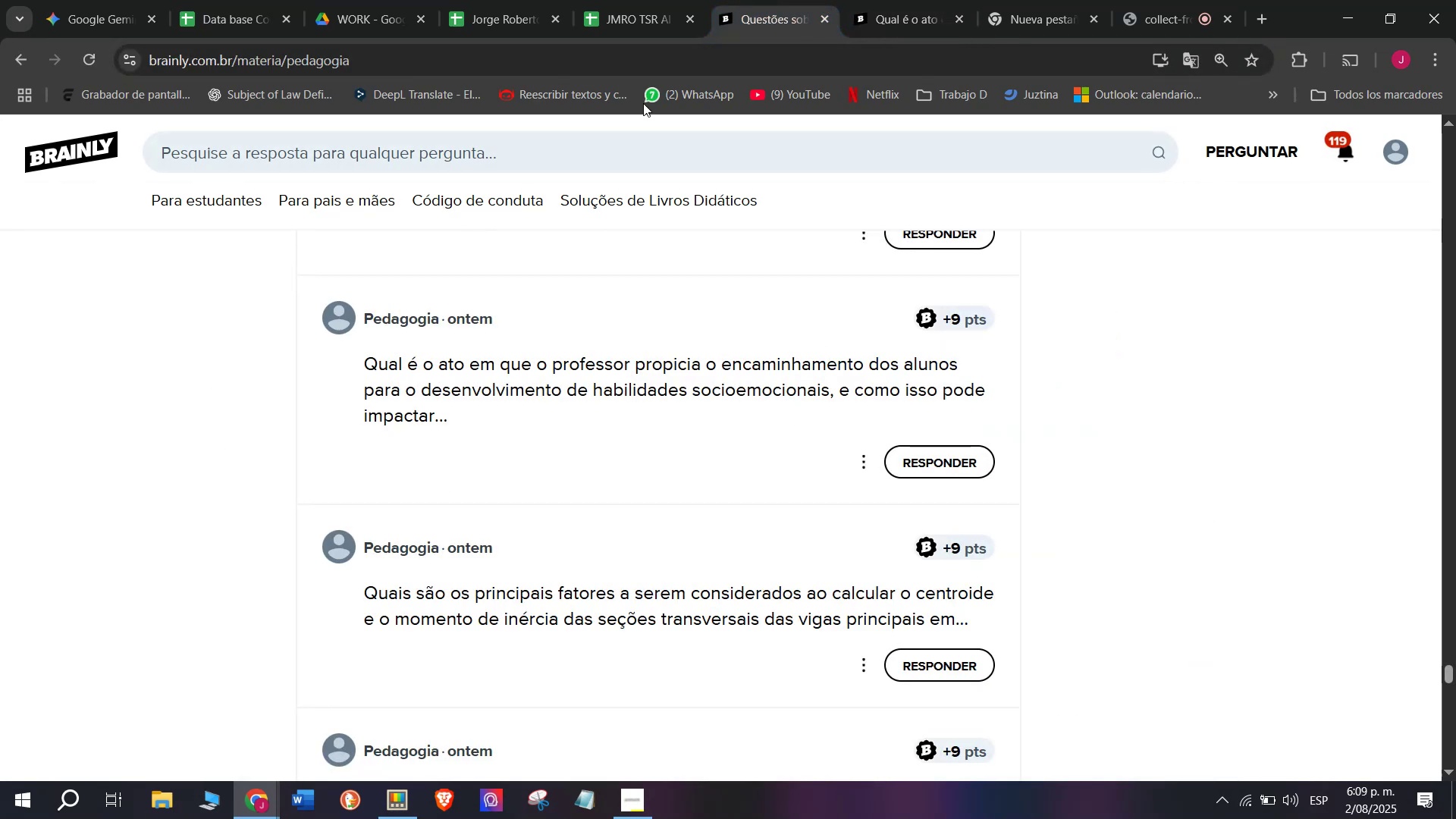 
left_click([667, 0])
 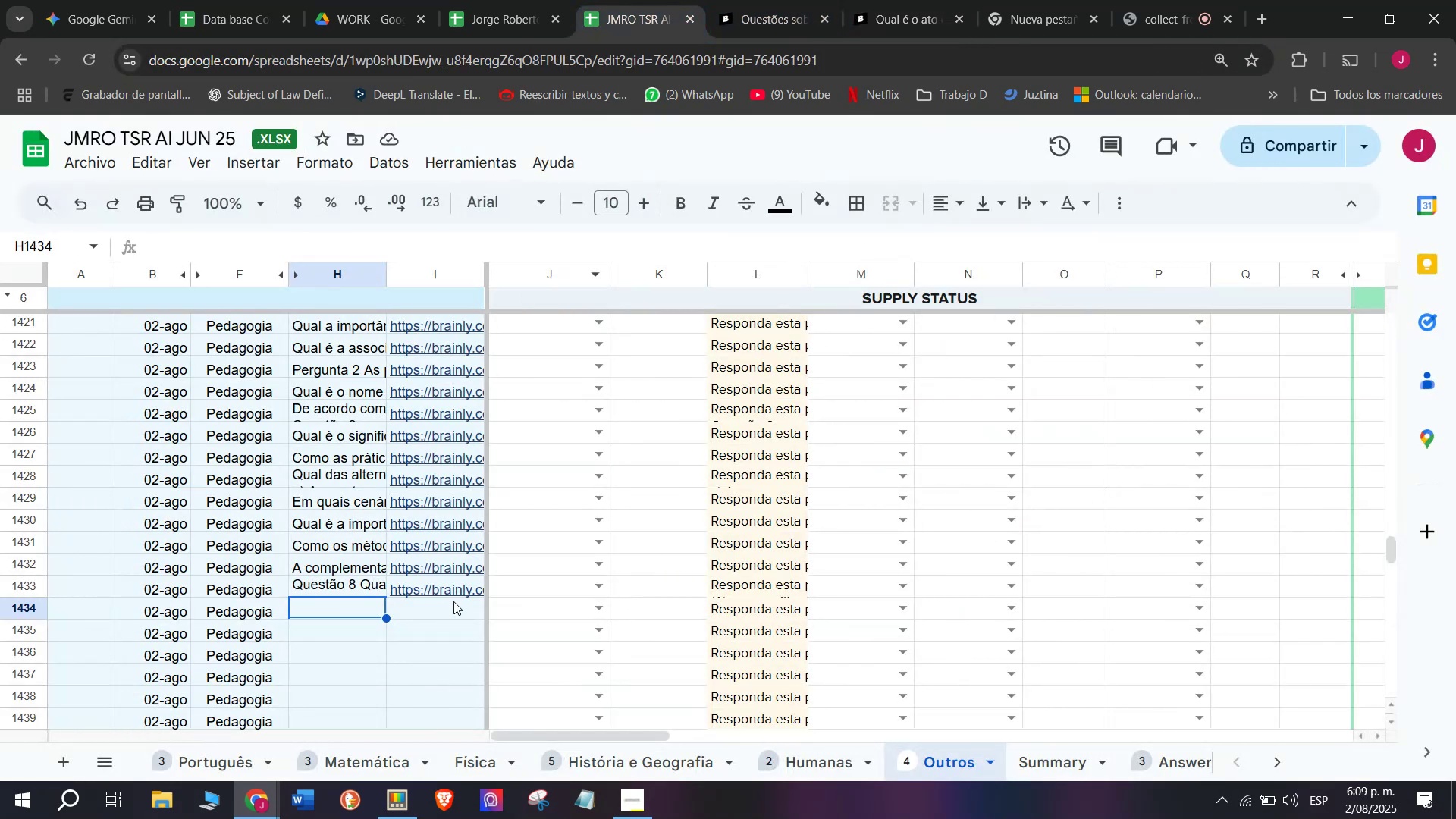 
double_click([451, 608])
 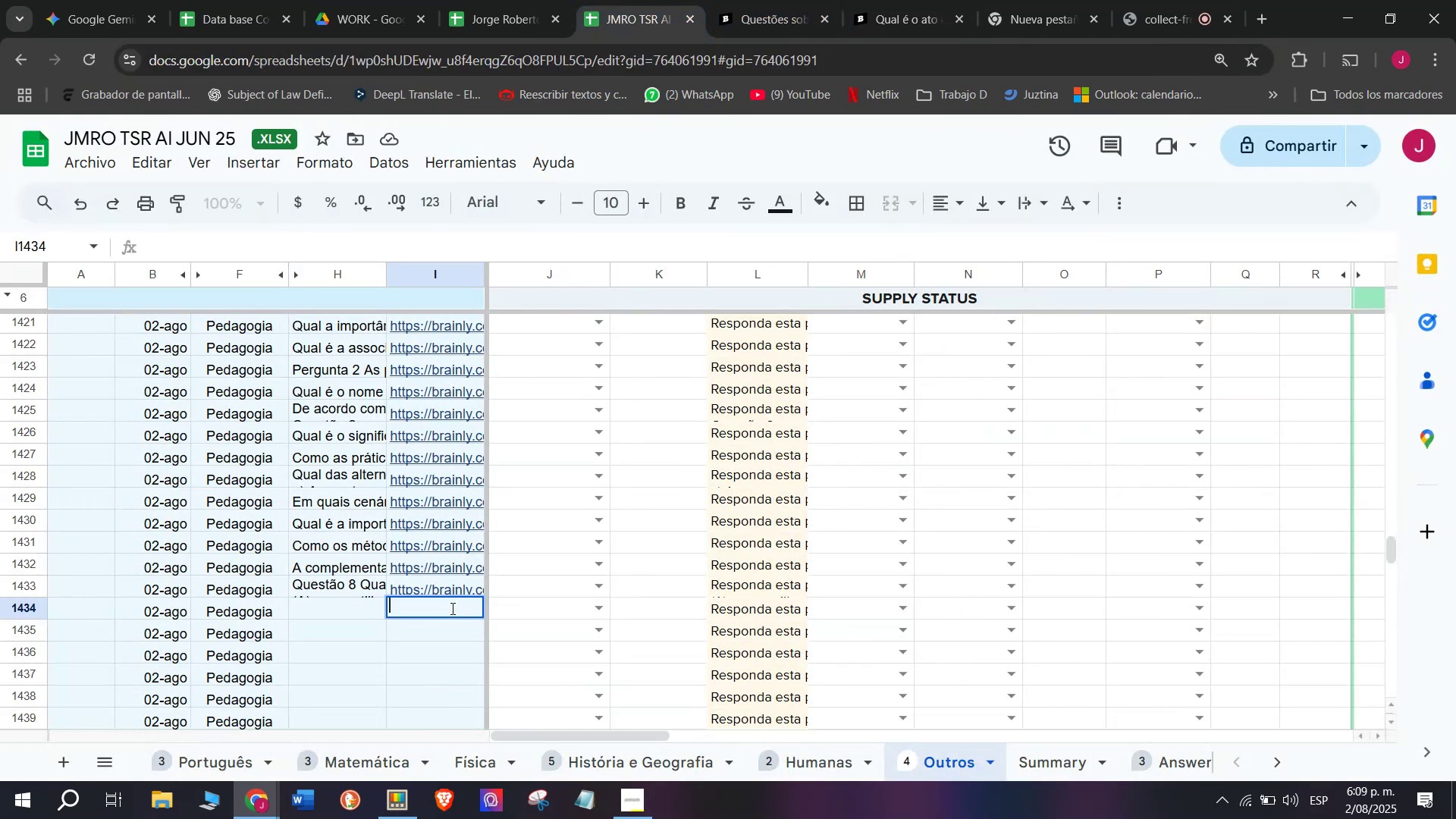 
key(Control+V)
 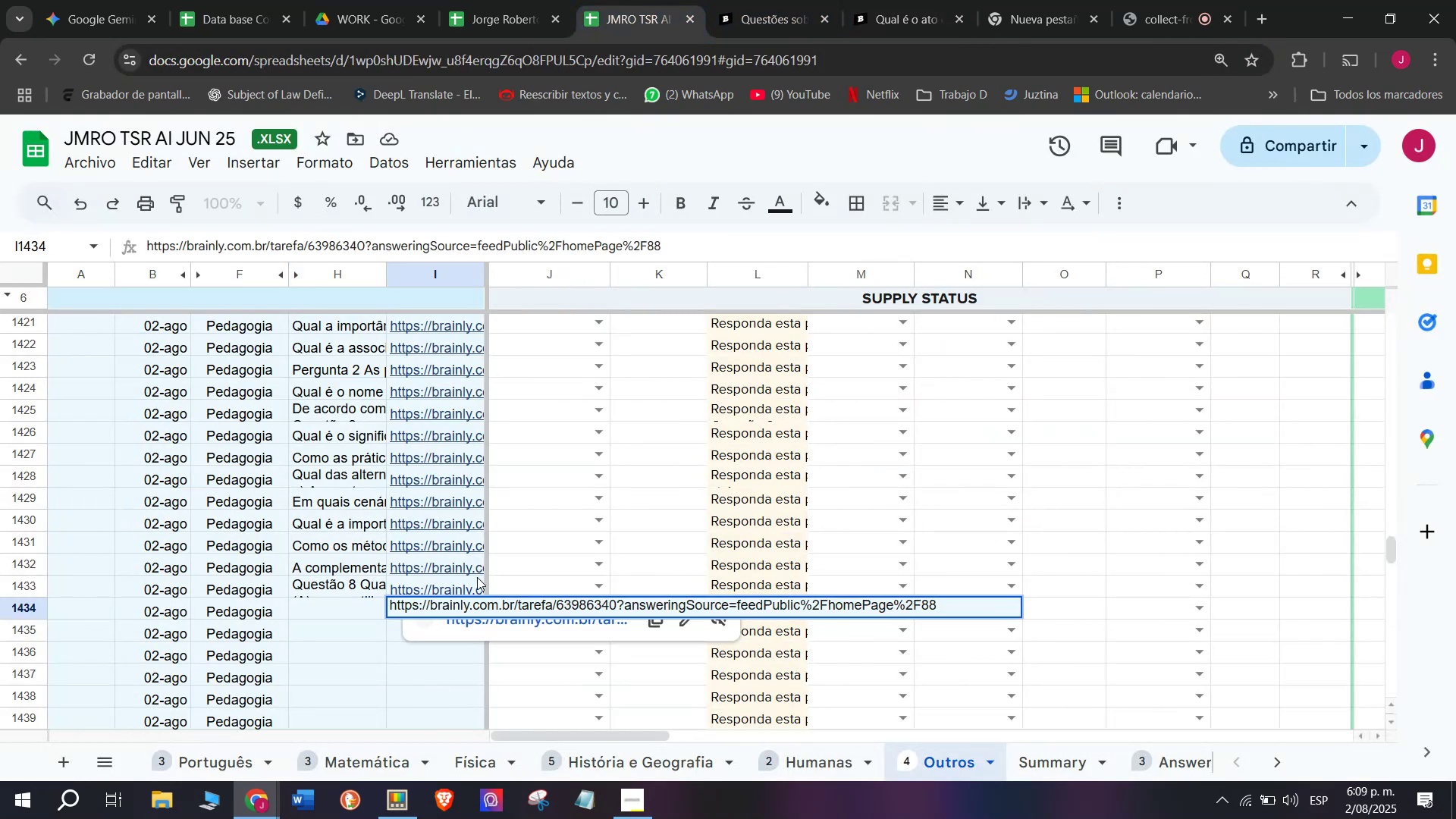 
key(Enter)
 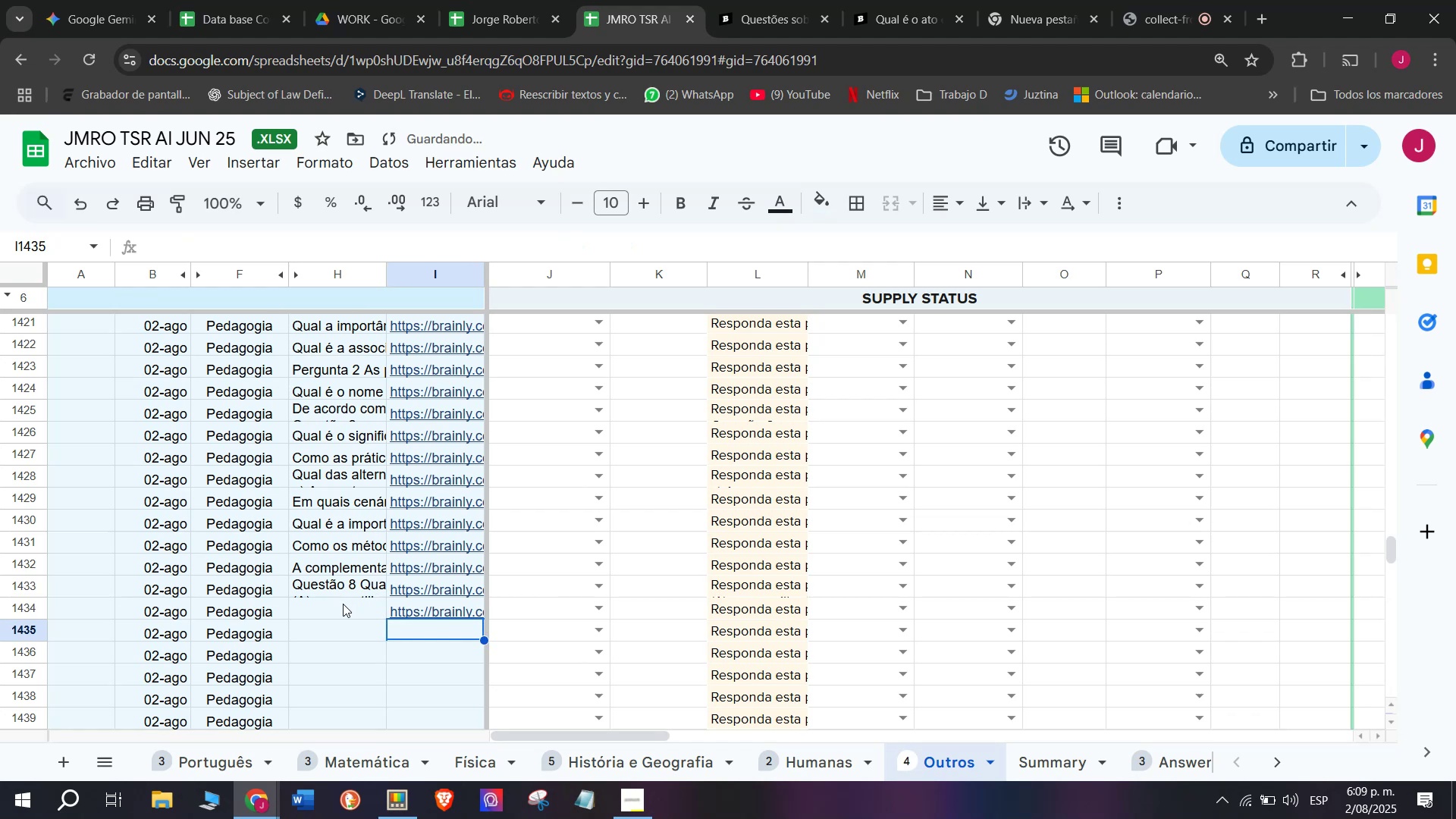 
double_click([343, 604])
 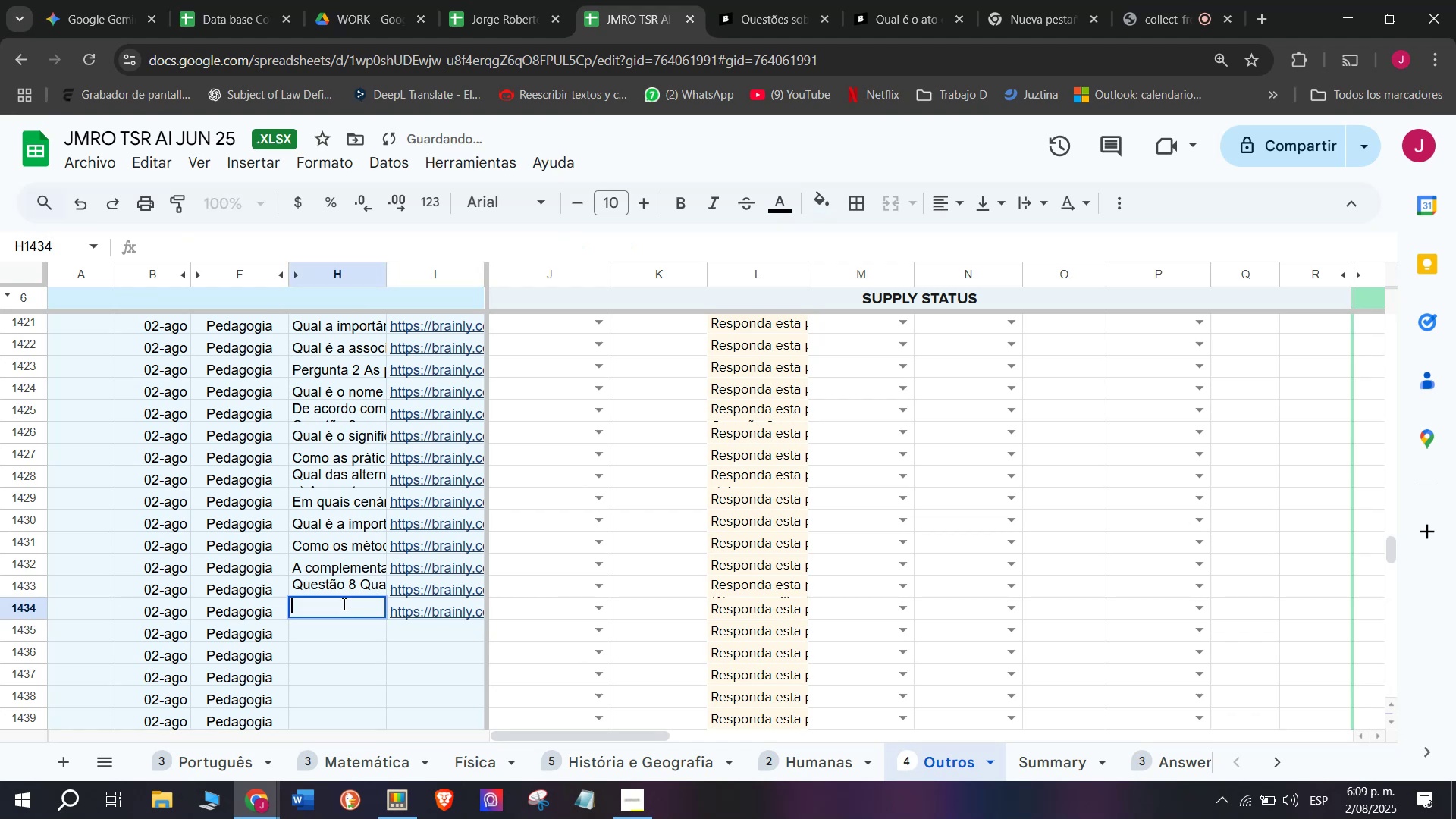 
key(Meta+V)
 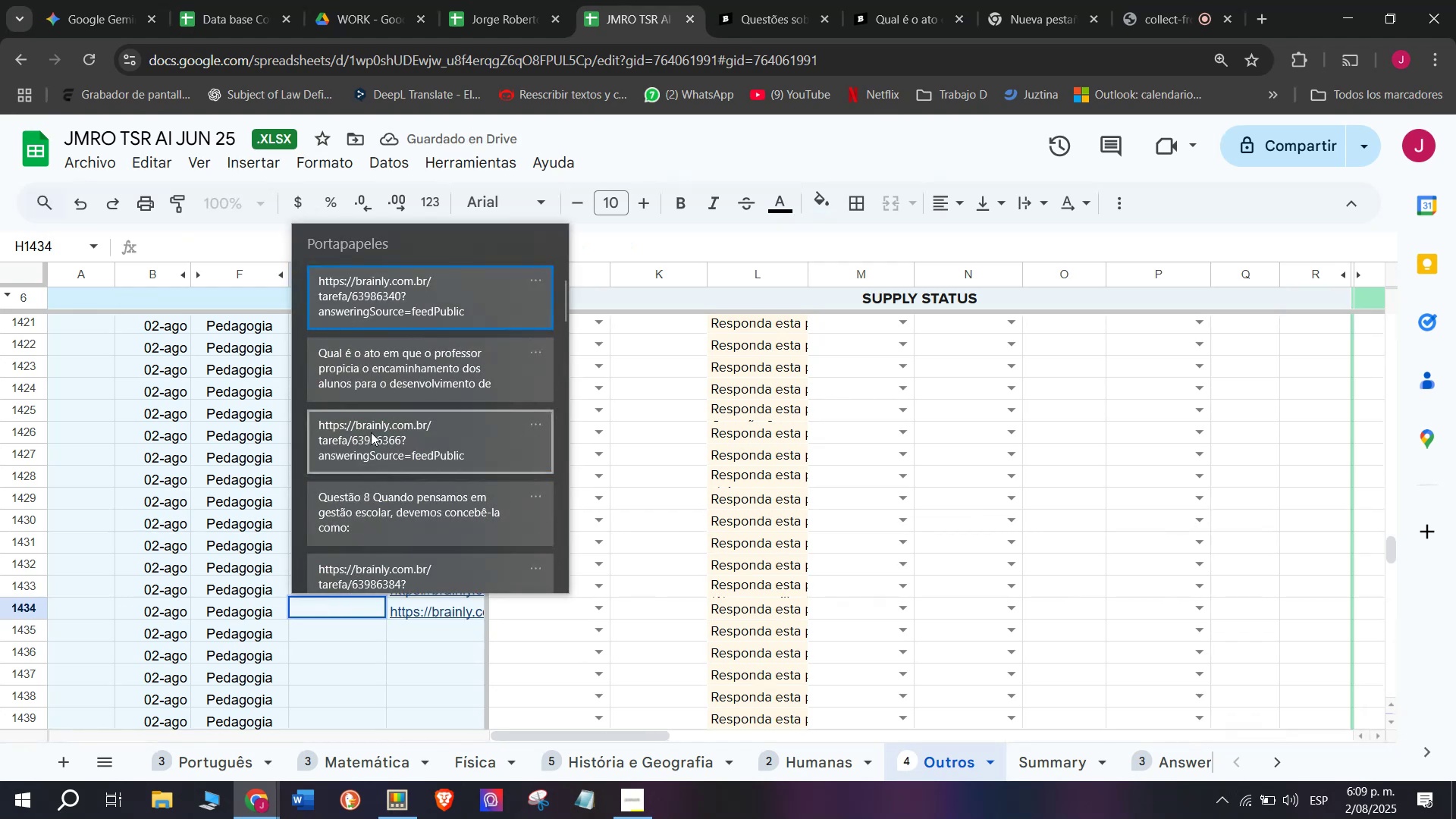 
left_click([374, 384])
 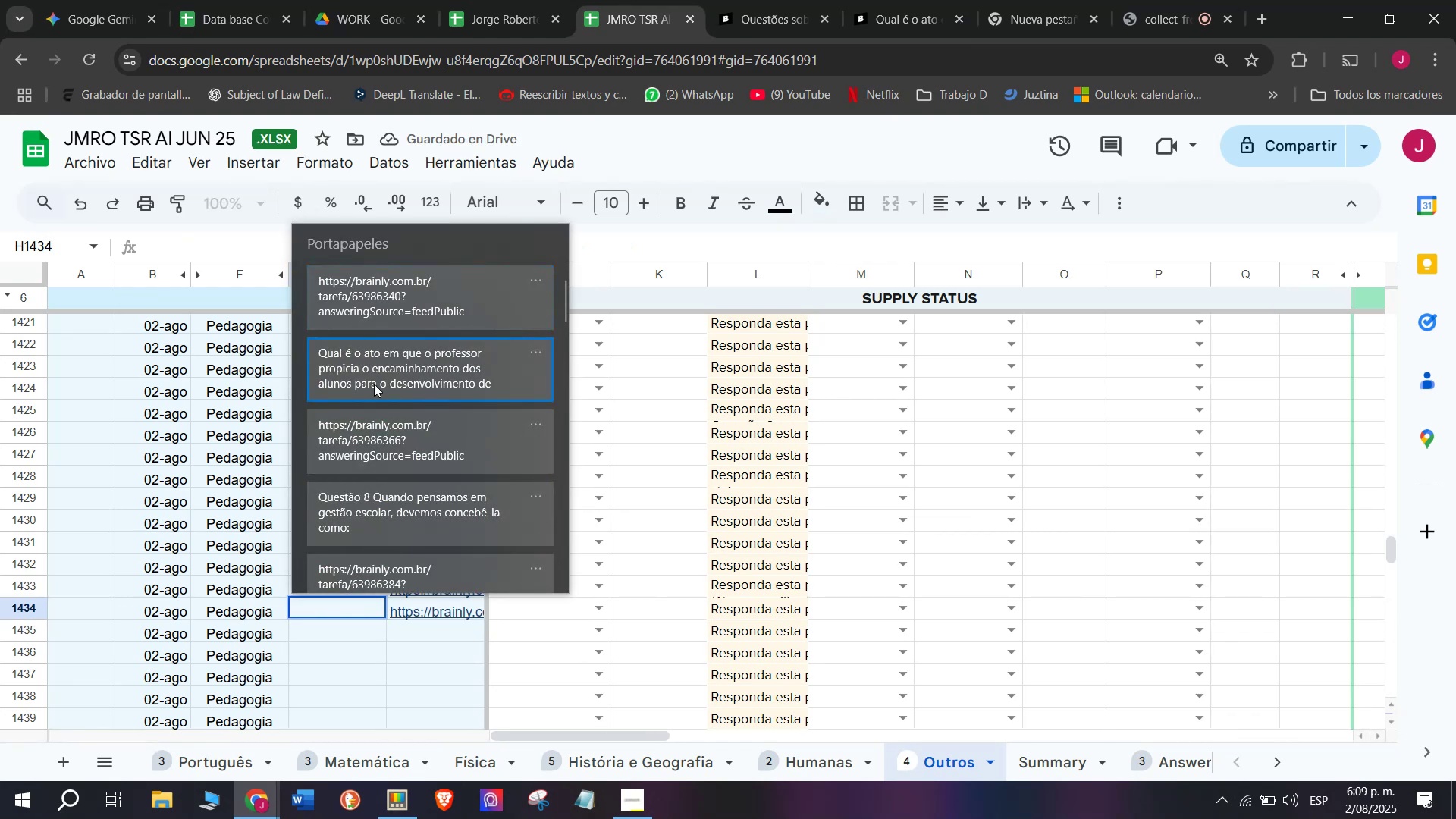 
key(Control+ControlLeft)
 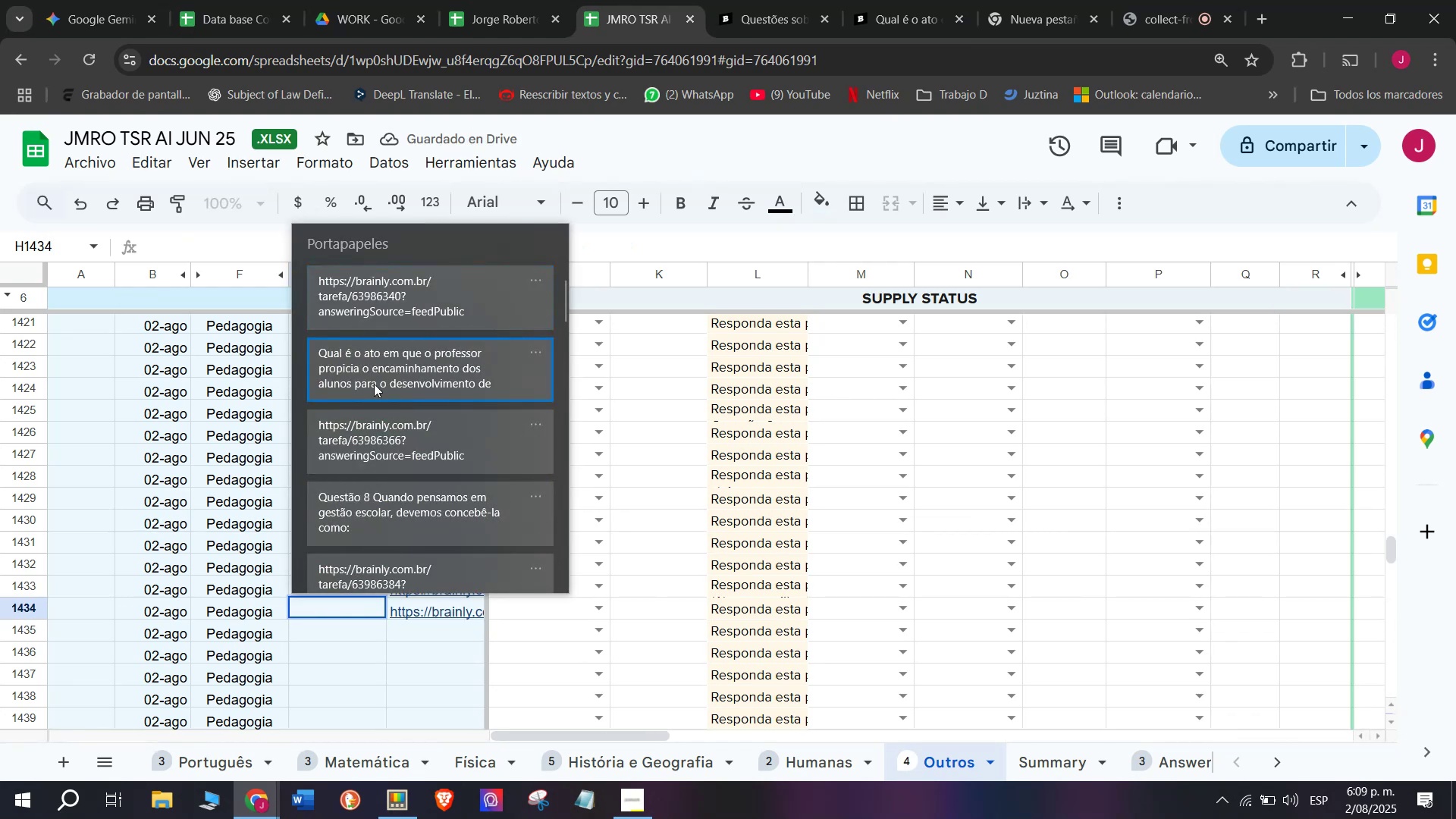 
key(Control+V)
 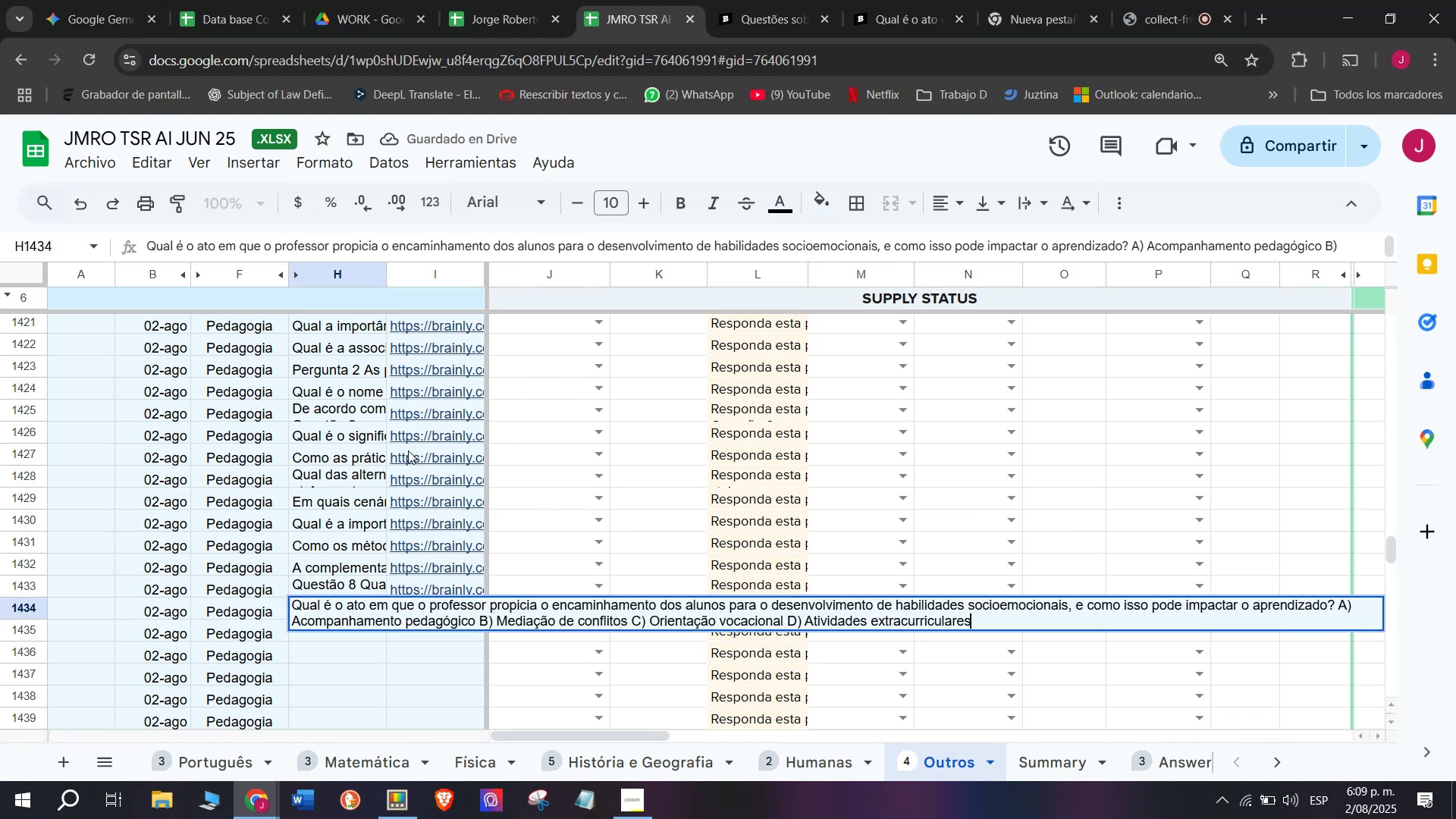 
key(Enter)
 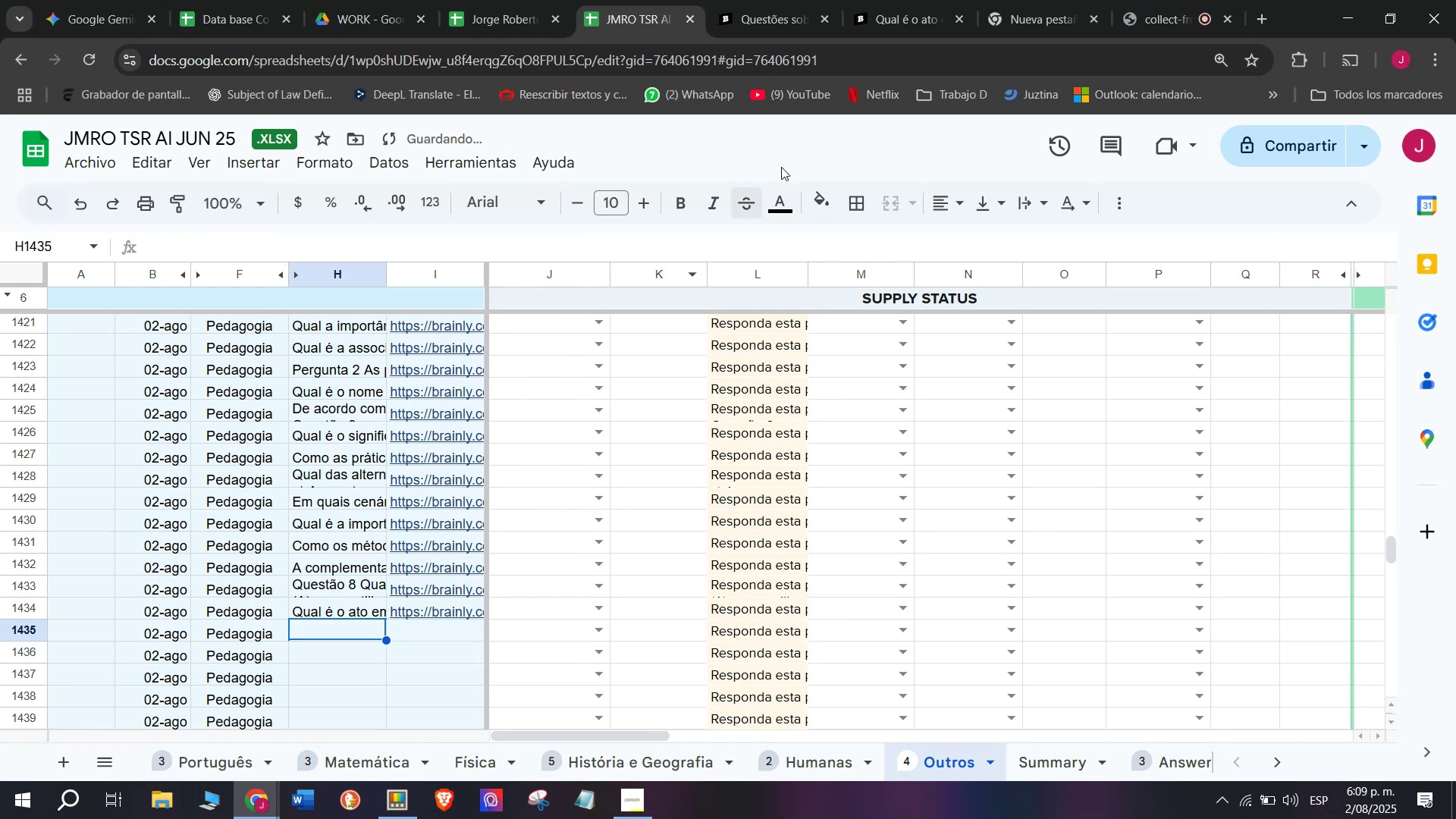 
left_click([877, 9])
 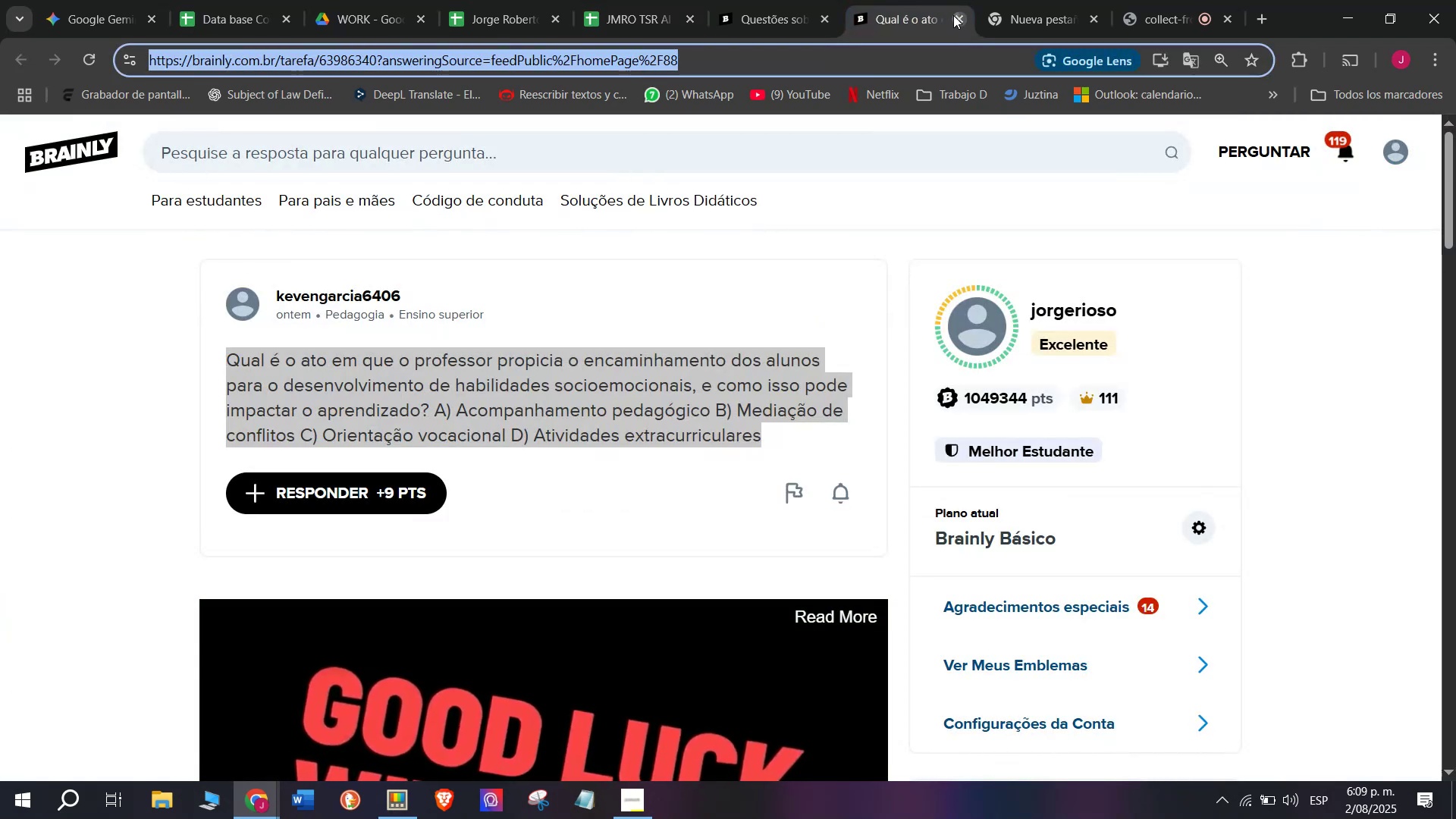 
double_click([749, 0])
 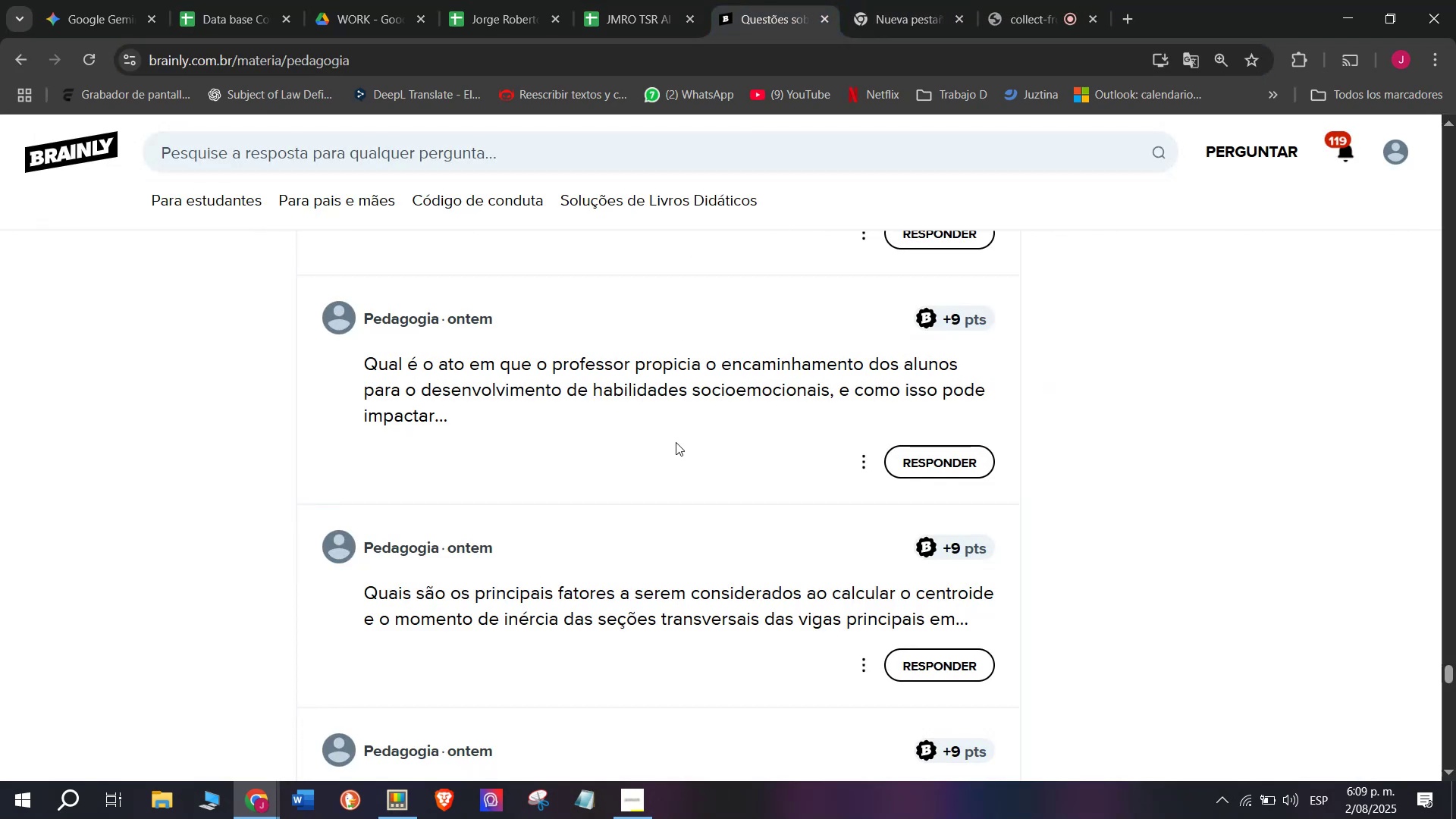 
scroll: coordinate [676, 442], scroll_direction: down, amount: 1.0
 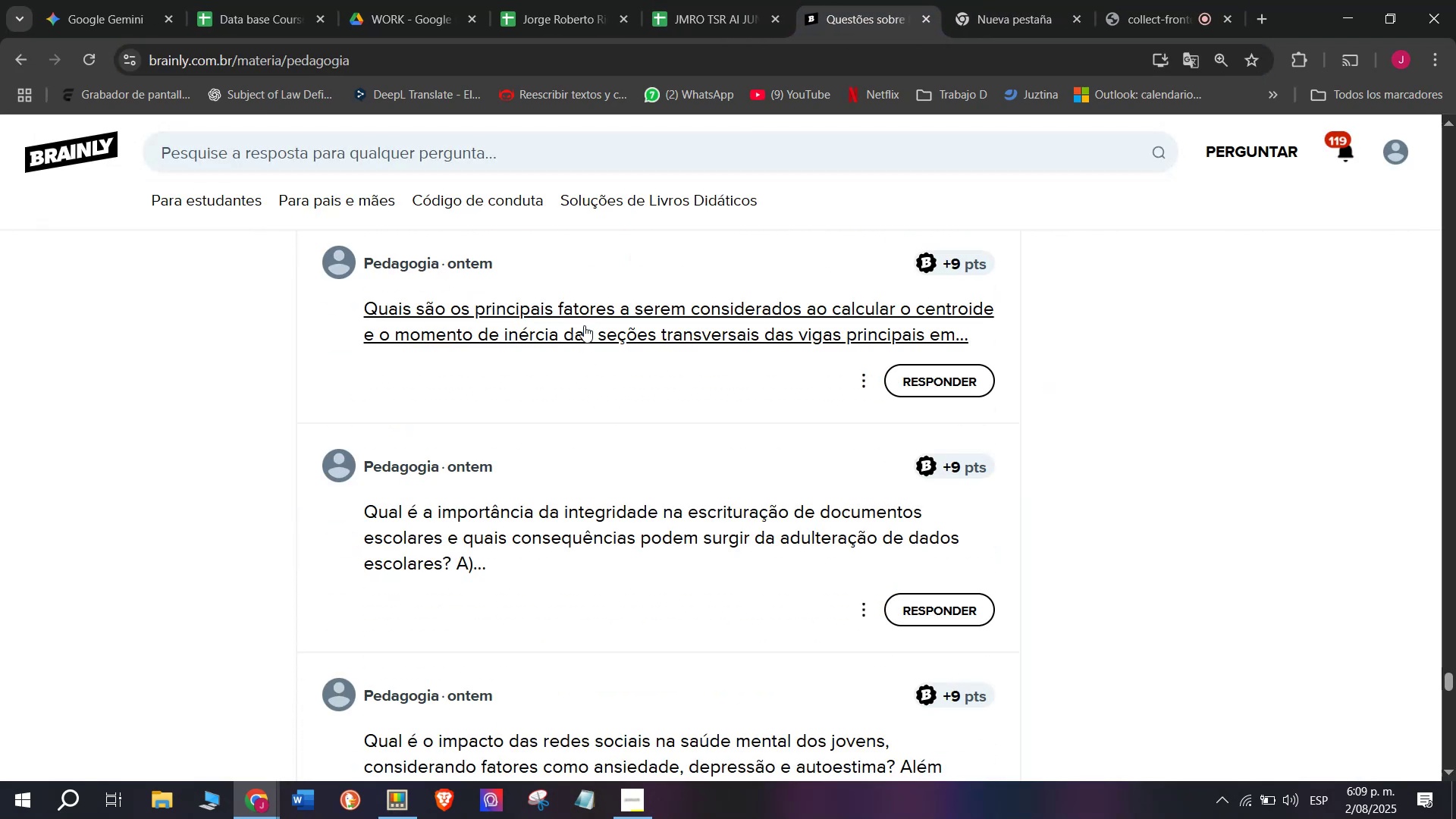 
right_click([584, 325])
 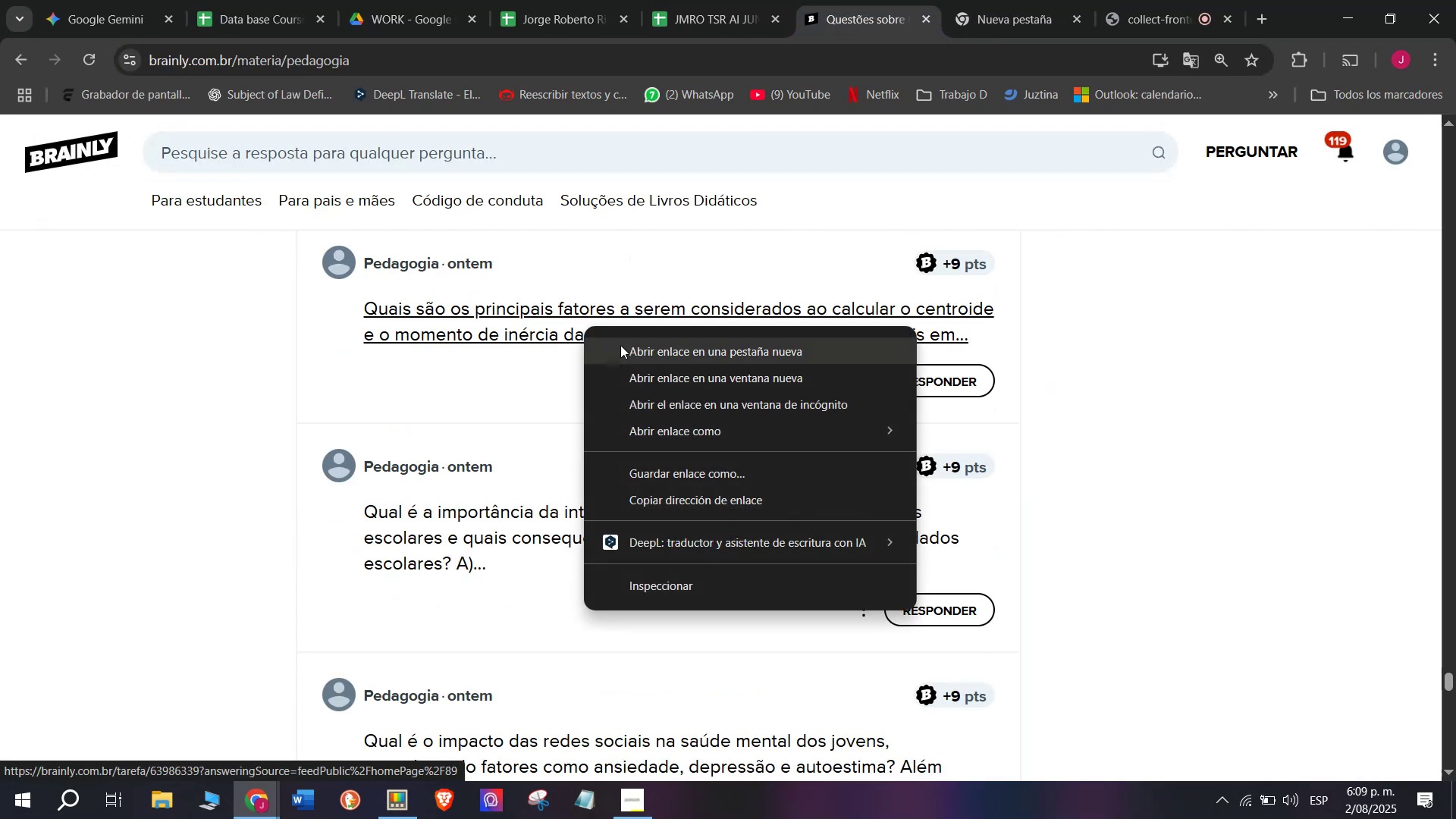 
left_click([620, 345])
 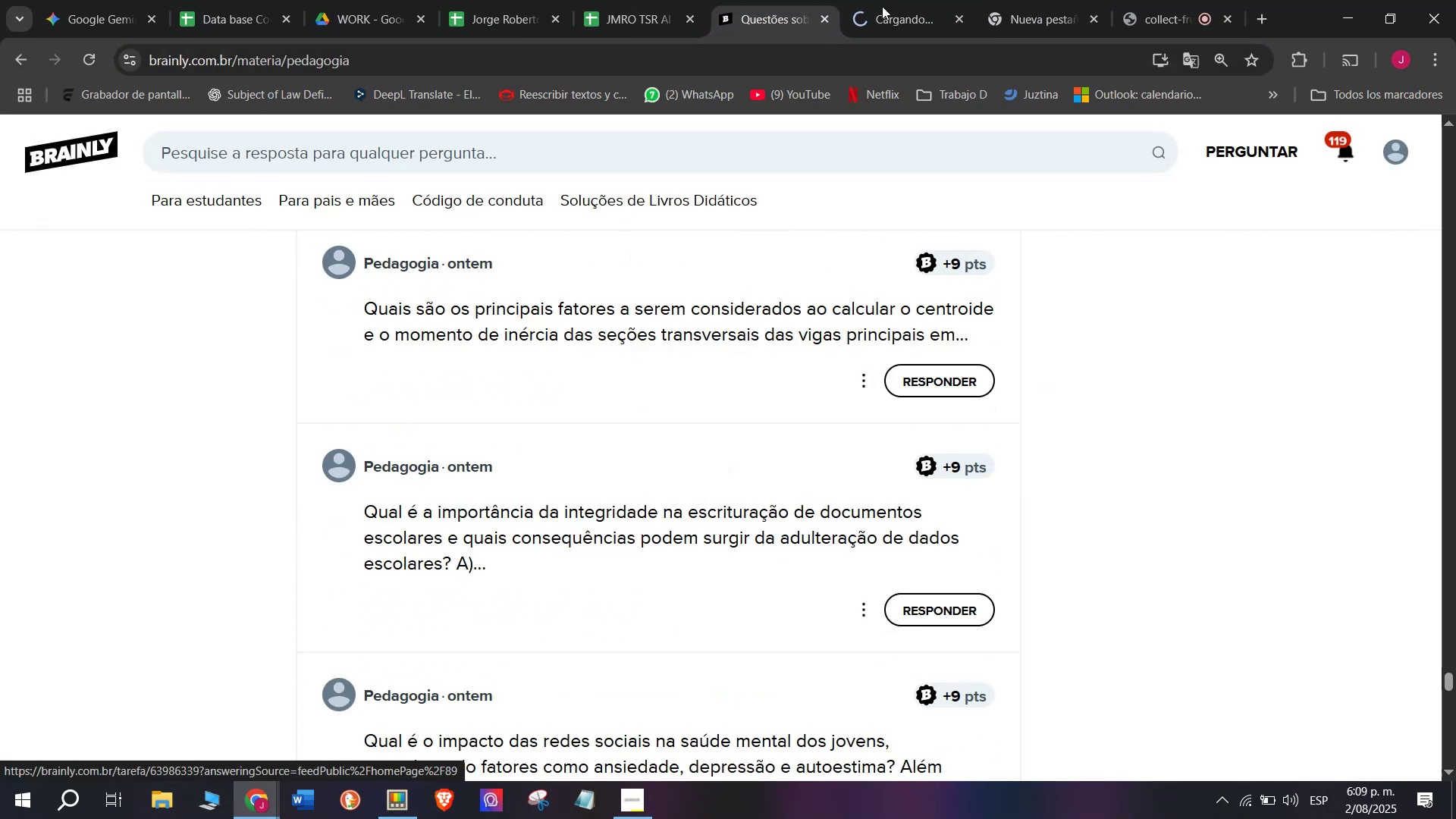 
left_click([890, 0])
 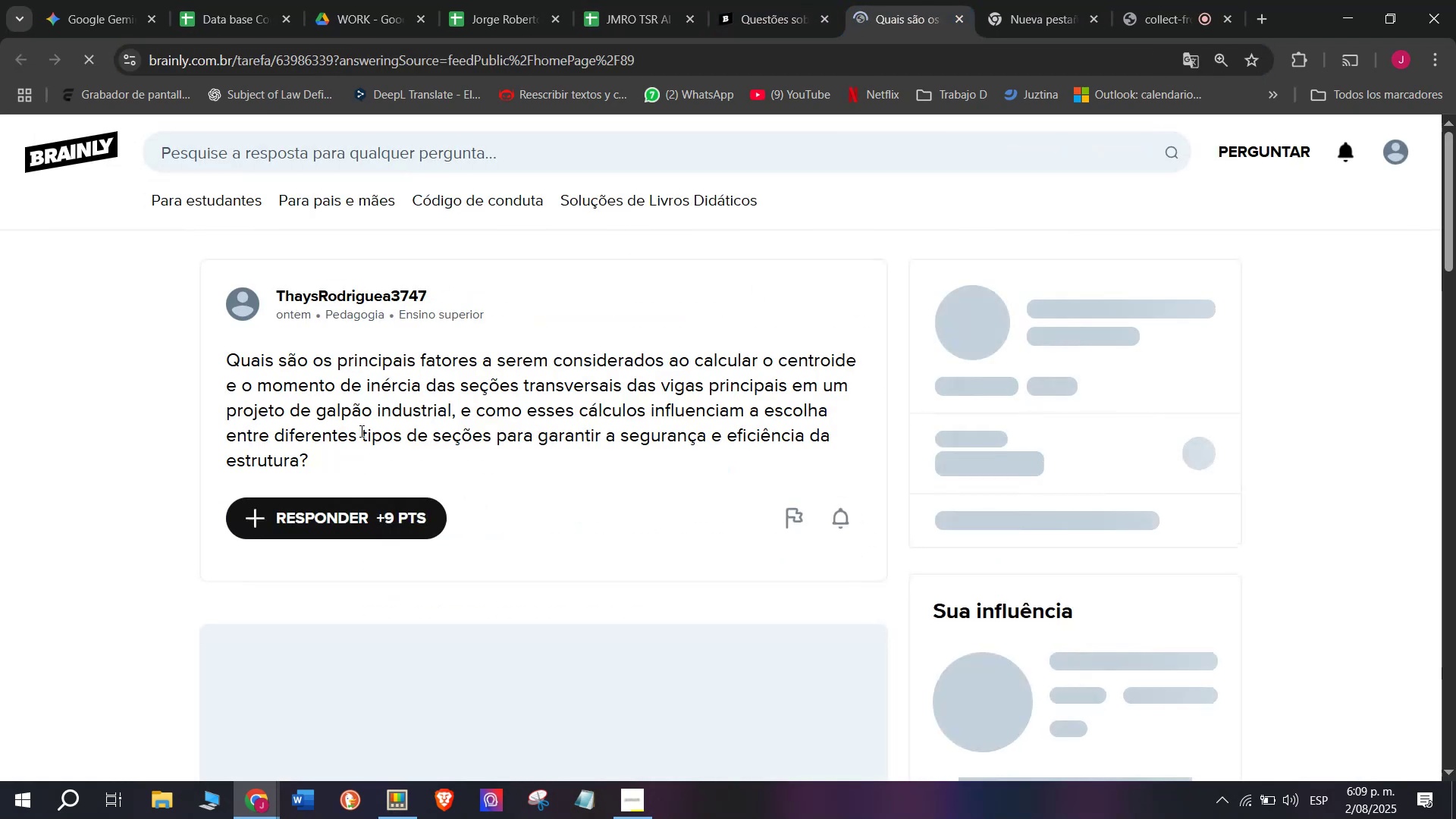 
left_click_drag(start_coordinate=[340, 460], to_coordinate=[204, 356])
 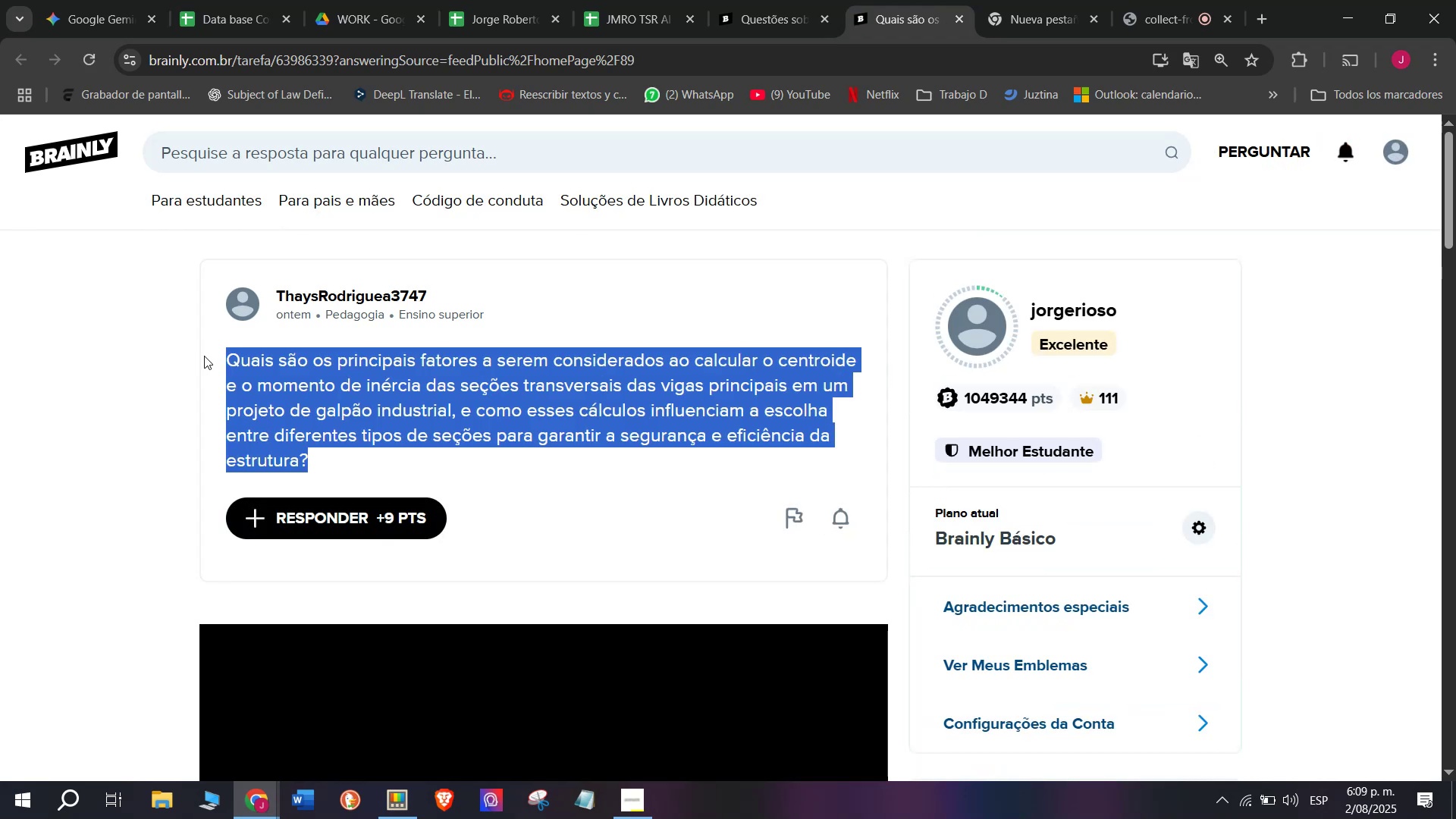 
key(Control+C)
 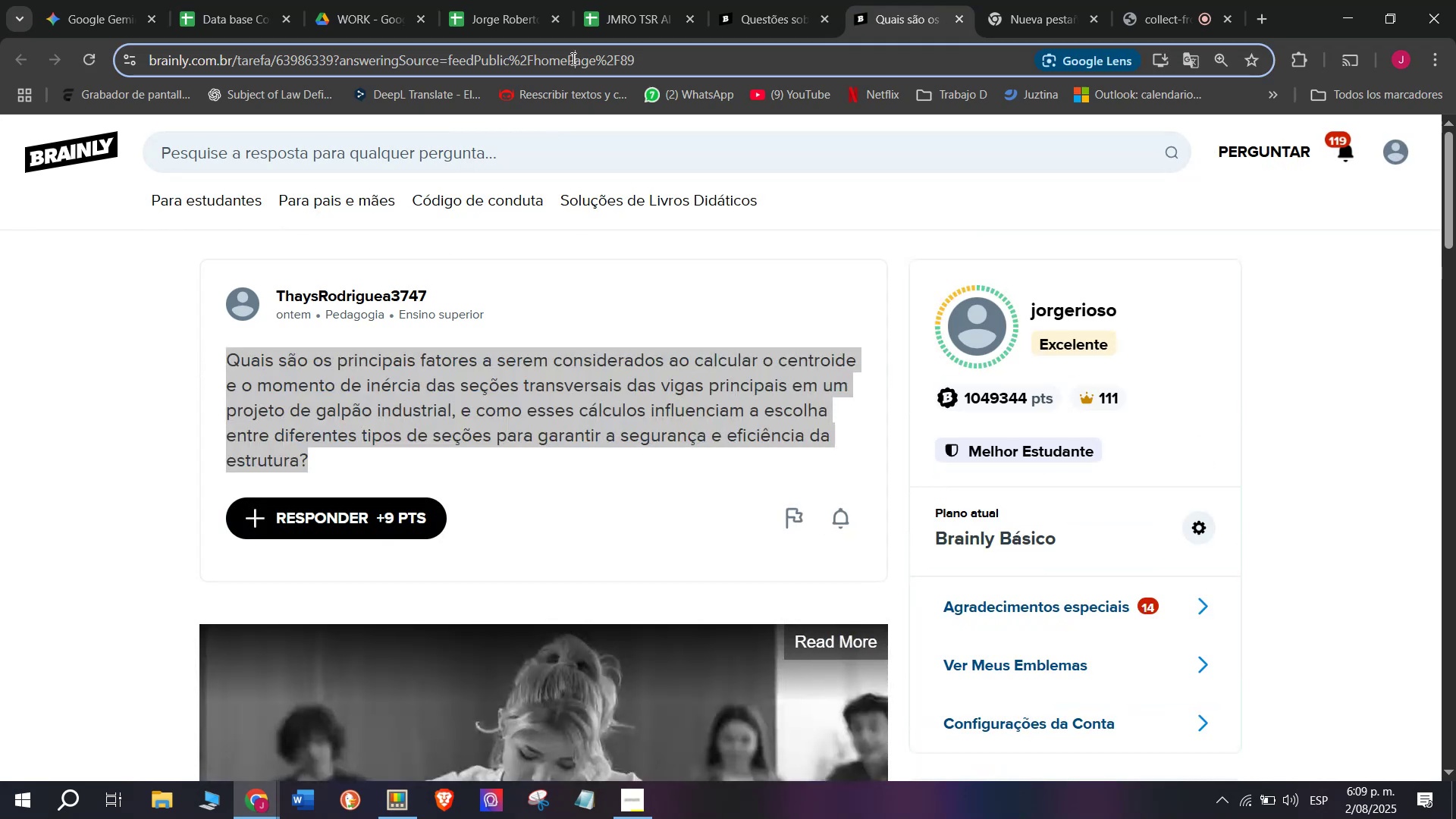 
double_click([572, 58])
 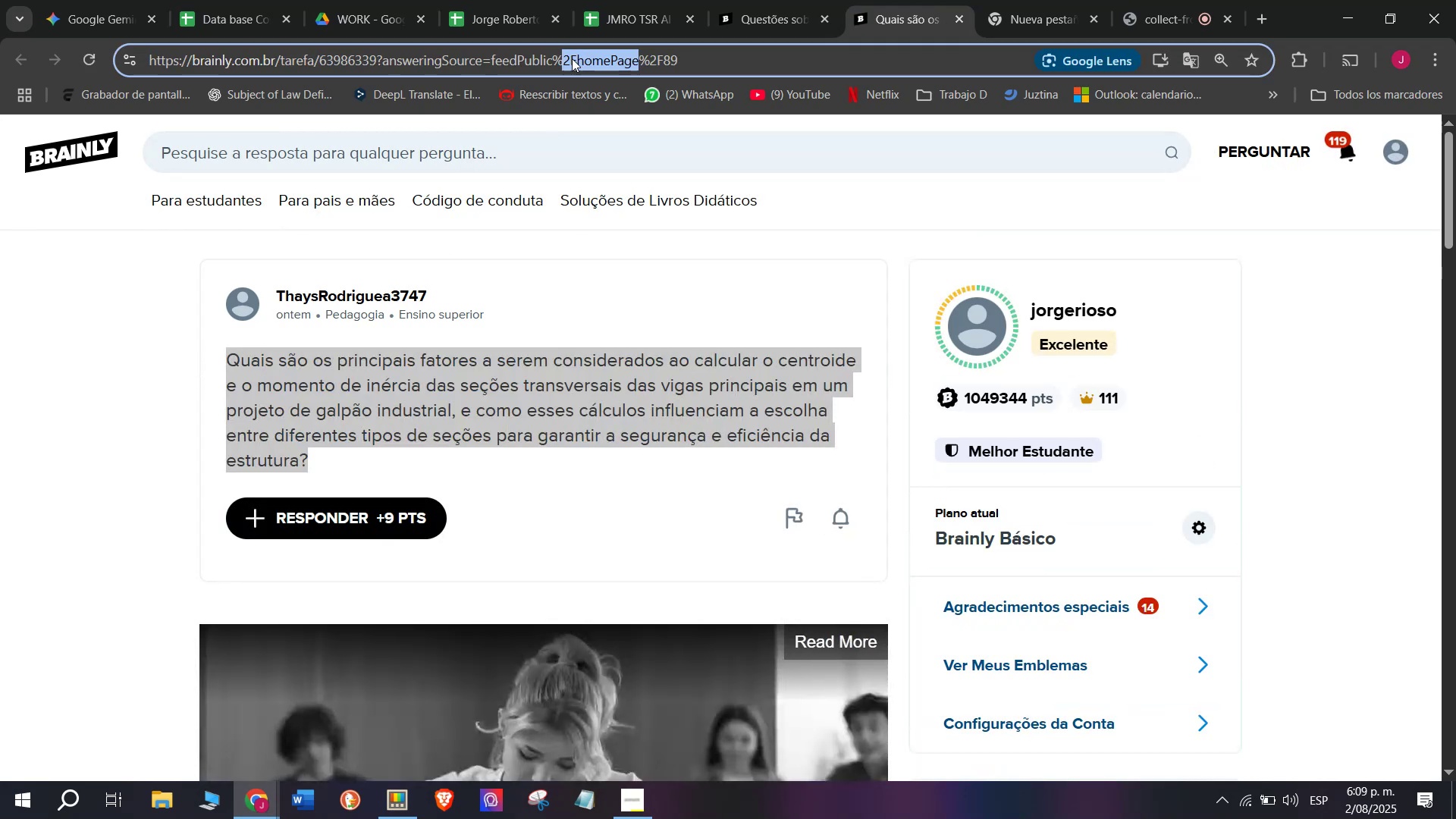 
triple_click([572, 58])
 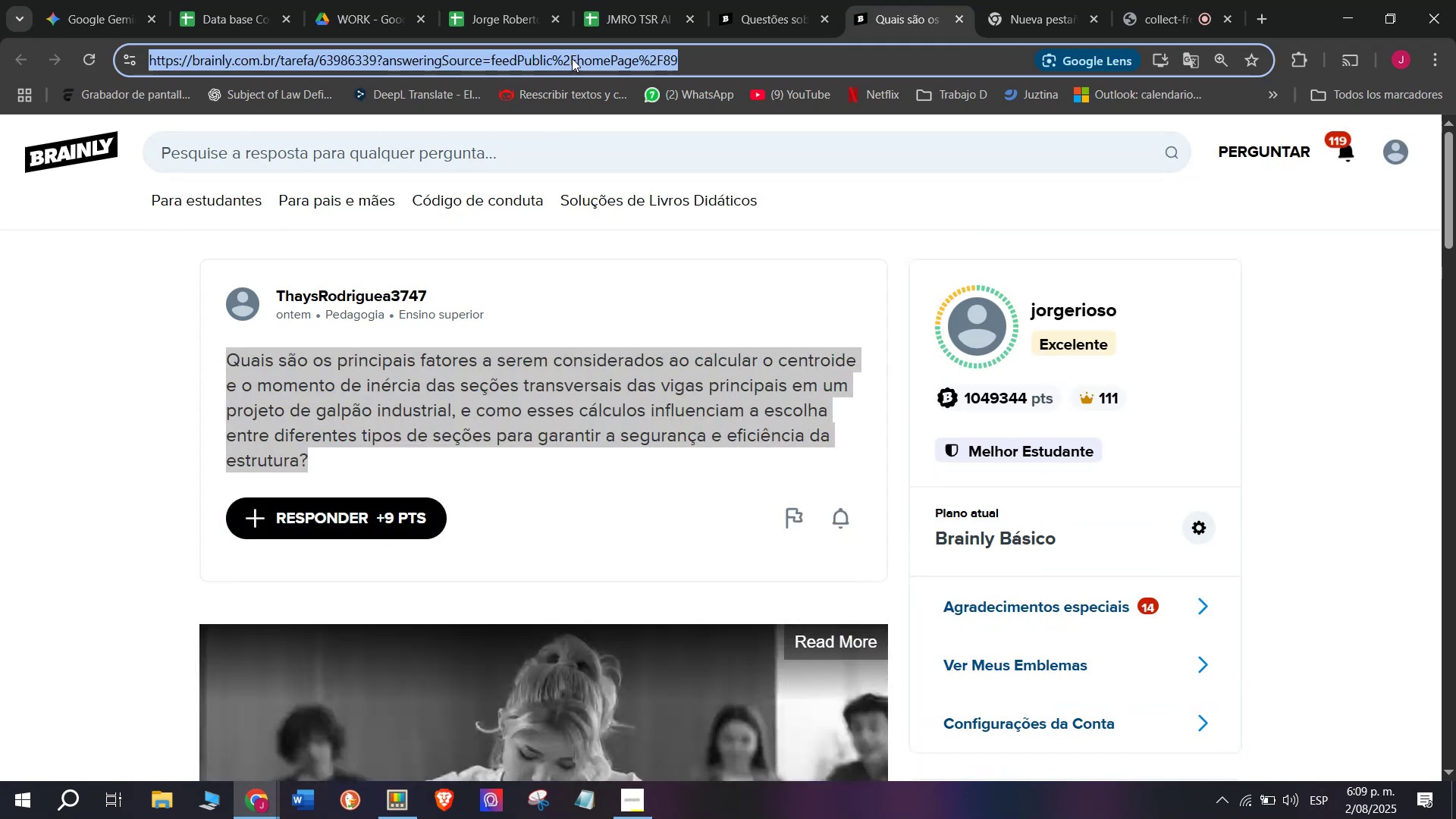 
key(Control+C)
 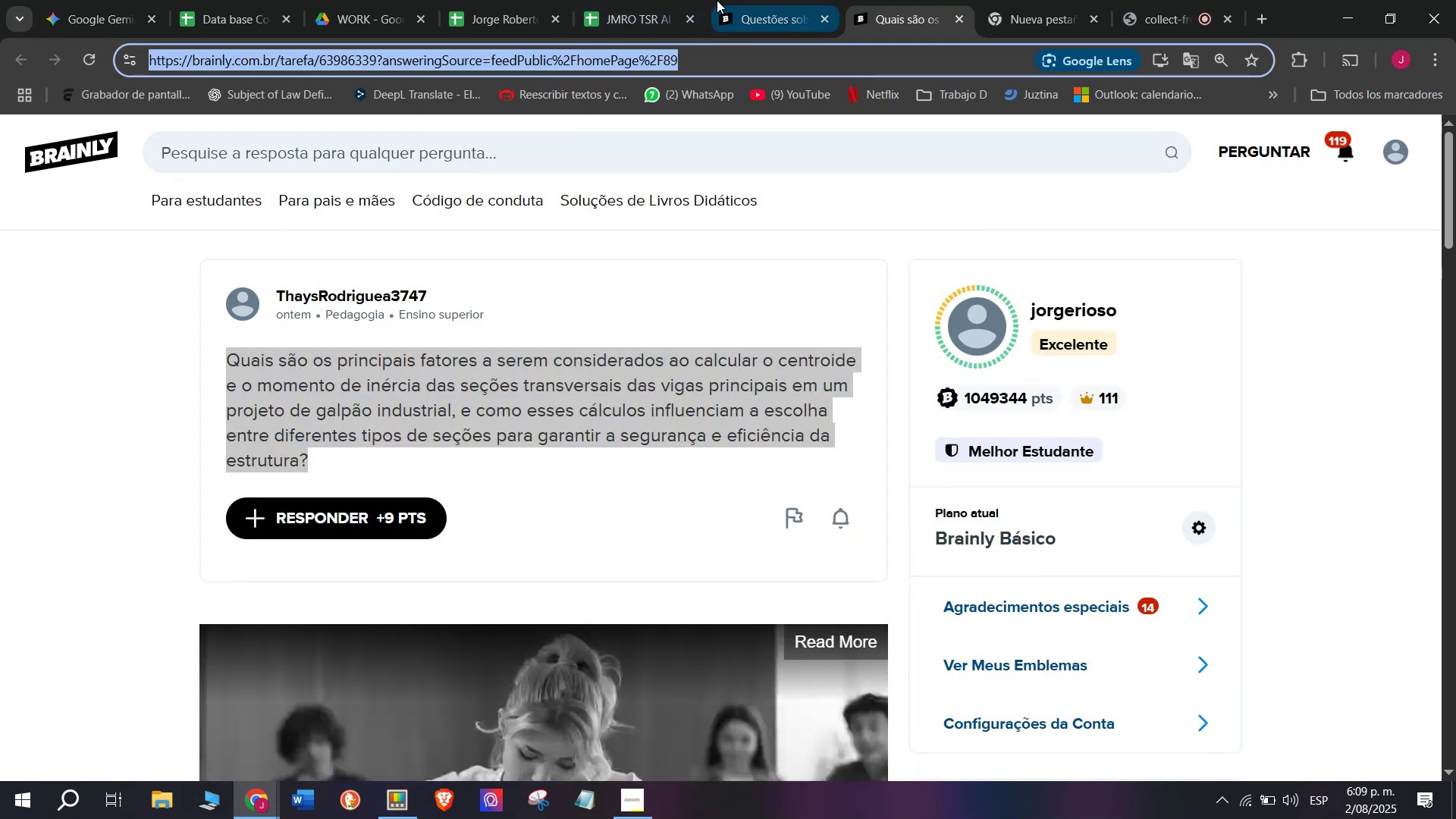 
left_click([767, 0])
 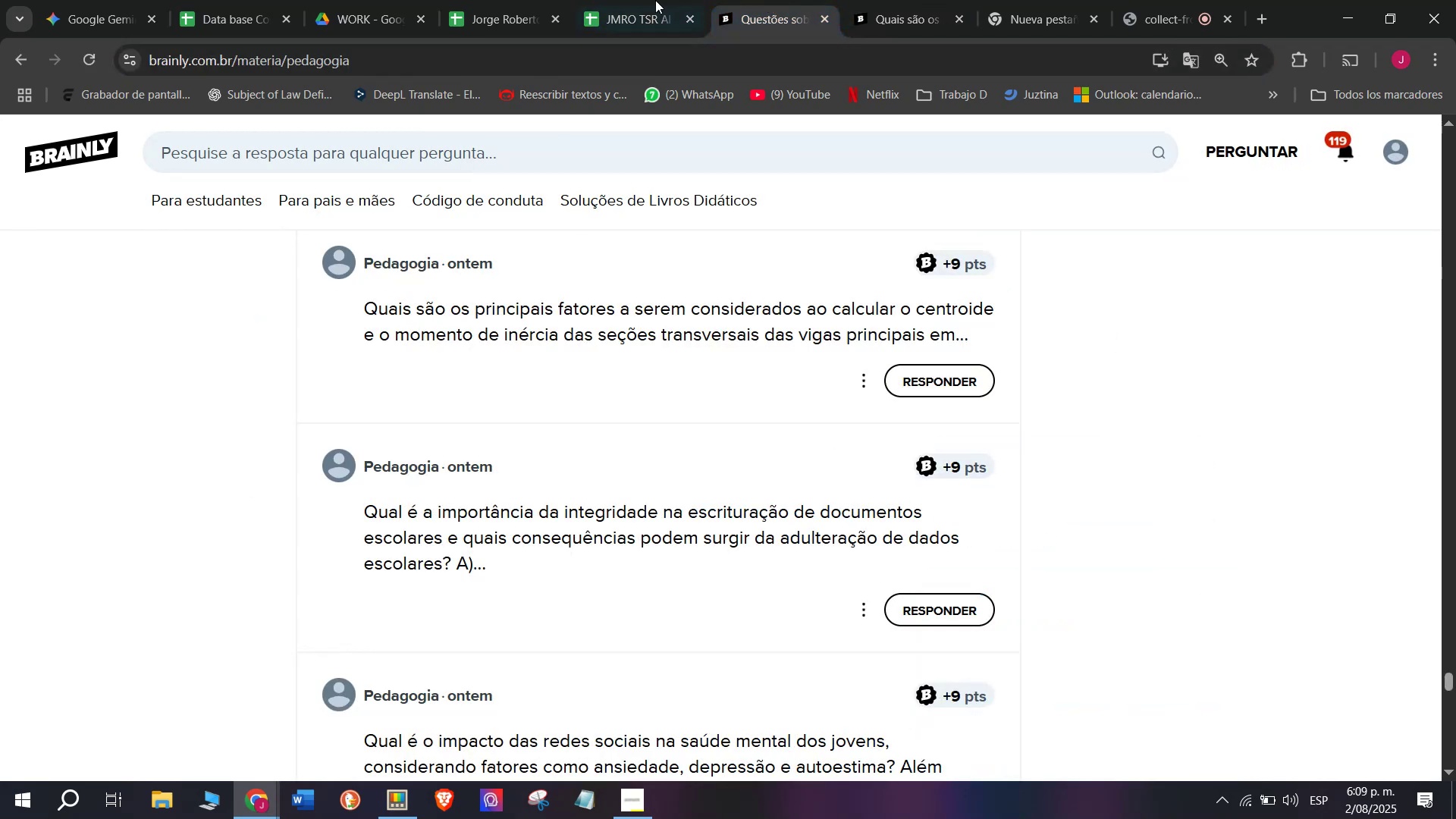 
left_click([645, 0])
 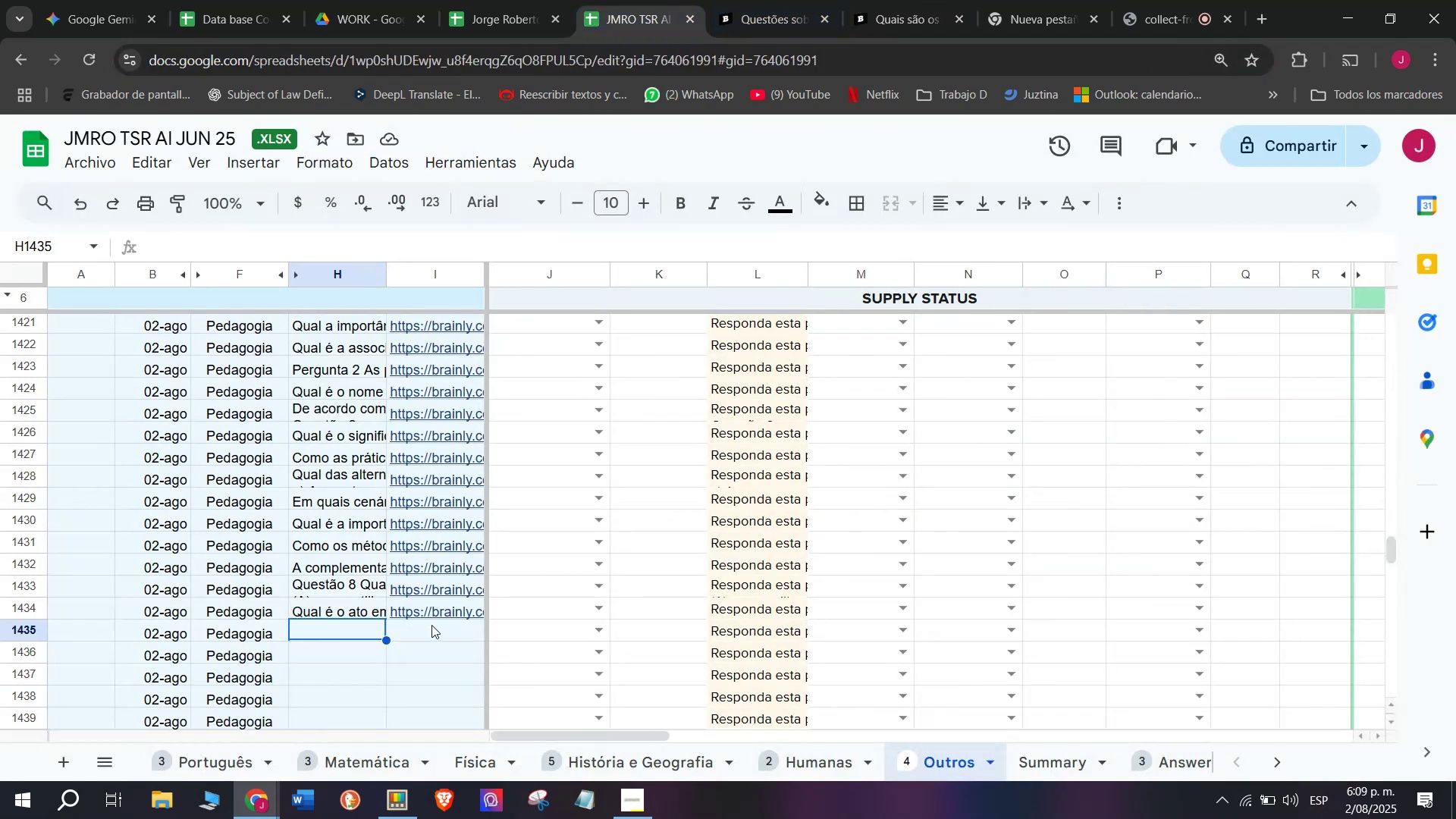 
double_click([431, 625])
 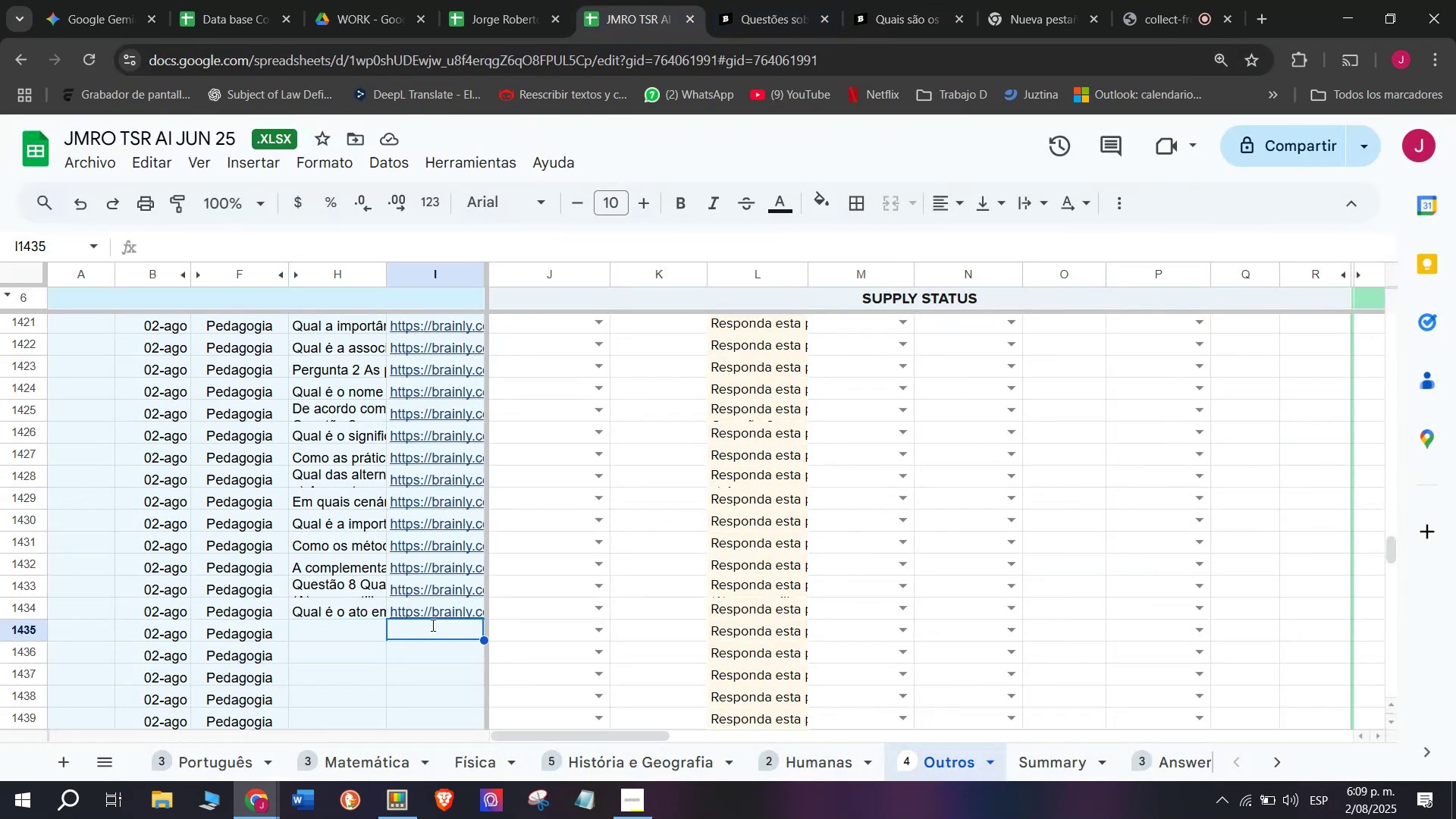 
key(Control+V)
 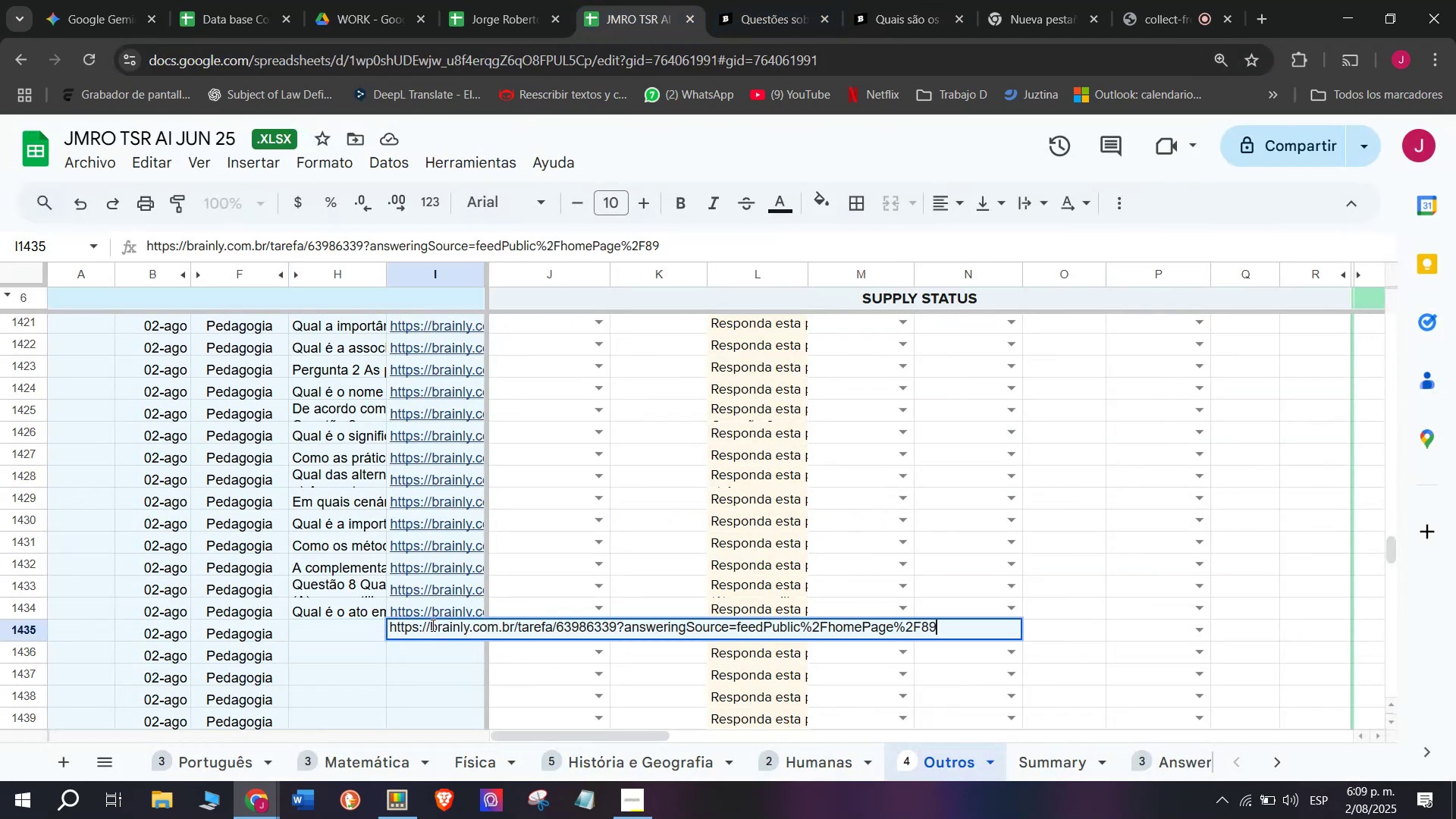 
key(Enter)
 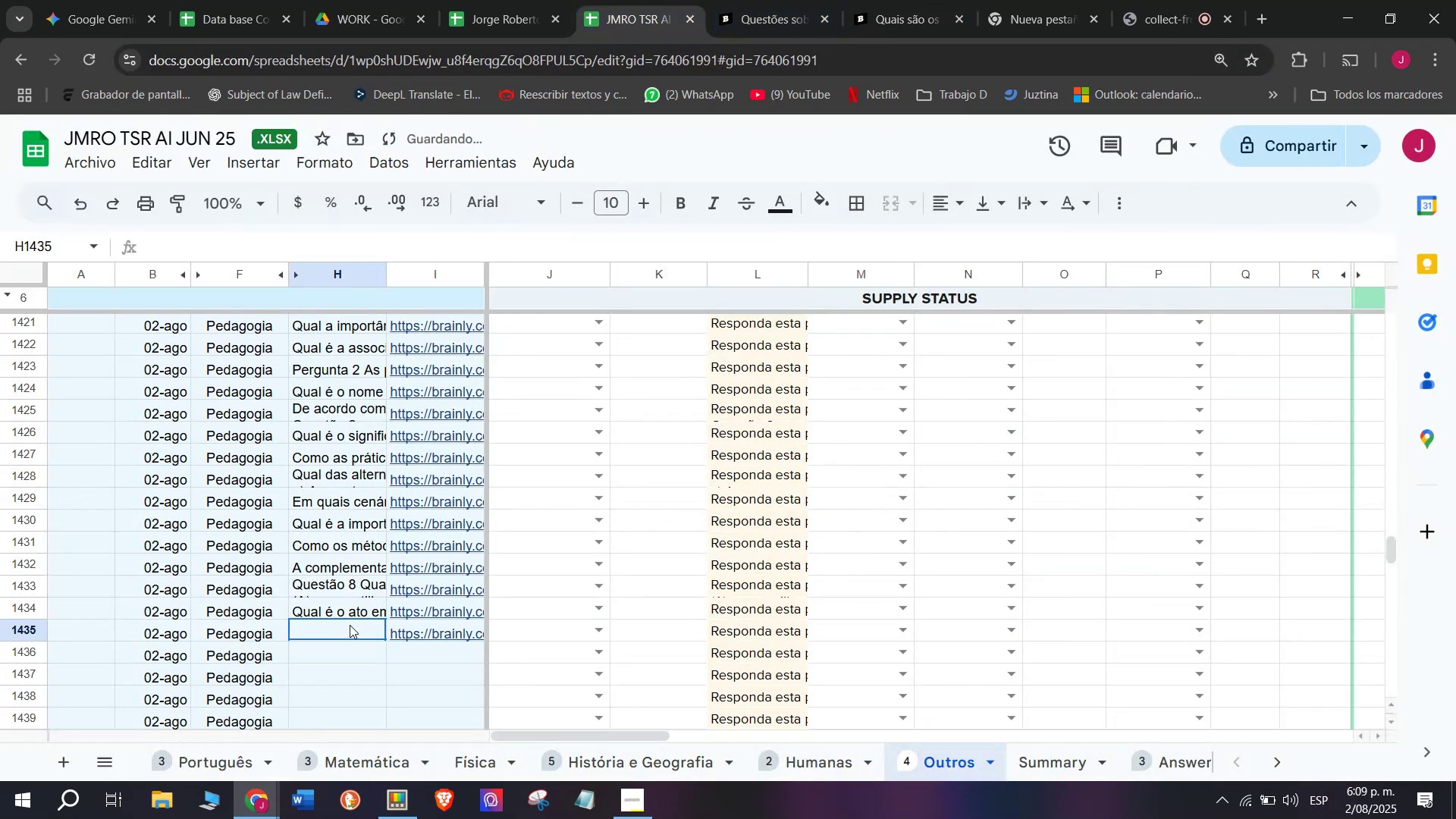 
double_click([350, 625])
 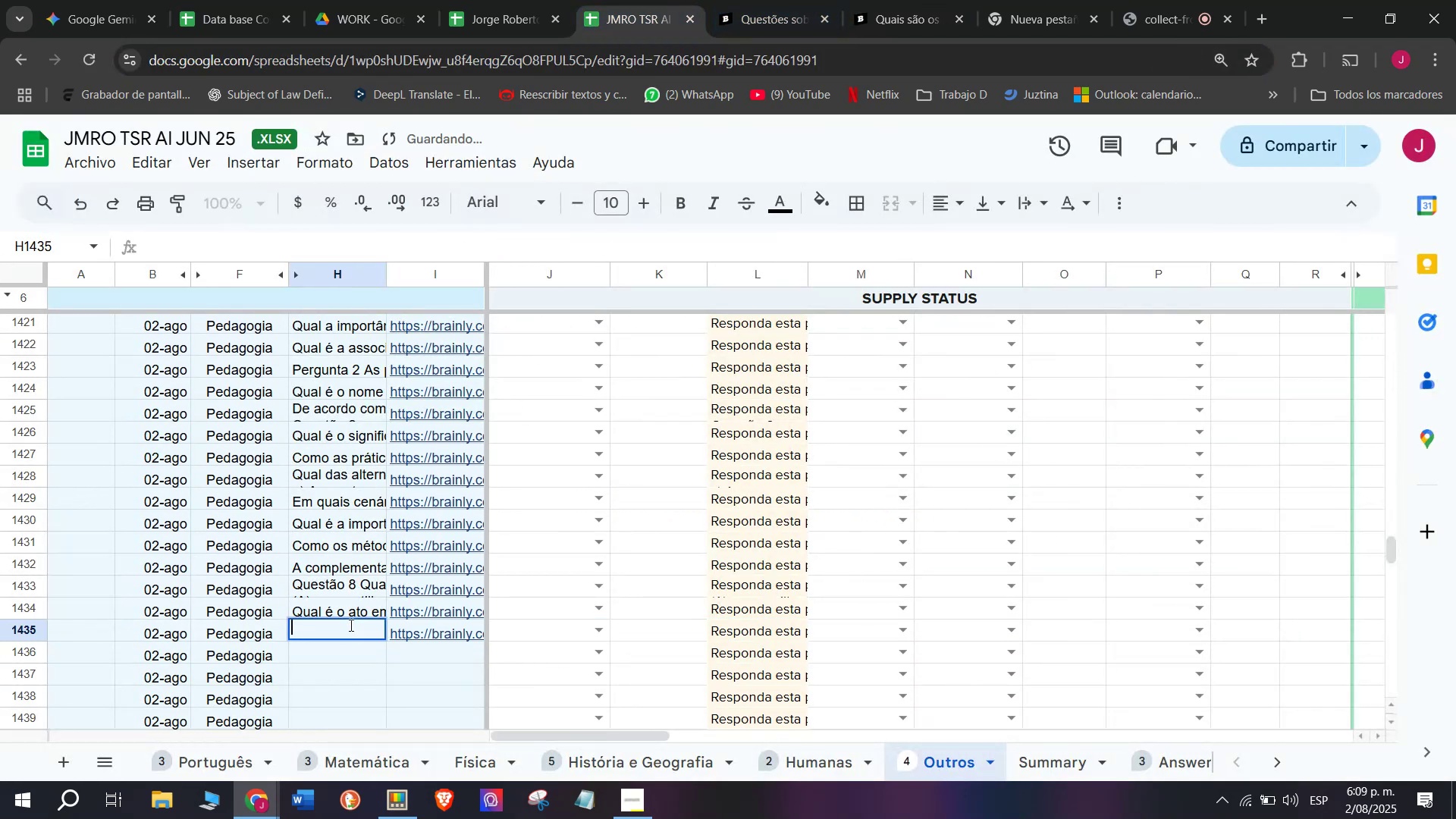 
key(Meta+MetaLeft)
 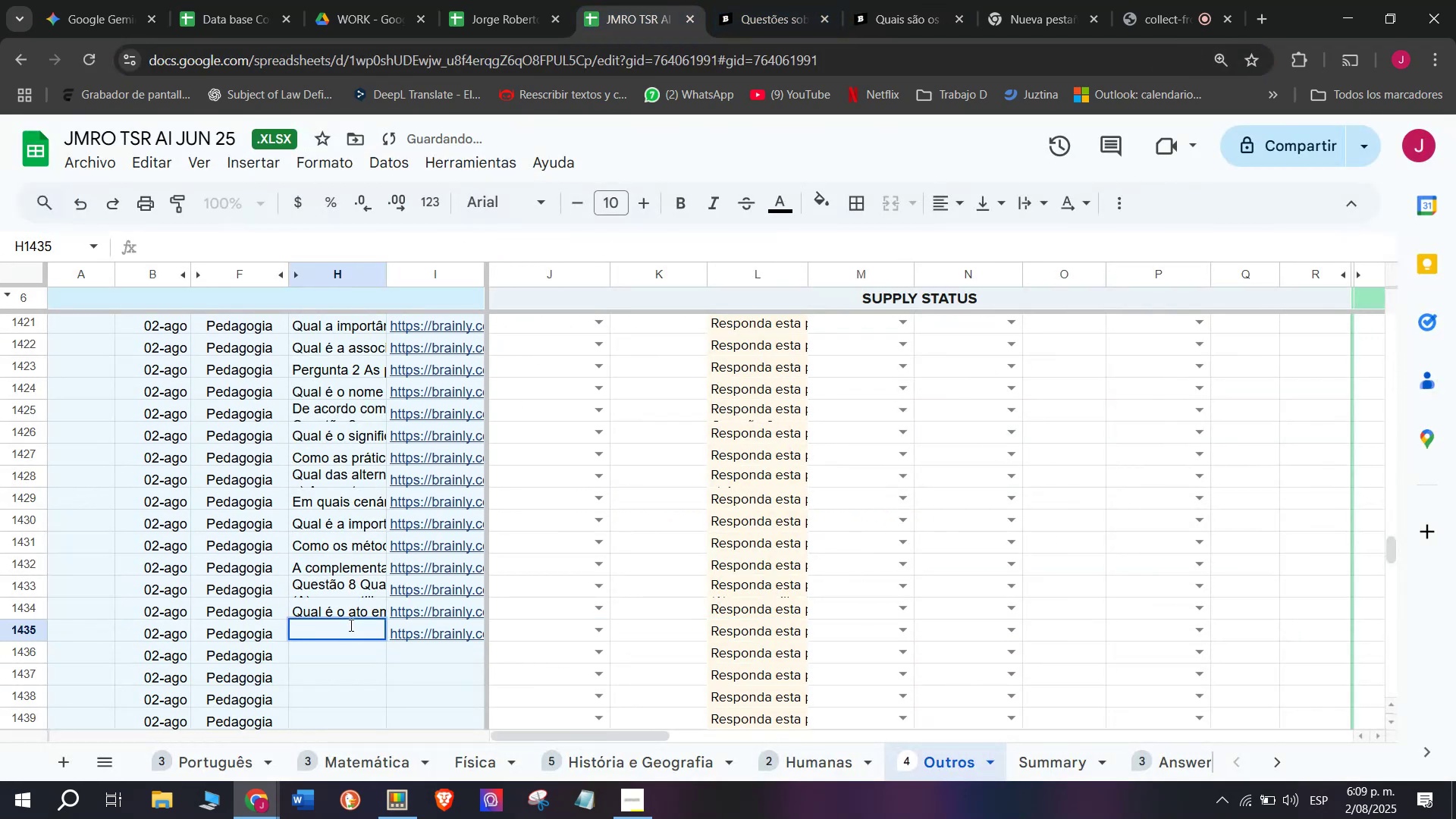 
key(Meta+V)
 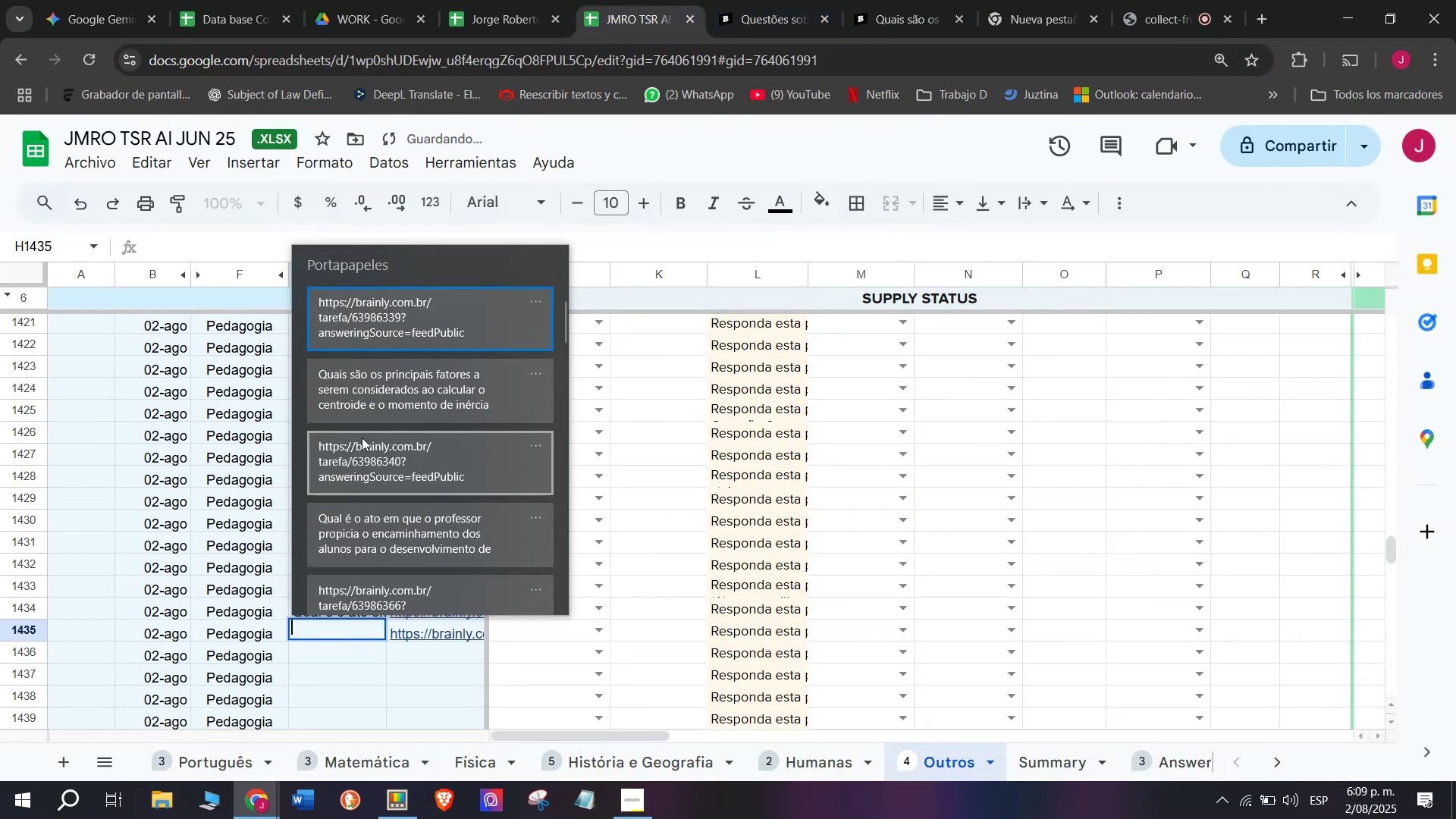 
left_click([375, 398])
 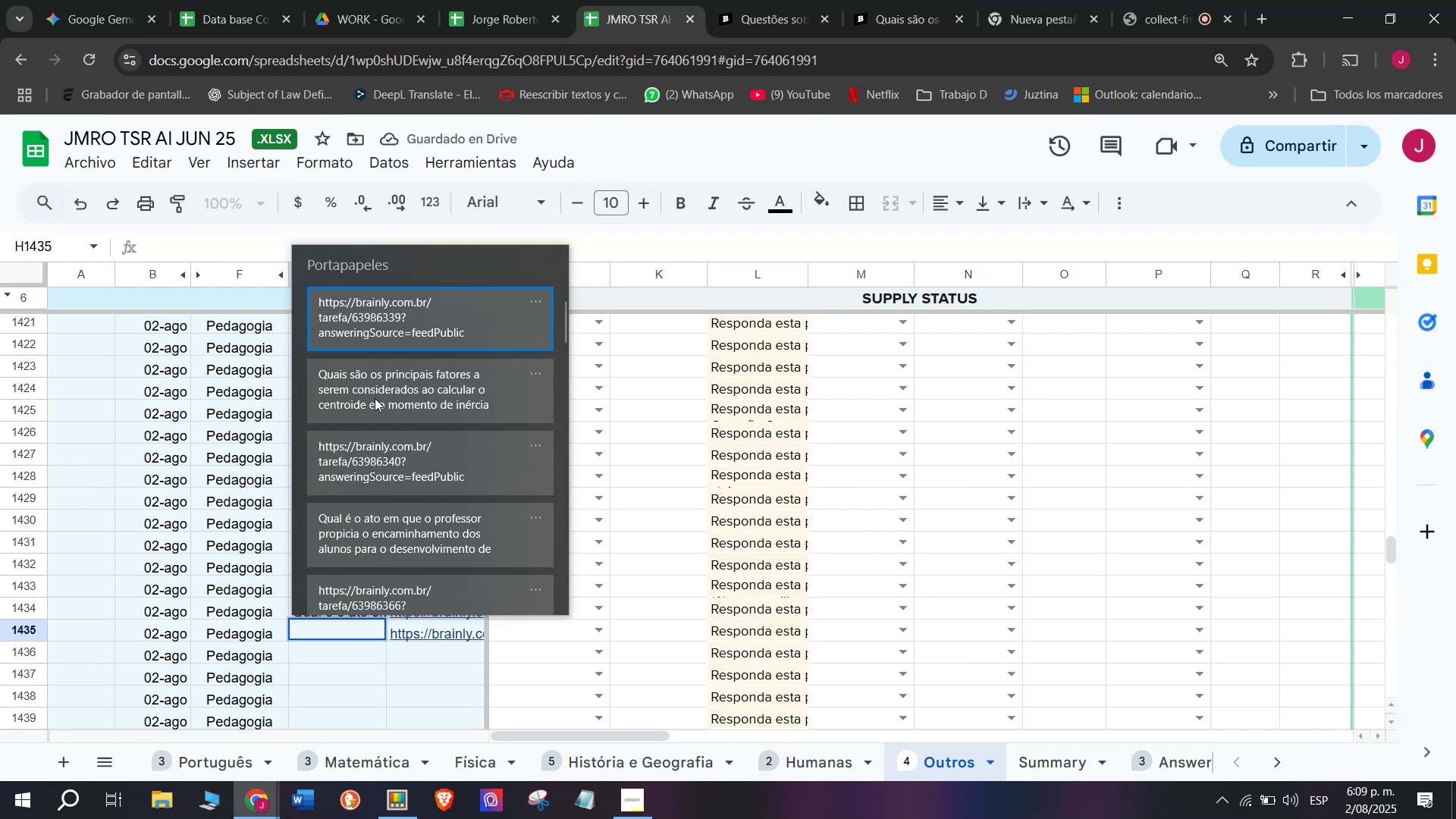 
key(Control+ControlLeft)
 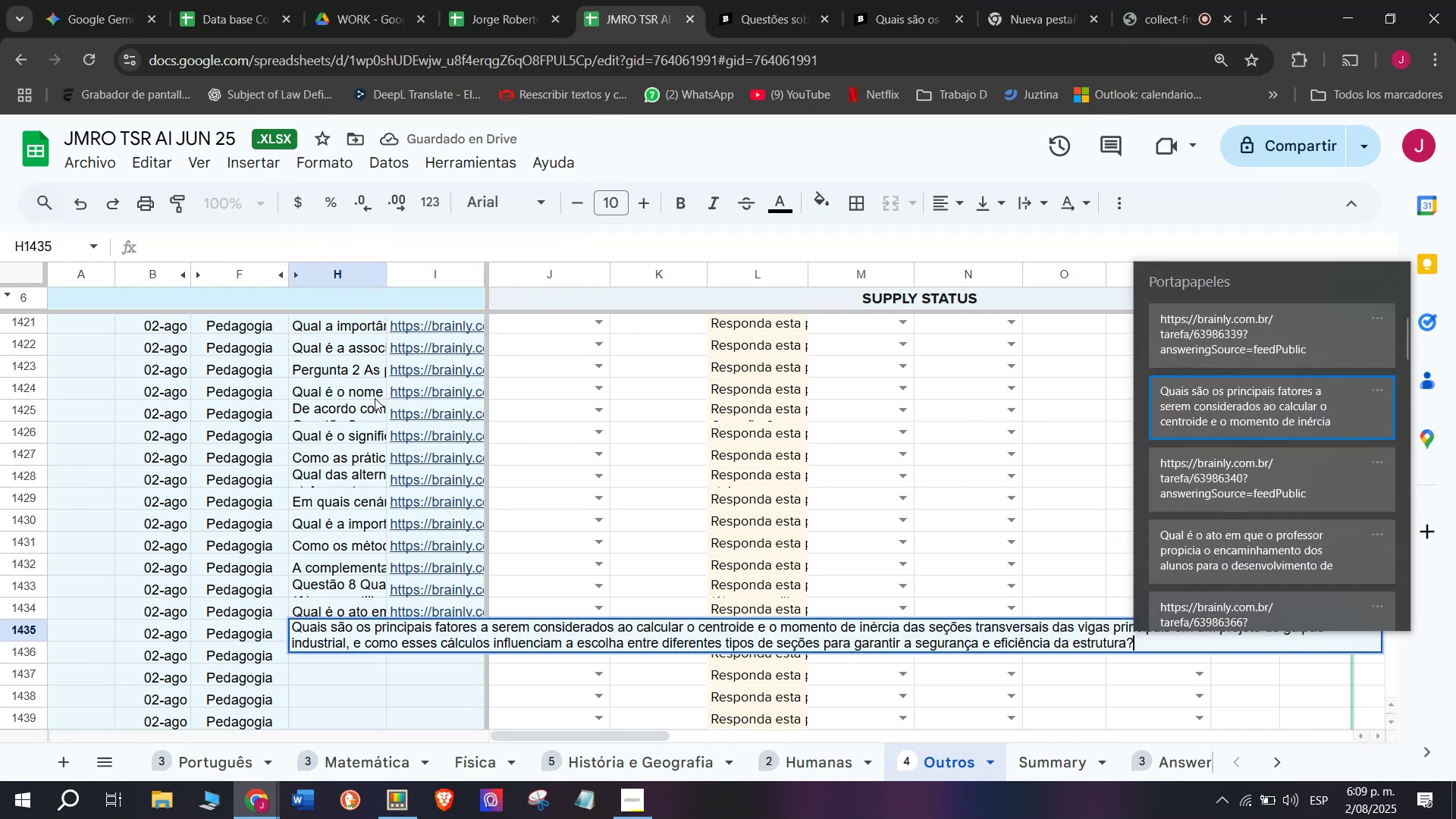 
key(Control+V)
 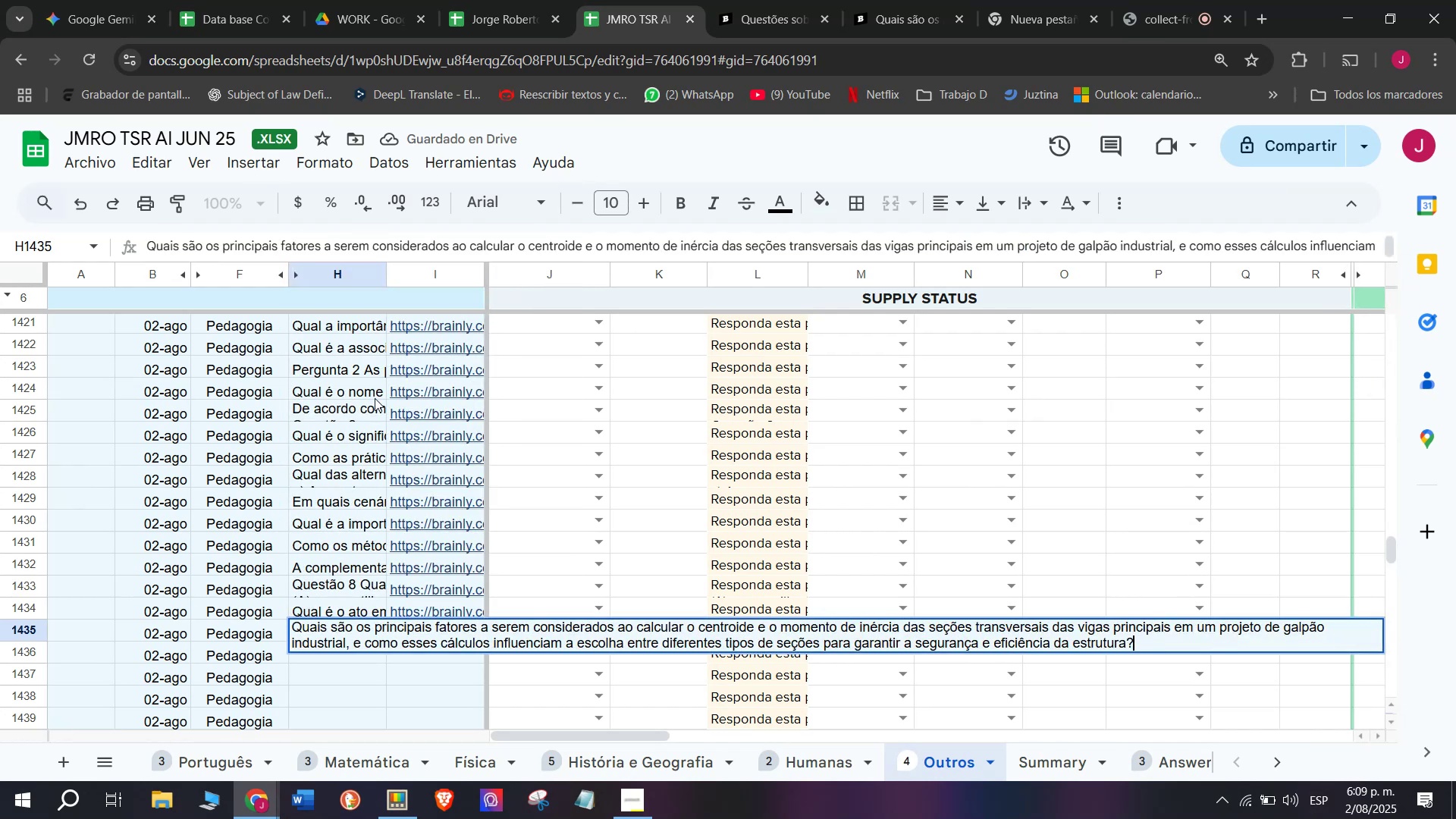 
key(Enter)
 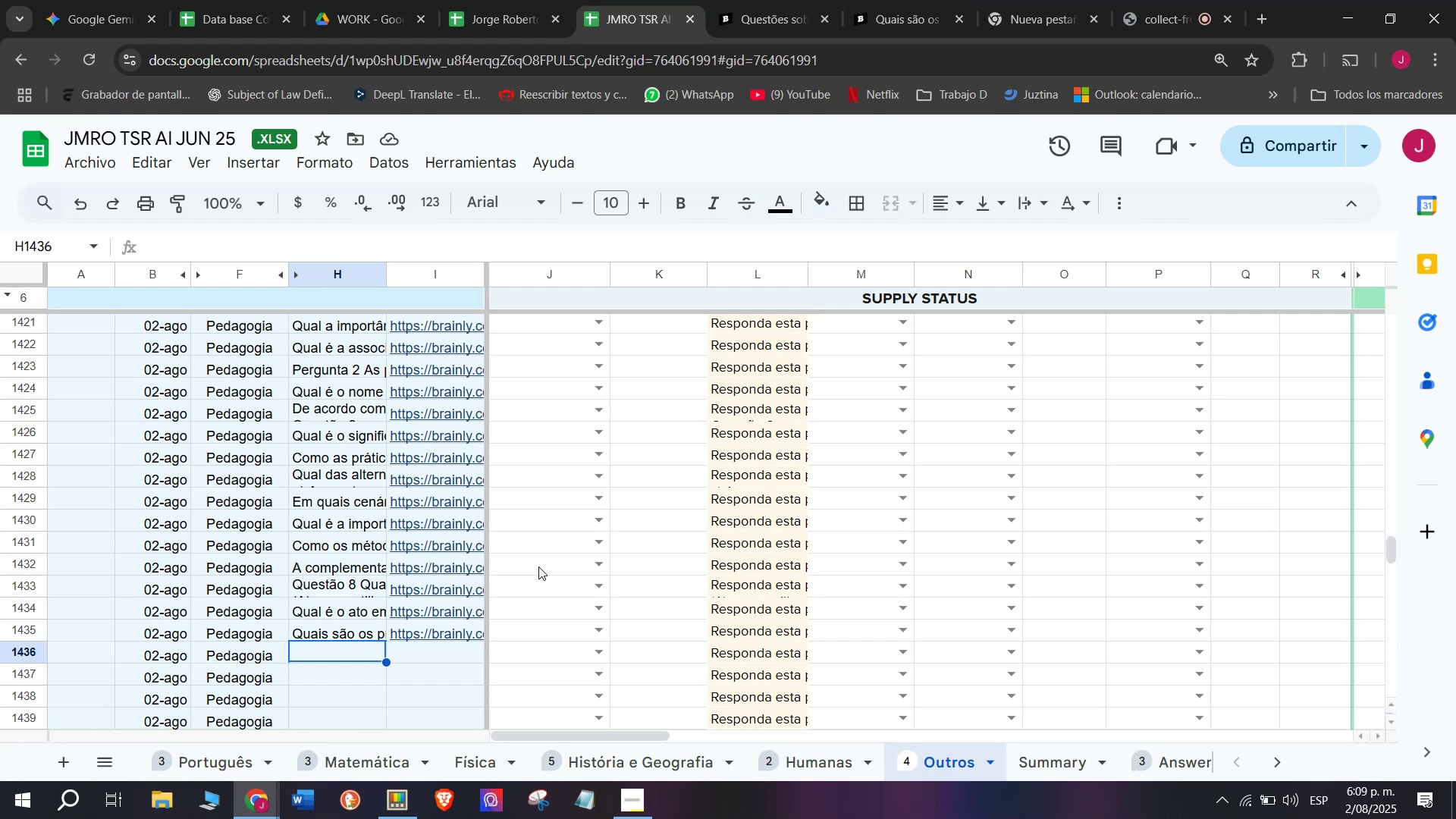 
wait(19.21)
 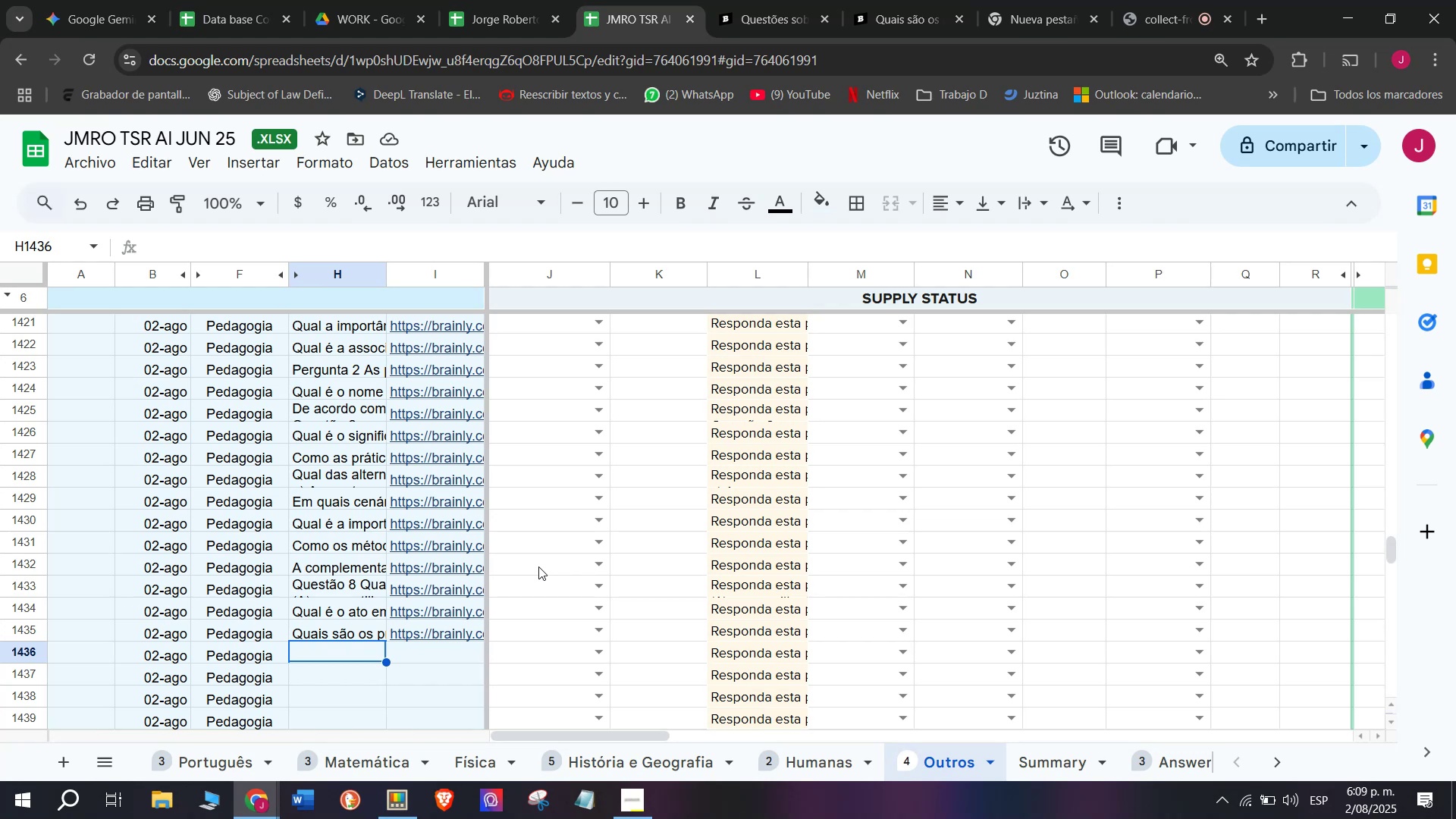 
left_click([800, 0])
 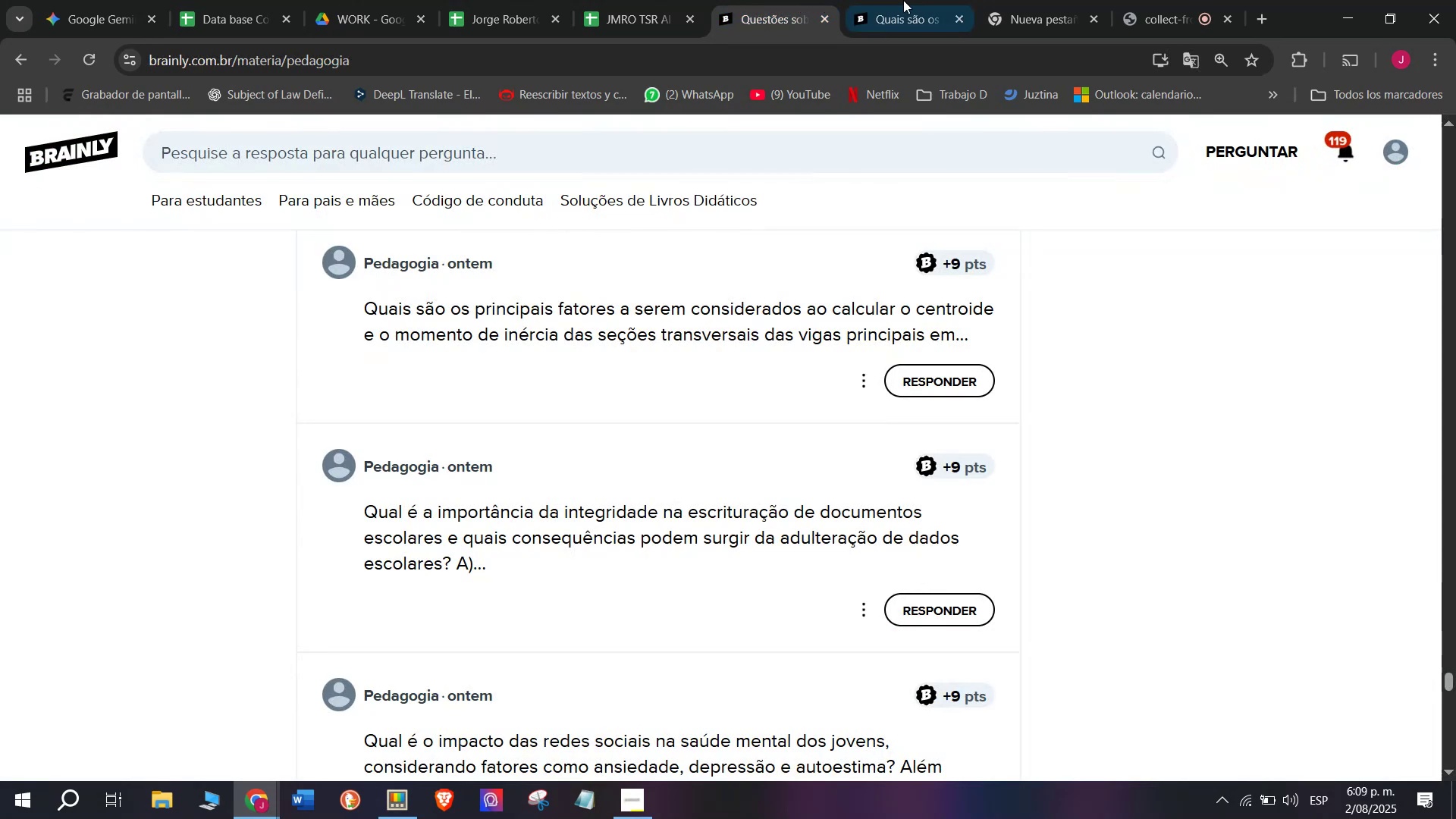 
left_click([903, 0])
 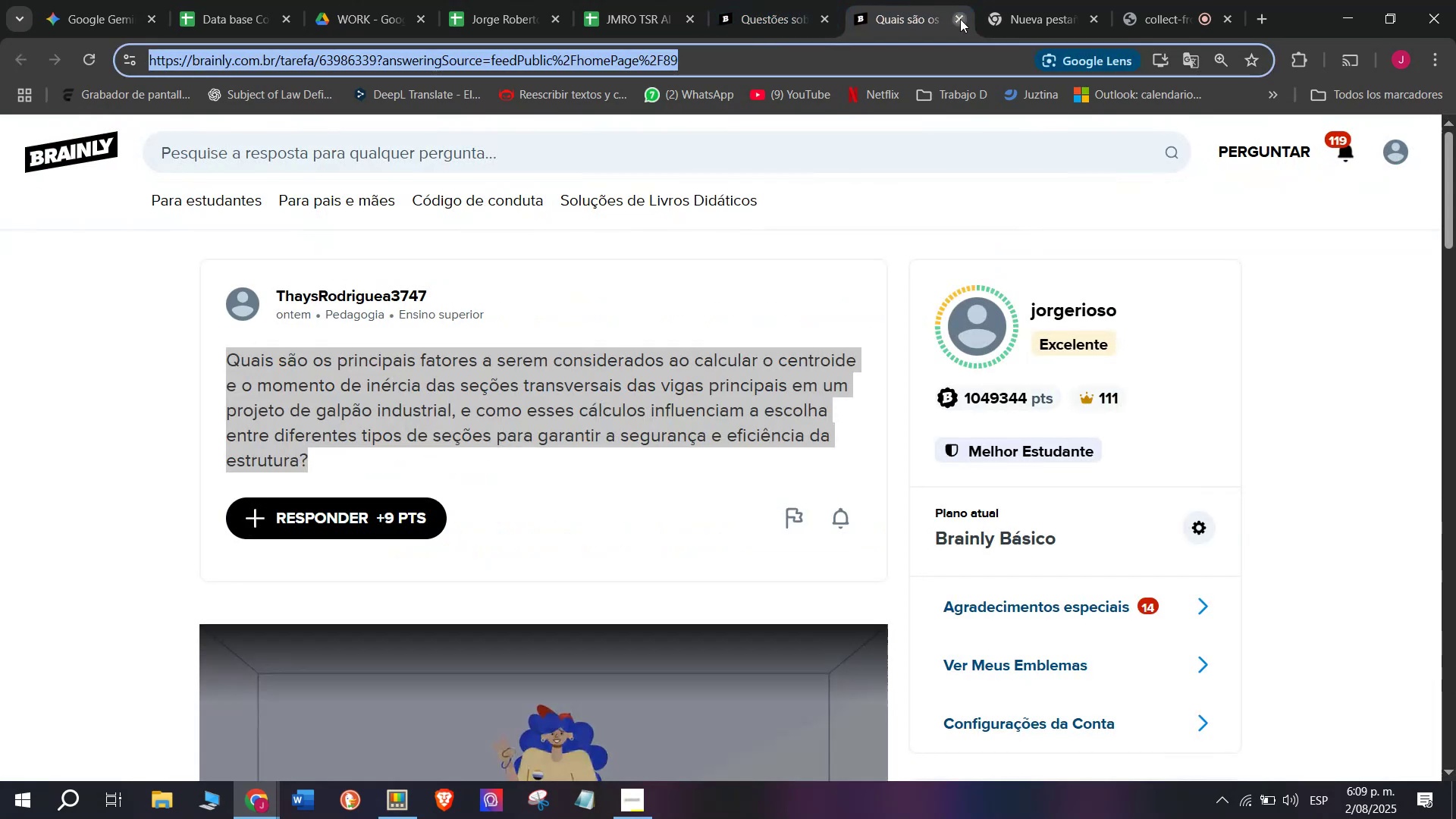 
double_click([752, 0])
 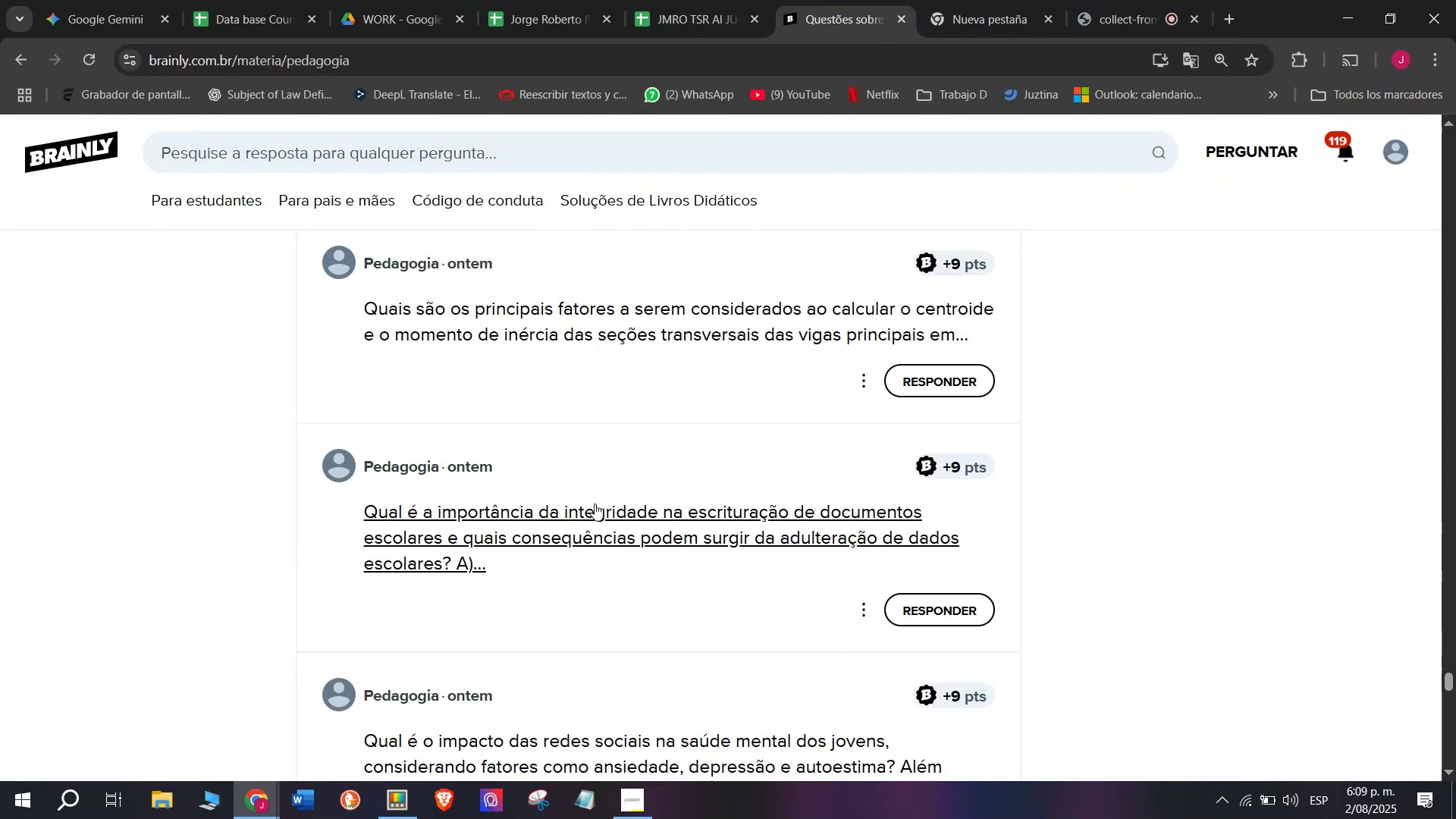 
scroll: coordinate [592, 517], scroll_direction: down, amount: 1.0
 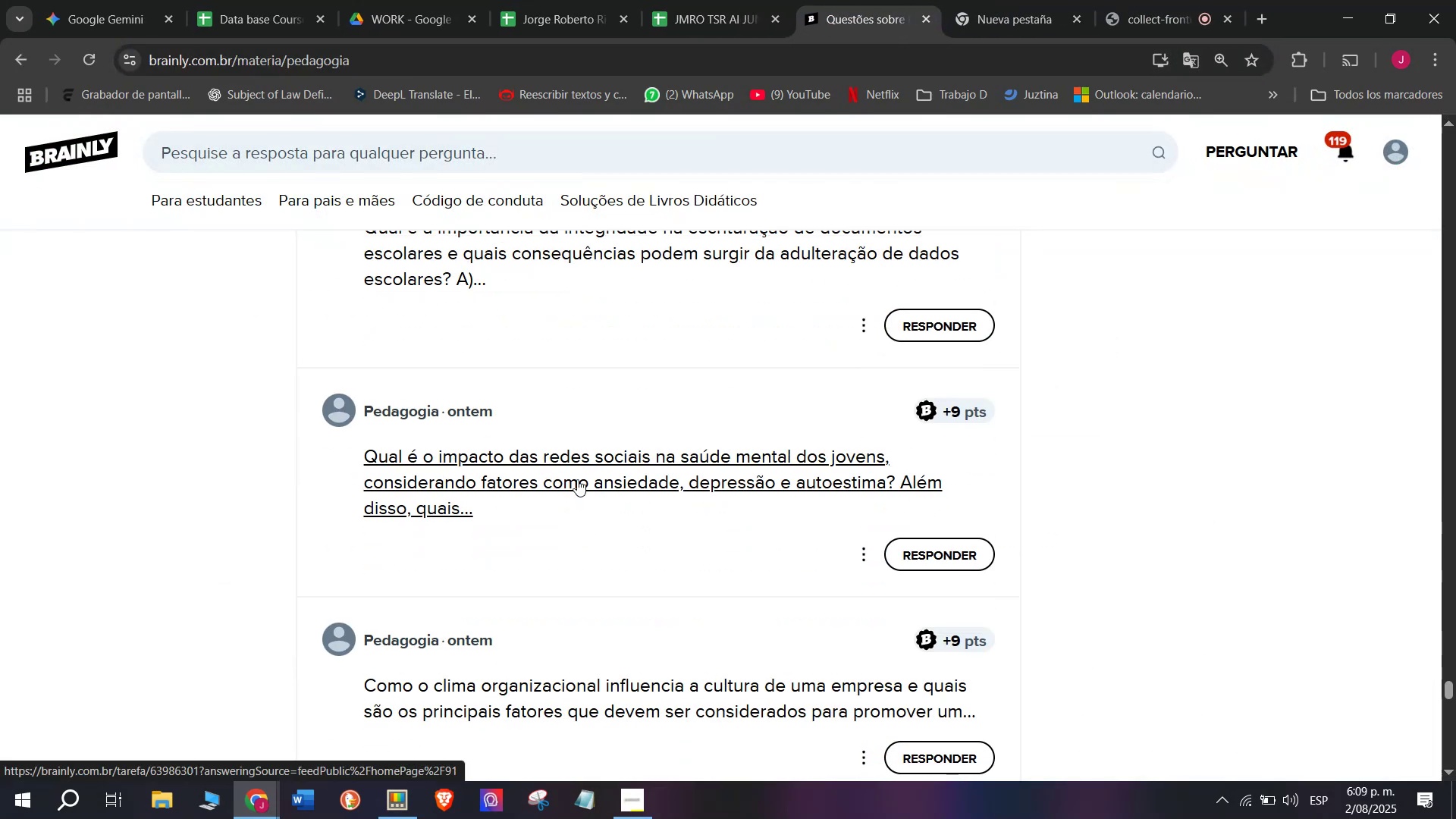 
right_click([578, 464])
 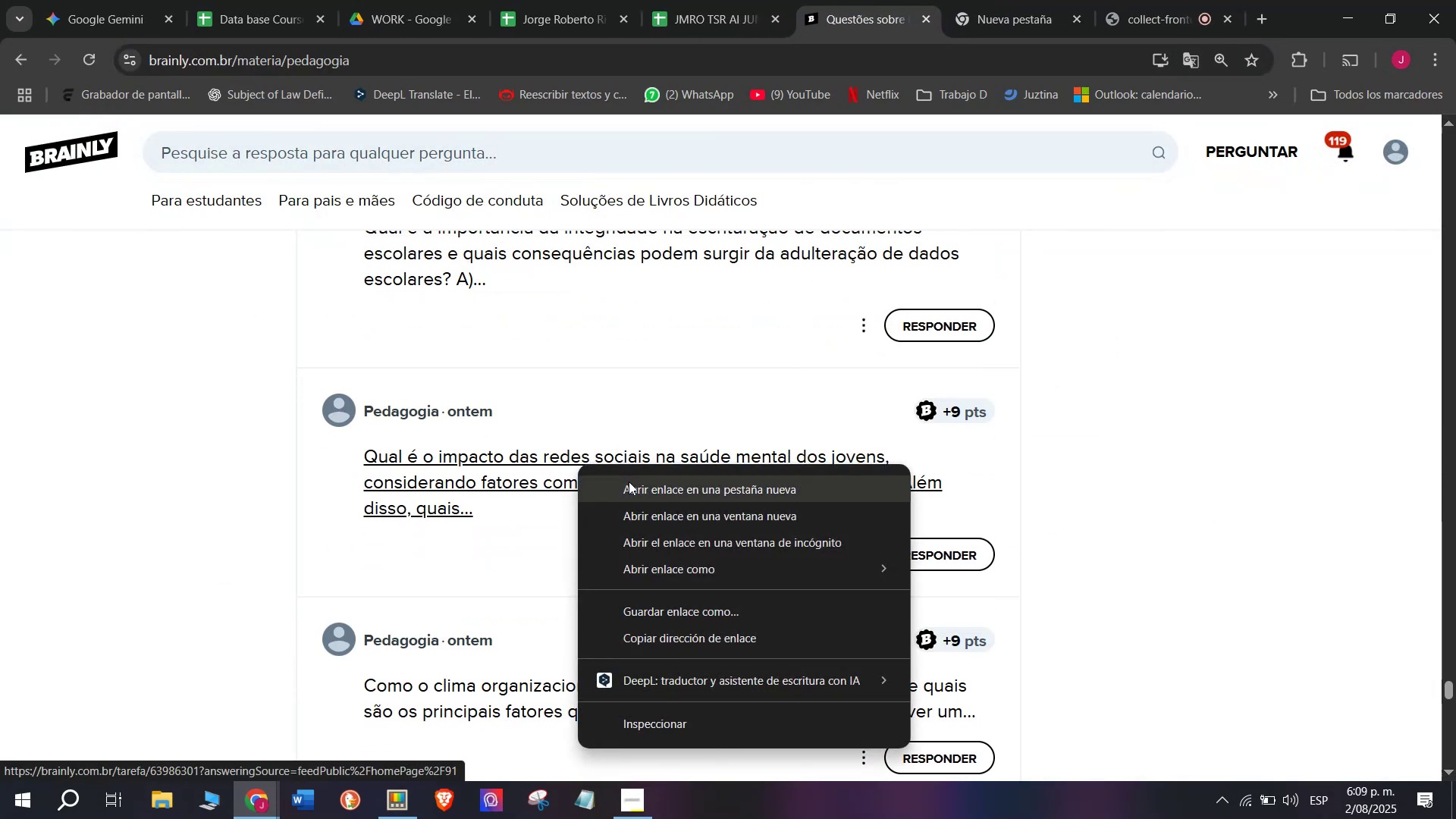 
left_click([629, 485])
 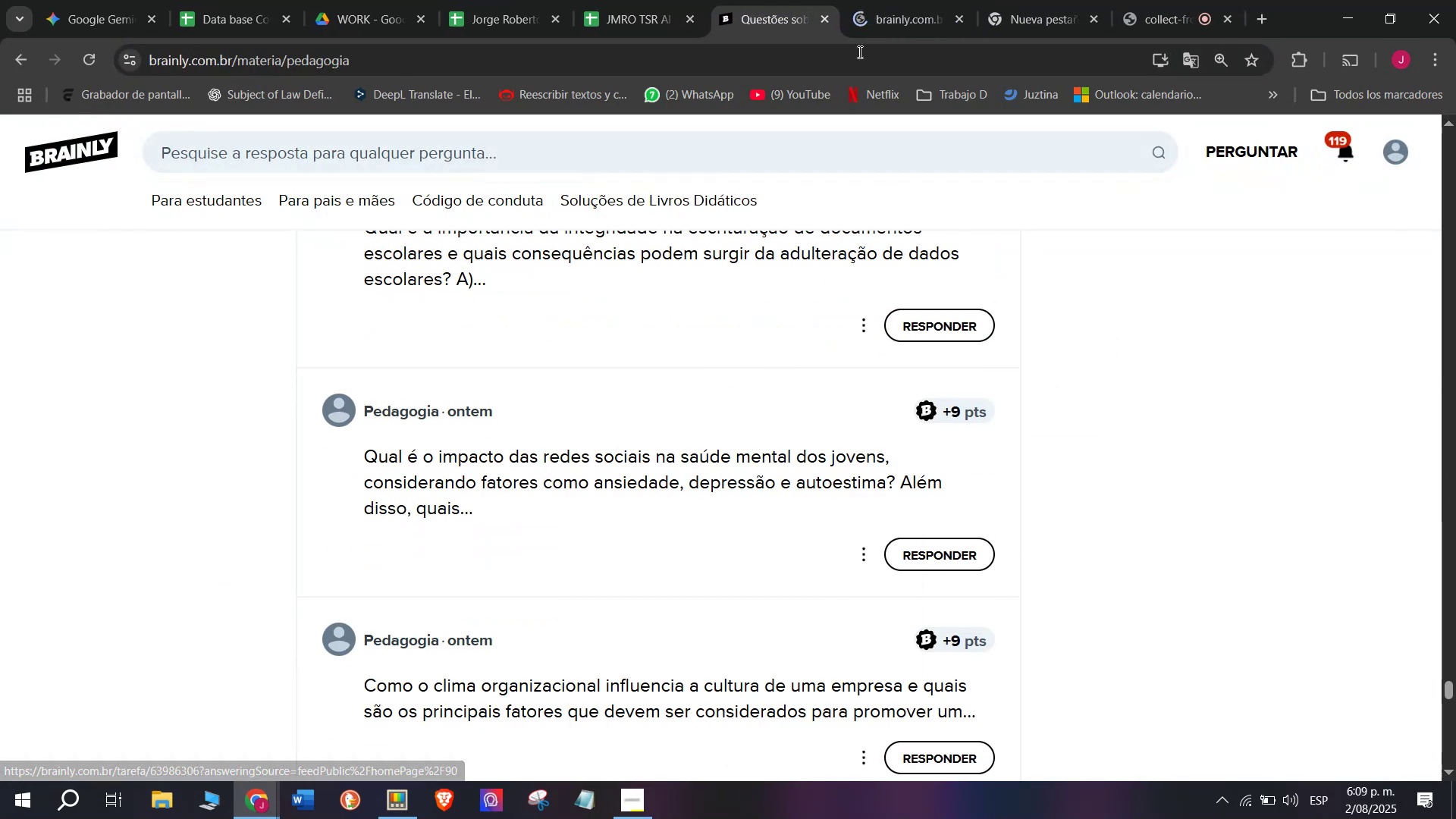 
left_click([886, 0])
 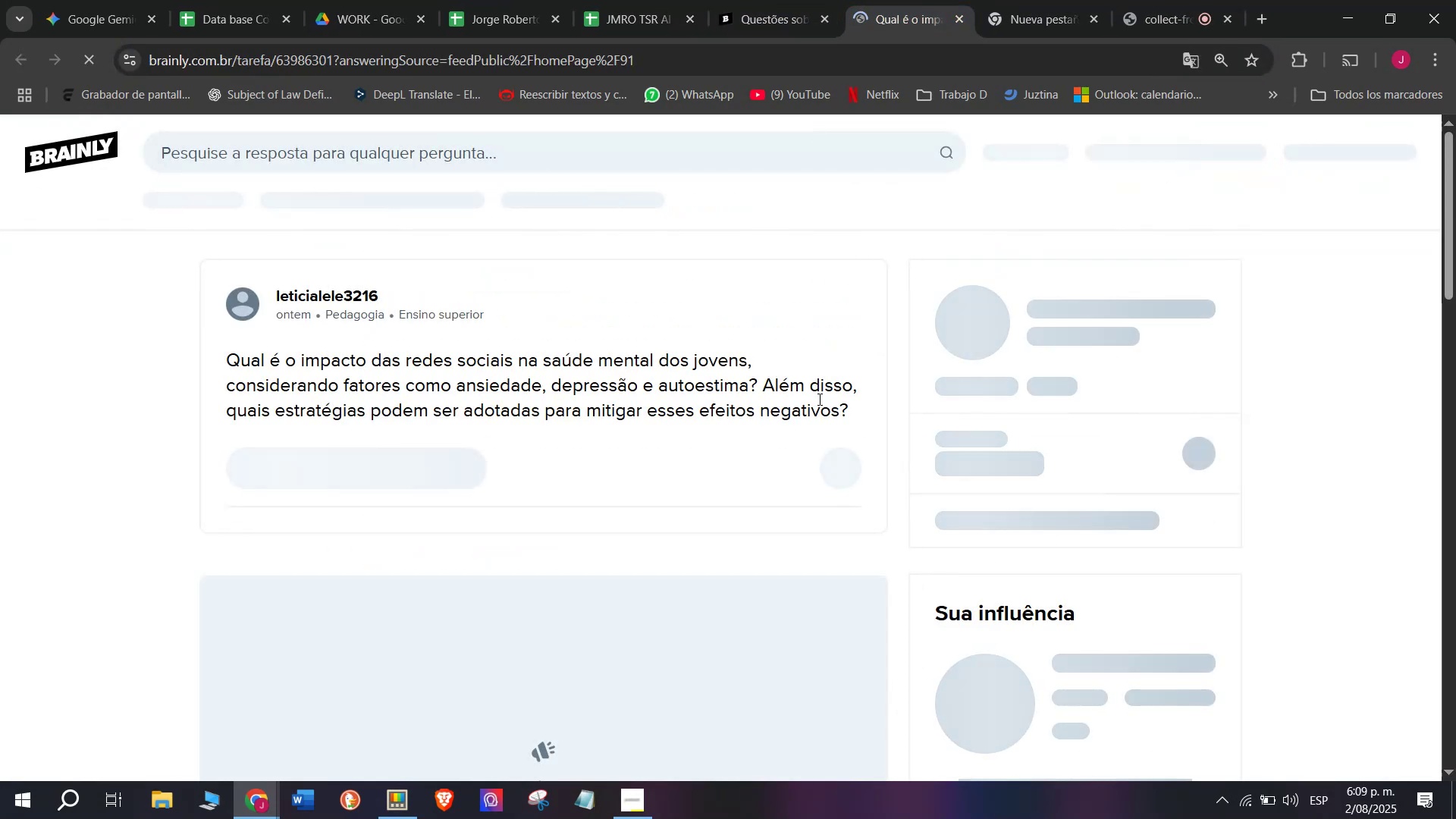 
left_click_drag(start_coordinate=[856, 408], to_coordinate=[224, 356])
 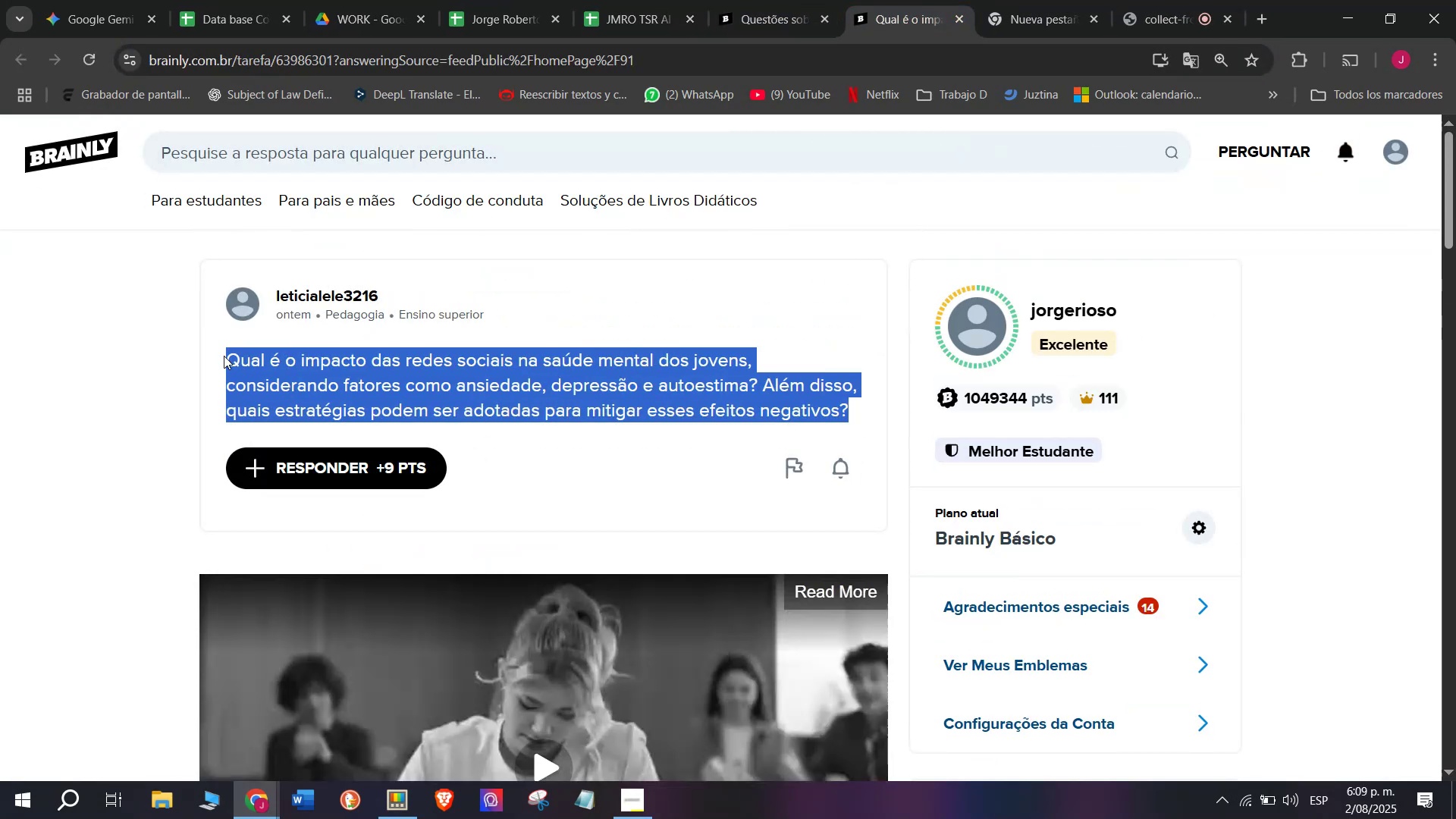 
key(Control+C)
 